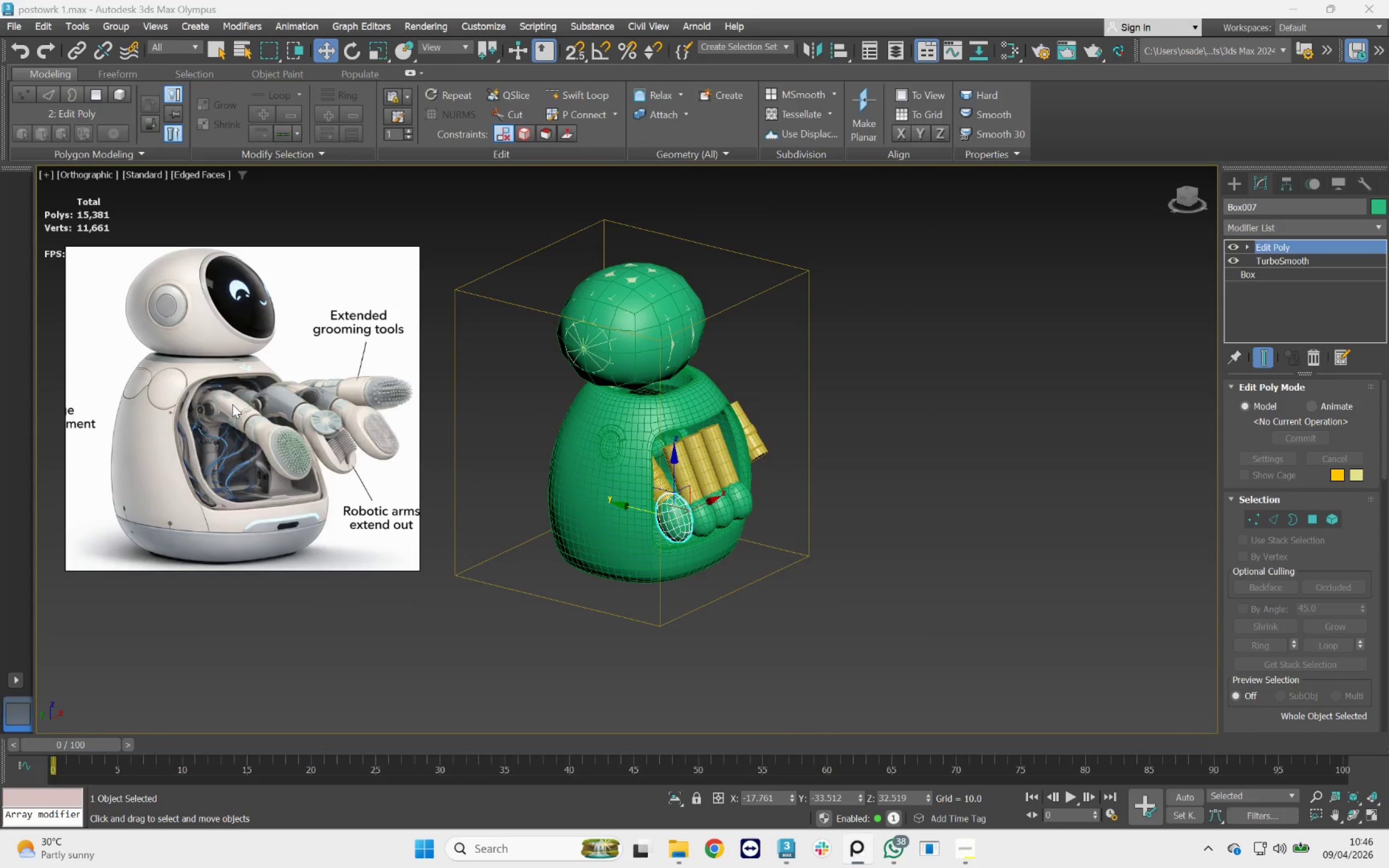 
scroll: coordinate [149, 363], scroll_direction: up, amount: 4.0
 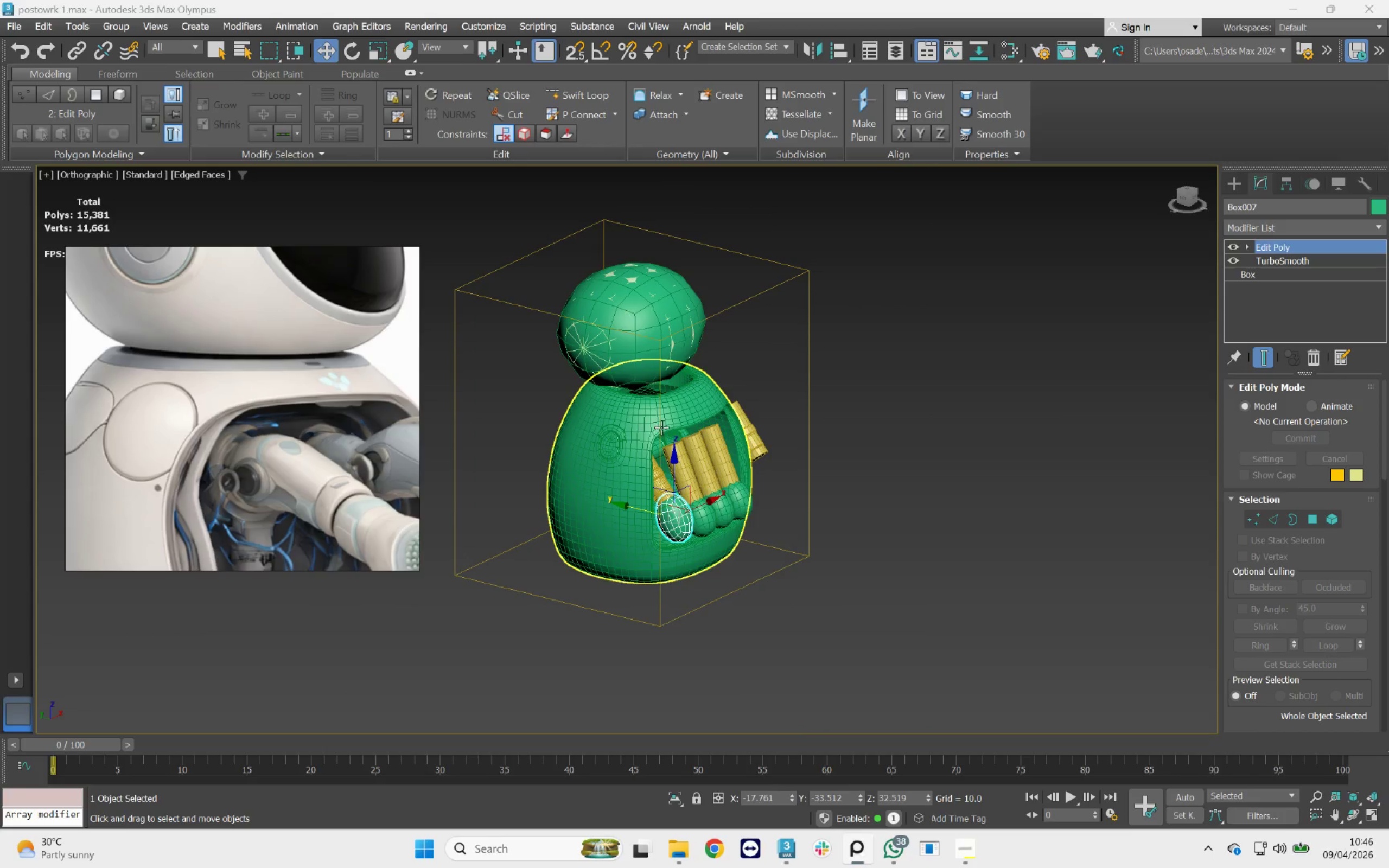 
hold_key(key=AltLeft, duration=3.06)
 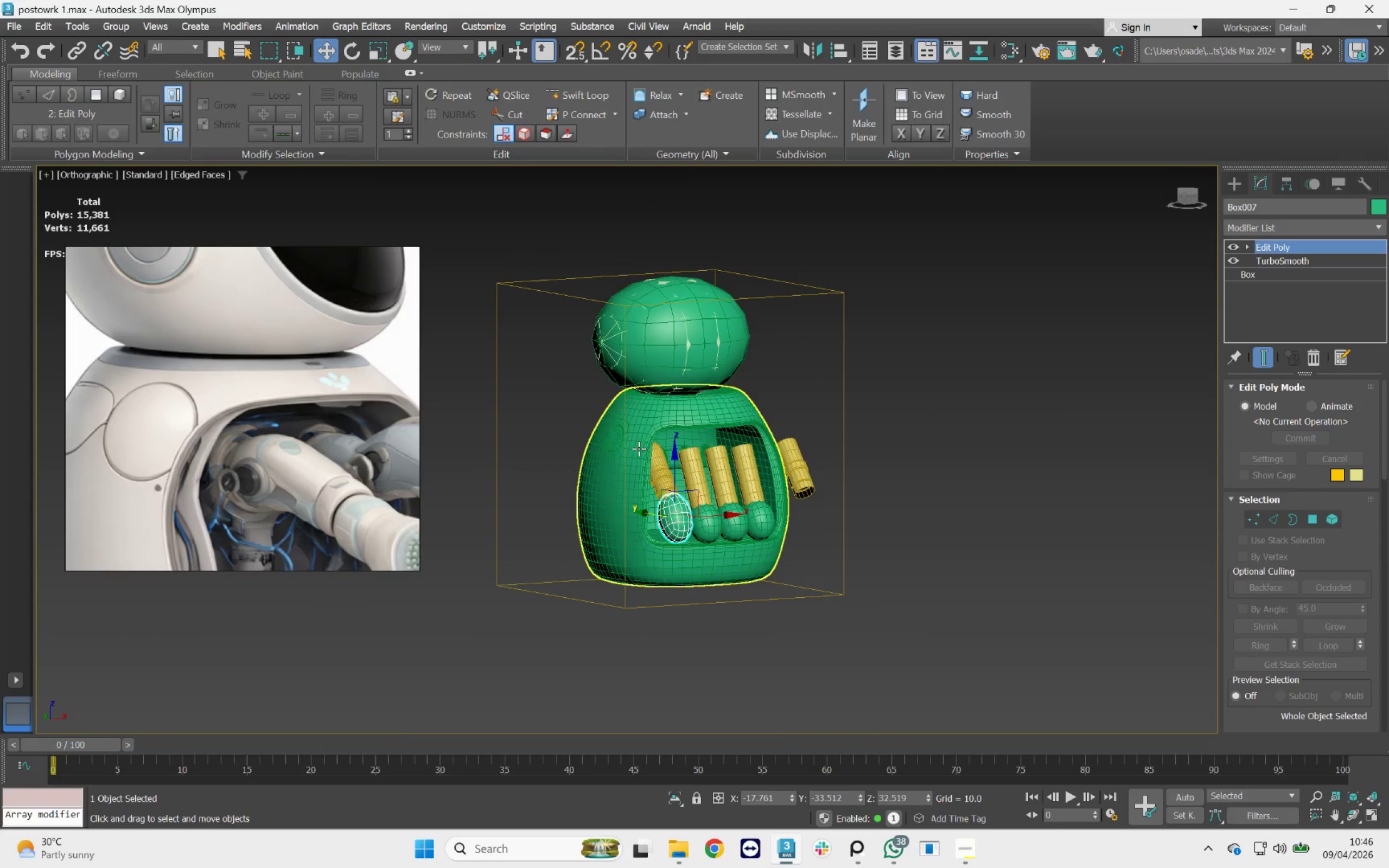 
scroll: coordinate [635, 428], scroll_direction: up, amount: 4.0
 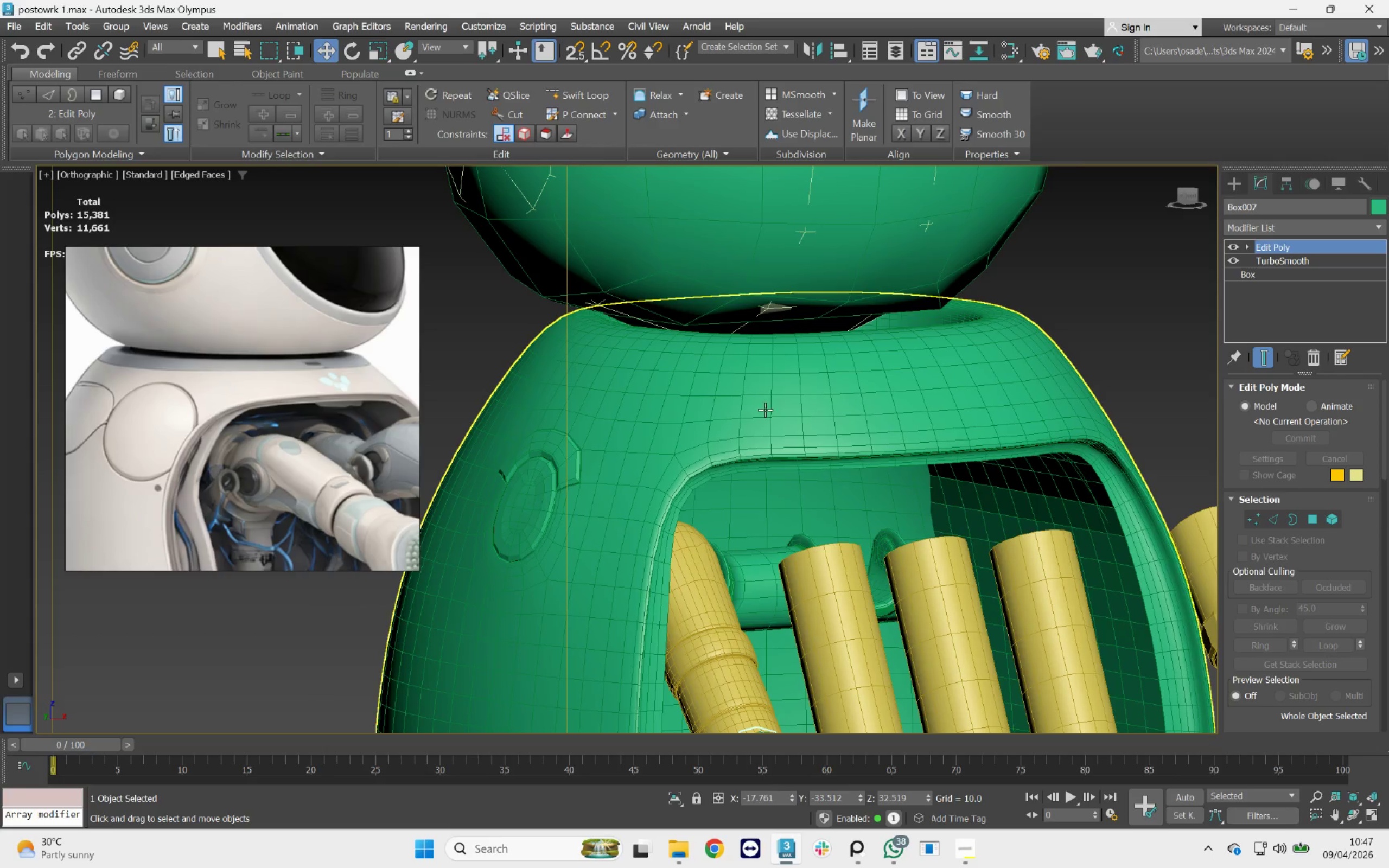 
scroll: coordinate [766, 403], scroll_direction: down, amount: 3.0
 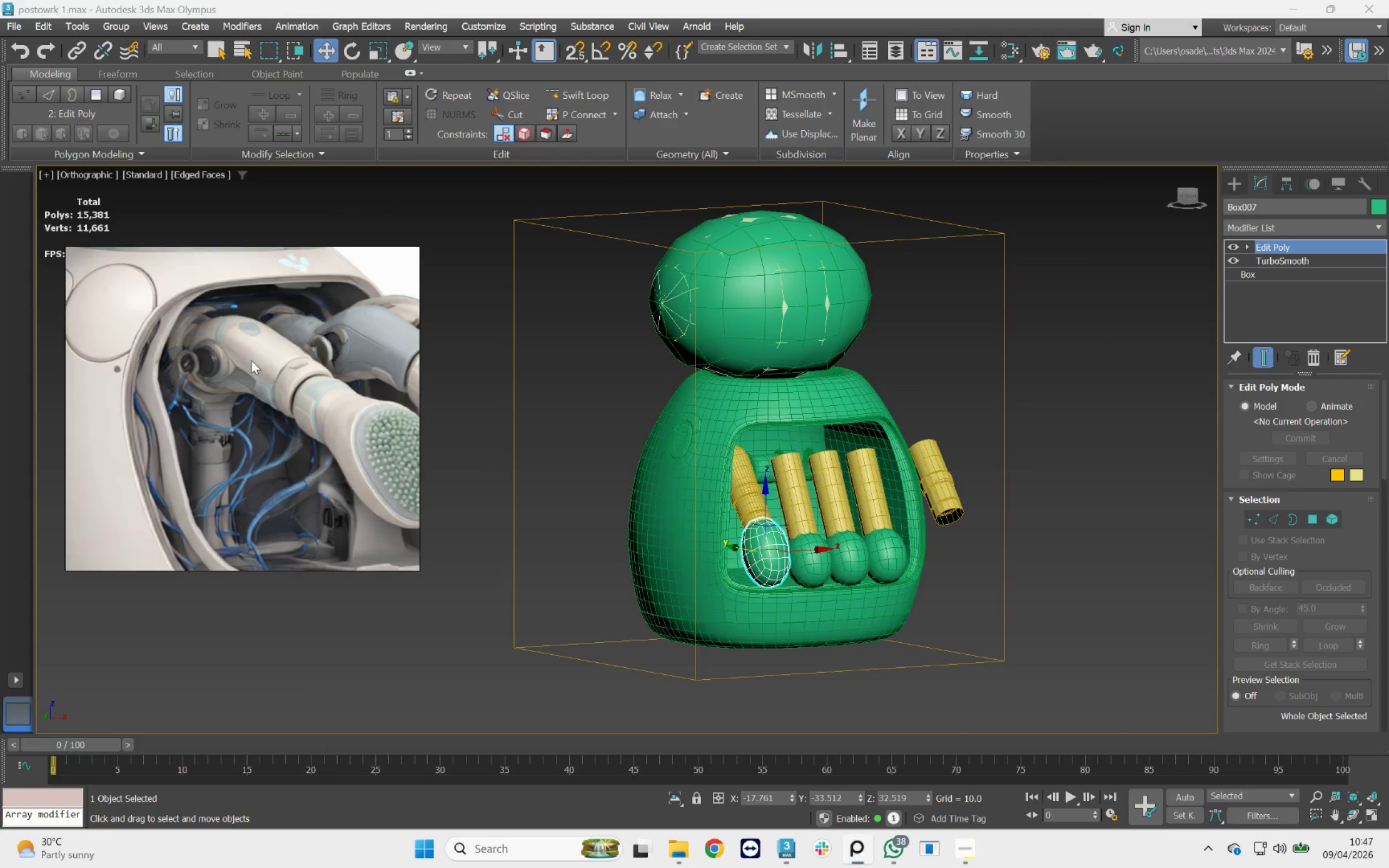 
scroll: coordinate [713, 497], scroll_direction: up, amount: 3.0
 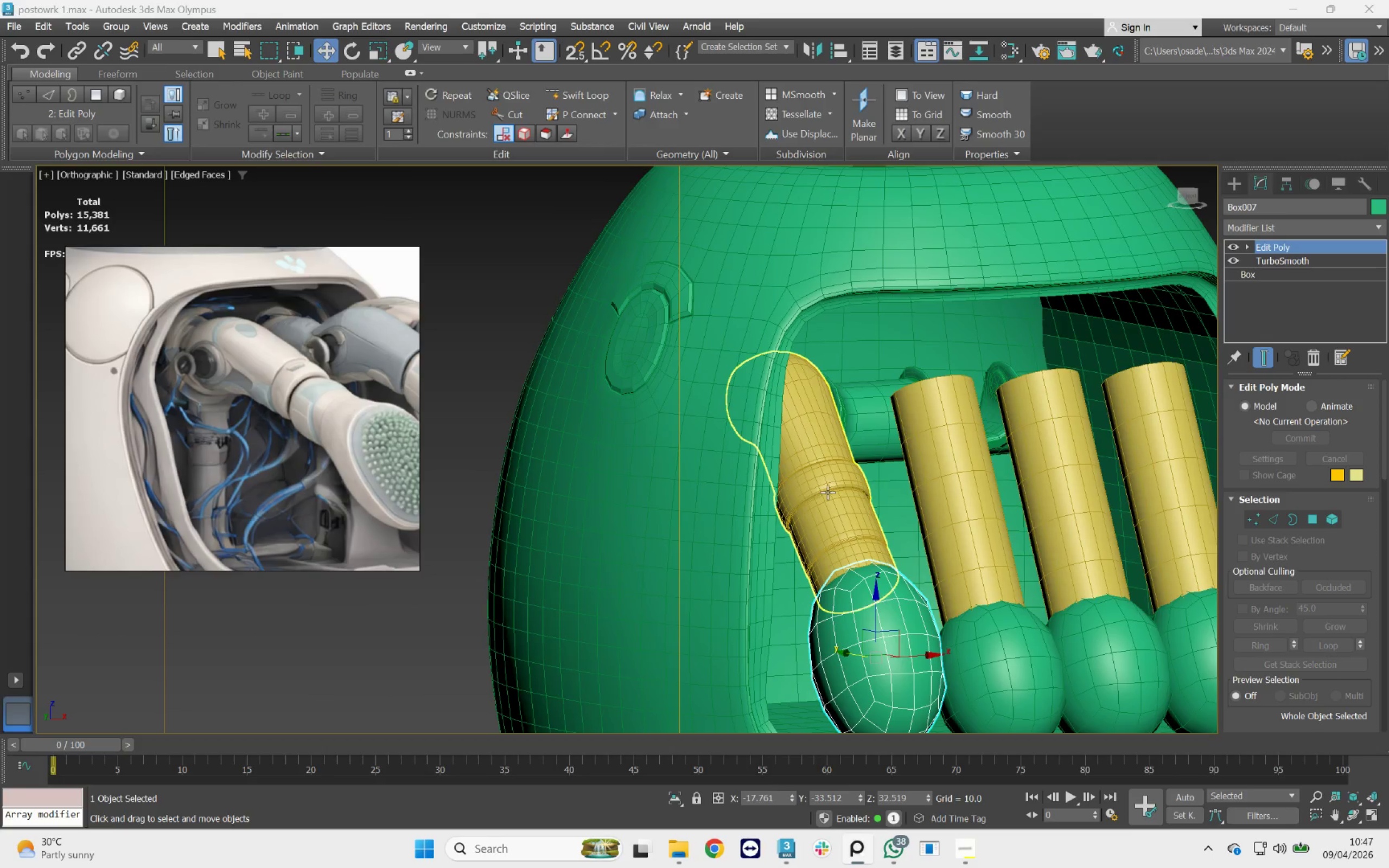 
left_click([827, 492])
 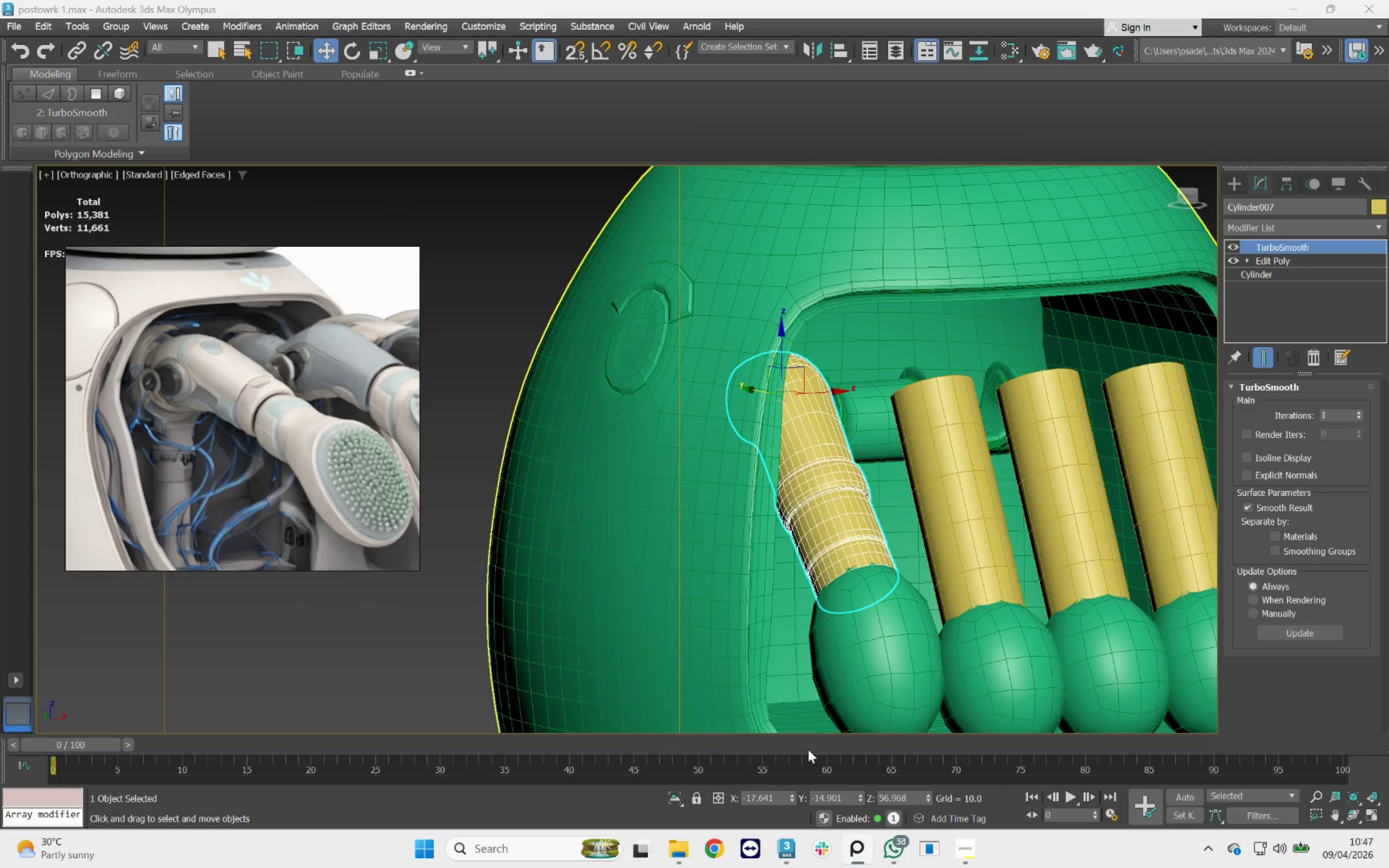 
hold_key(key=ControlLeft, duration=1.23)
left_click([874, 436])
 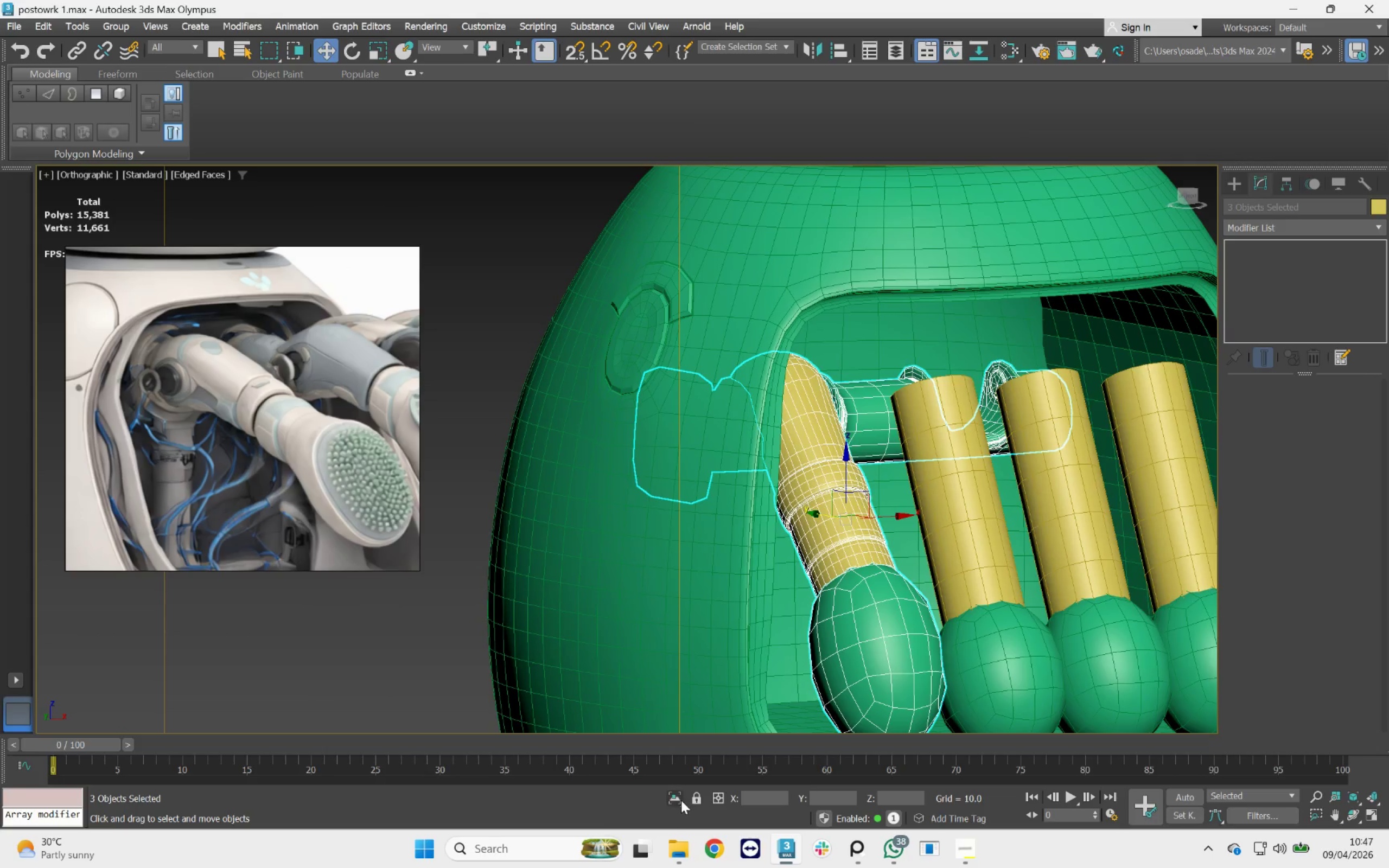 
left_click([681, 800])
 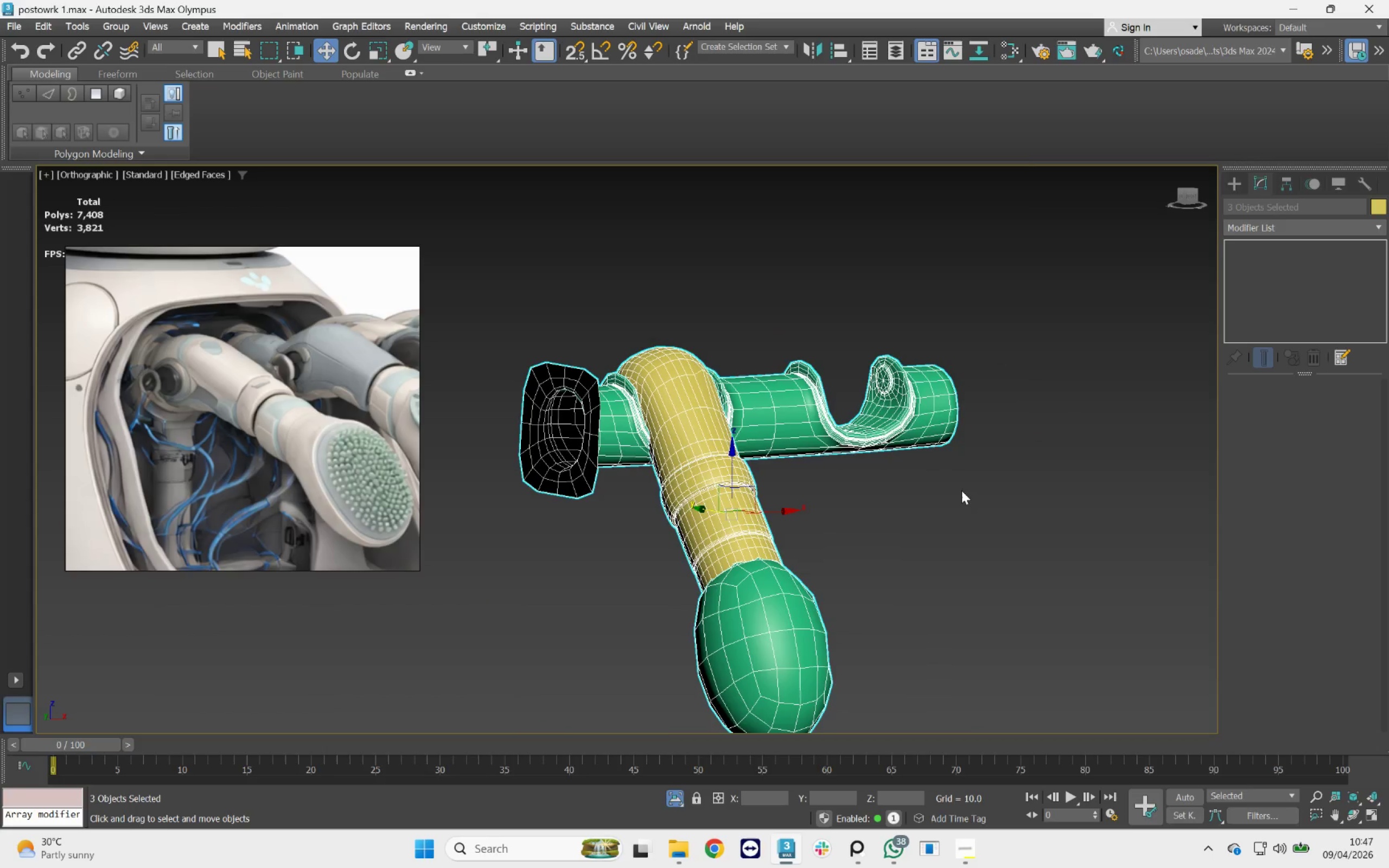 
hold_key(key=AltLeft, duration=5.83)
scroll: coordinate [1039, 499], scroll_direction: up, amount: 1.0
 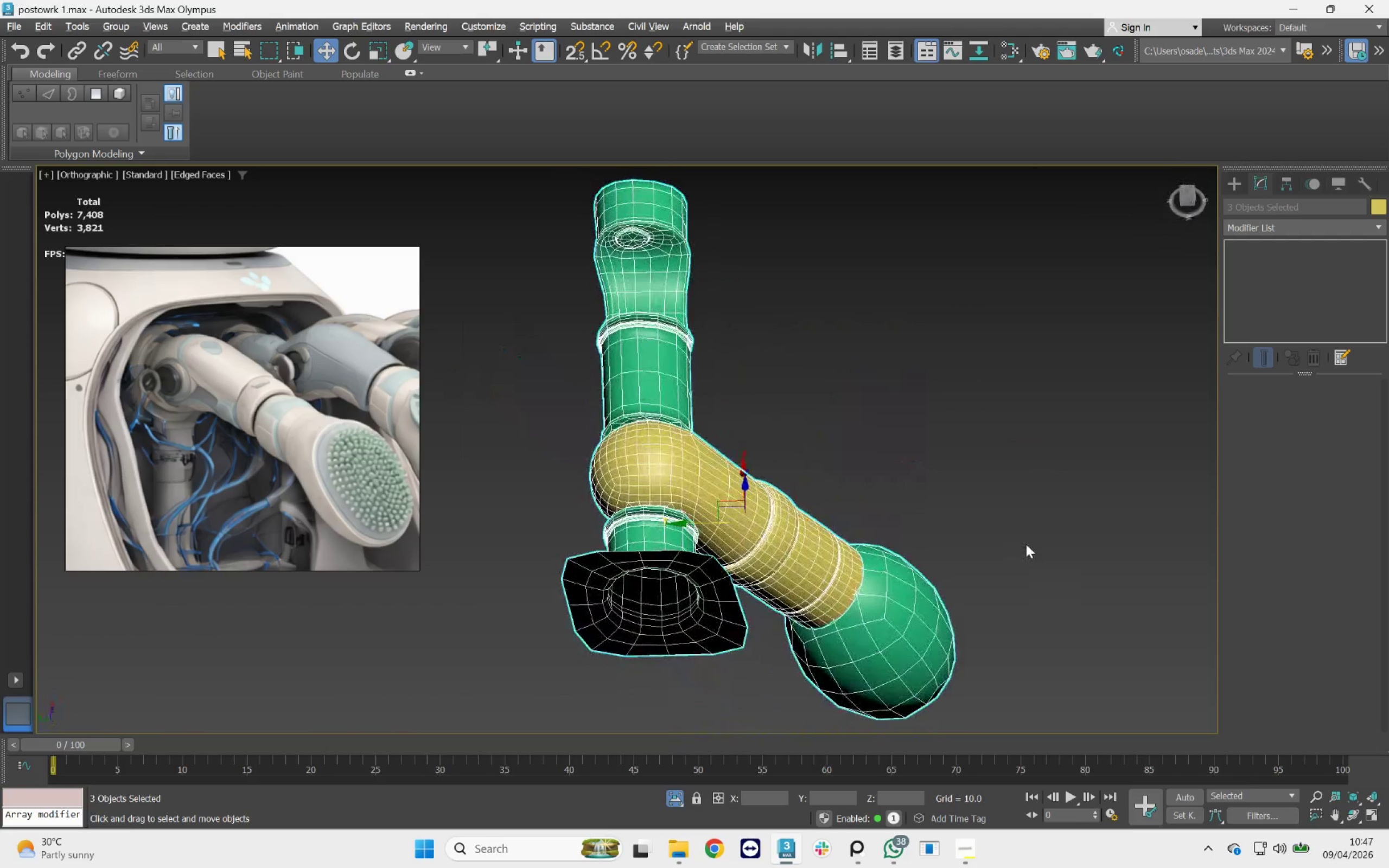 
left_click([1187, 202])
 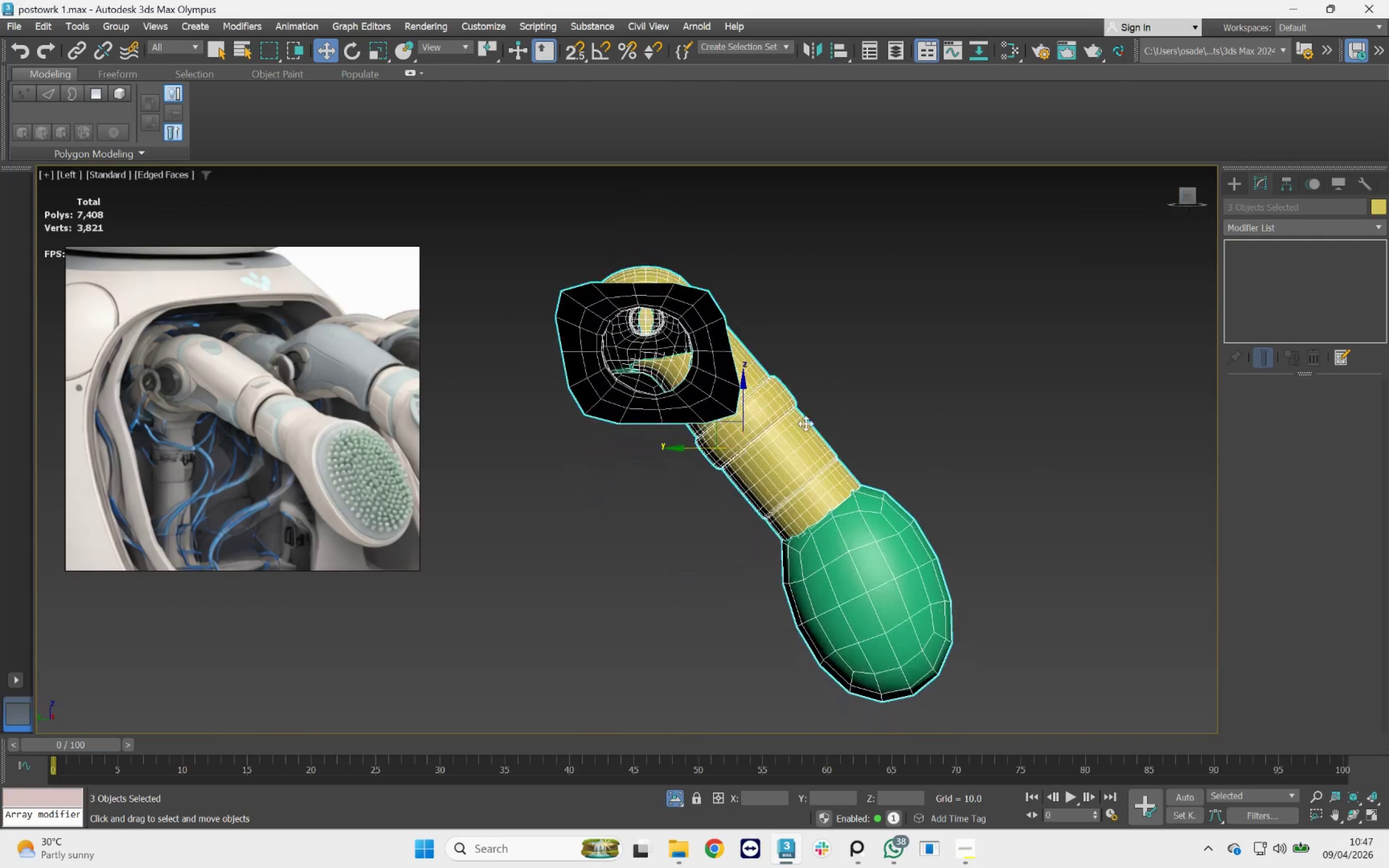 
scroll: coordinate [749, 397], scroll_direction: up, amount: 1.0
 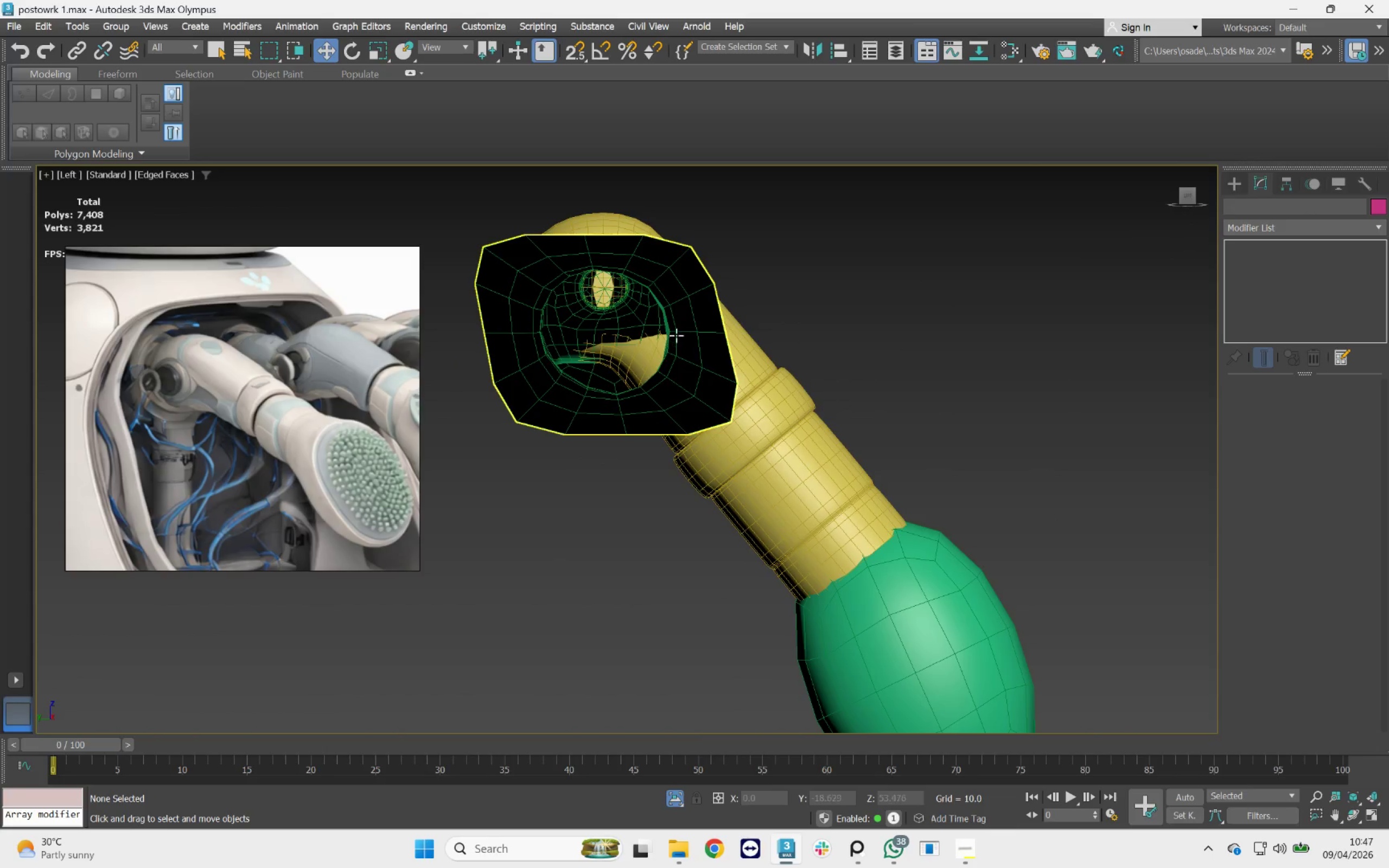 
left_click([678, 333])
 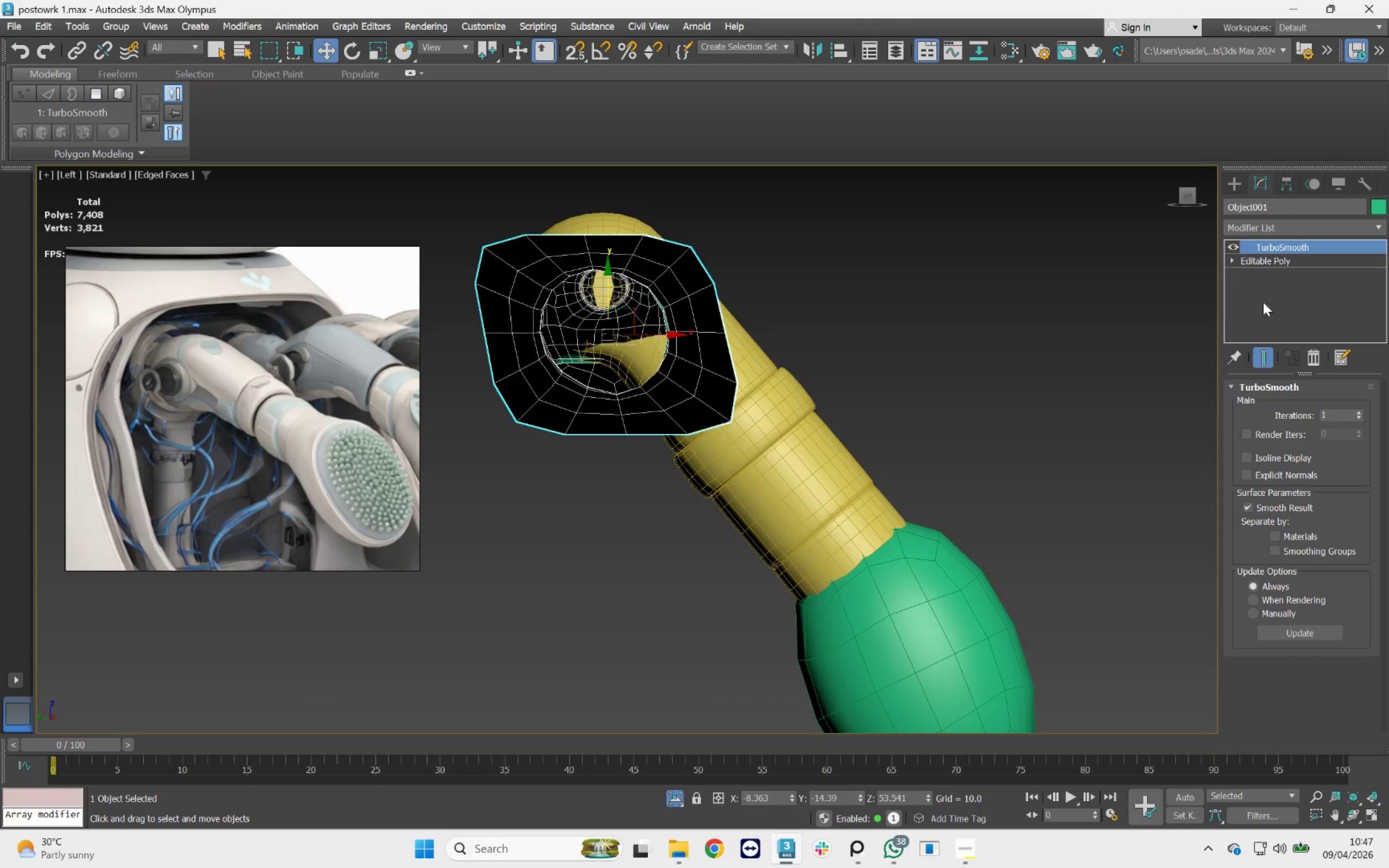 
left_click([1267, 259])
 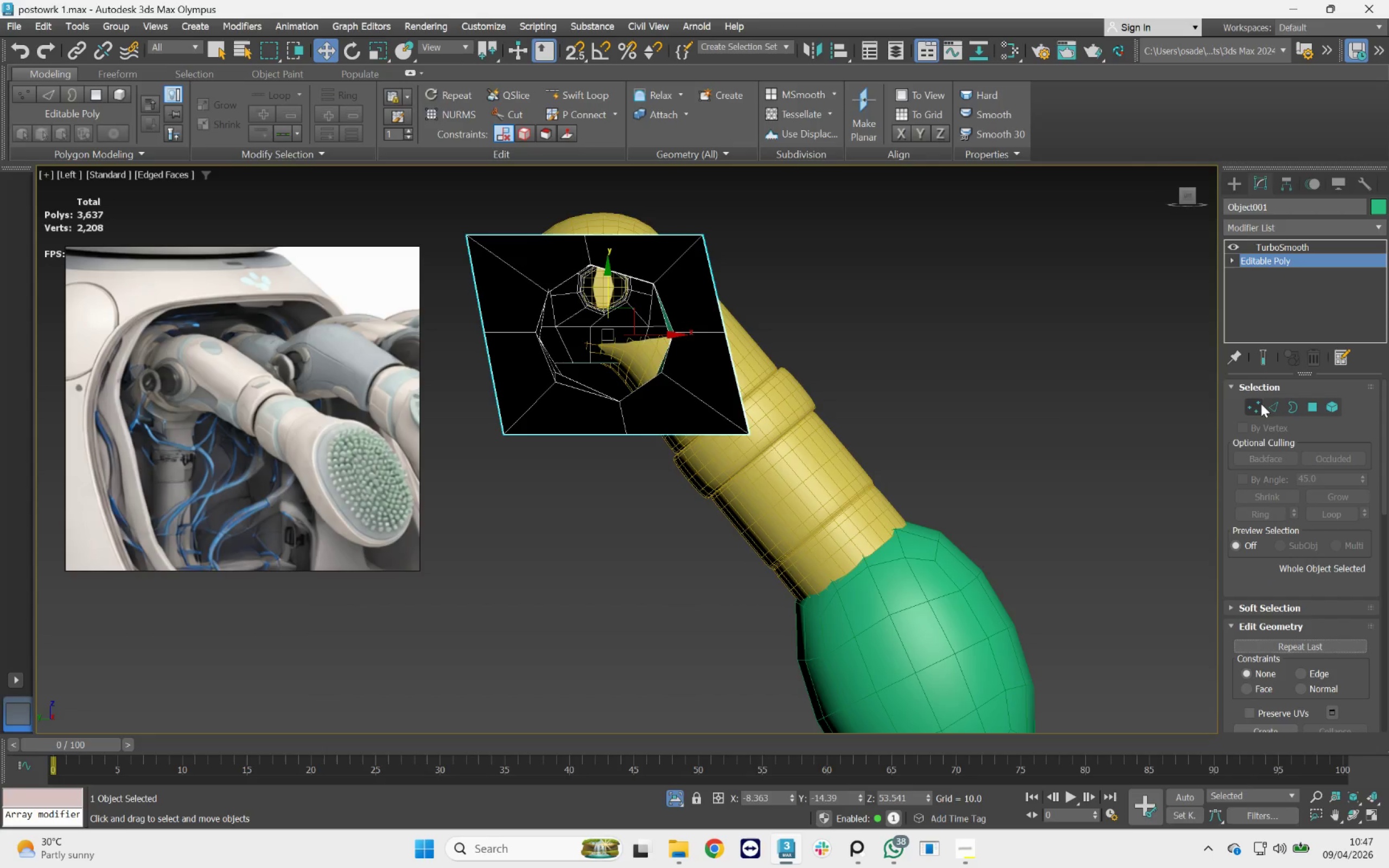 
left_click([1262, 403])
 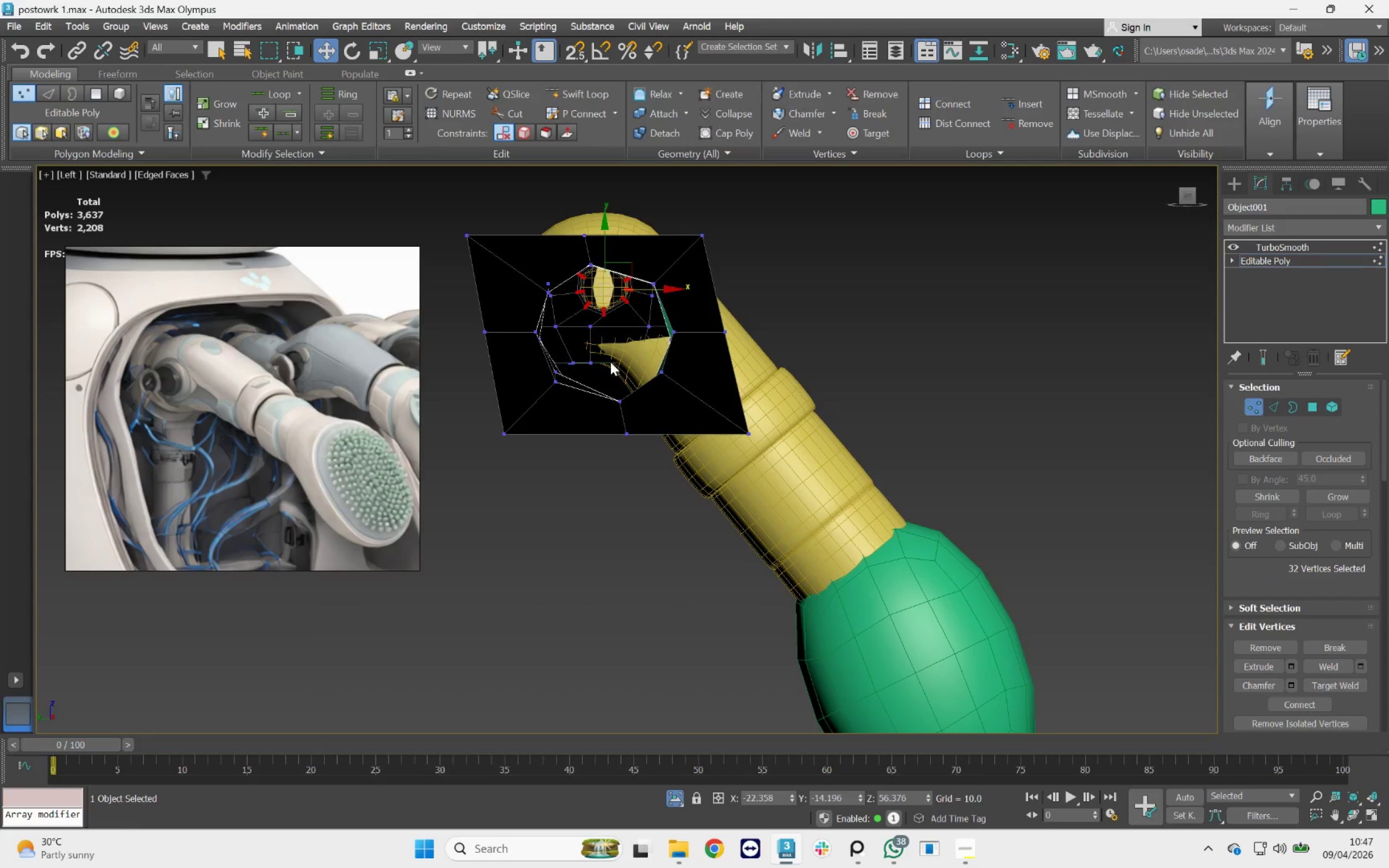 
hold_key(key=AltLeft, duration=6.99)
 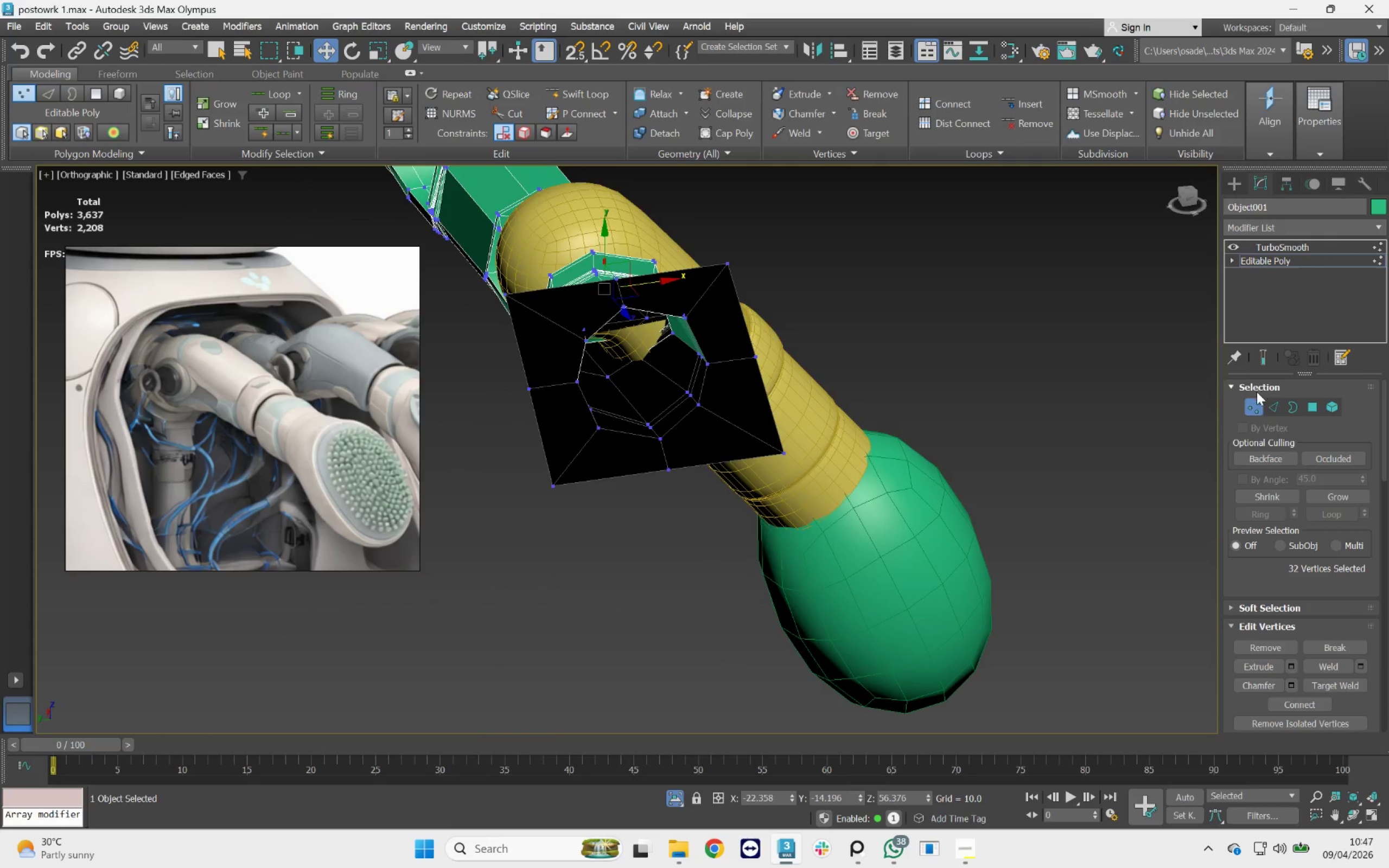 
left_click([1256, 405])
 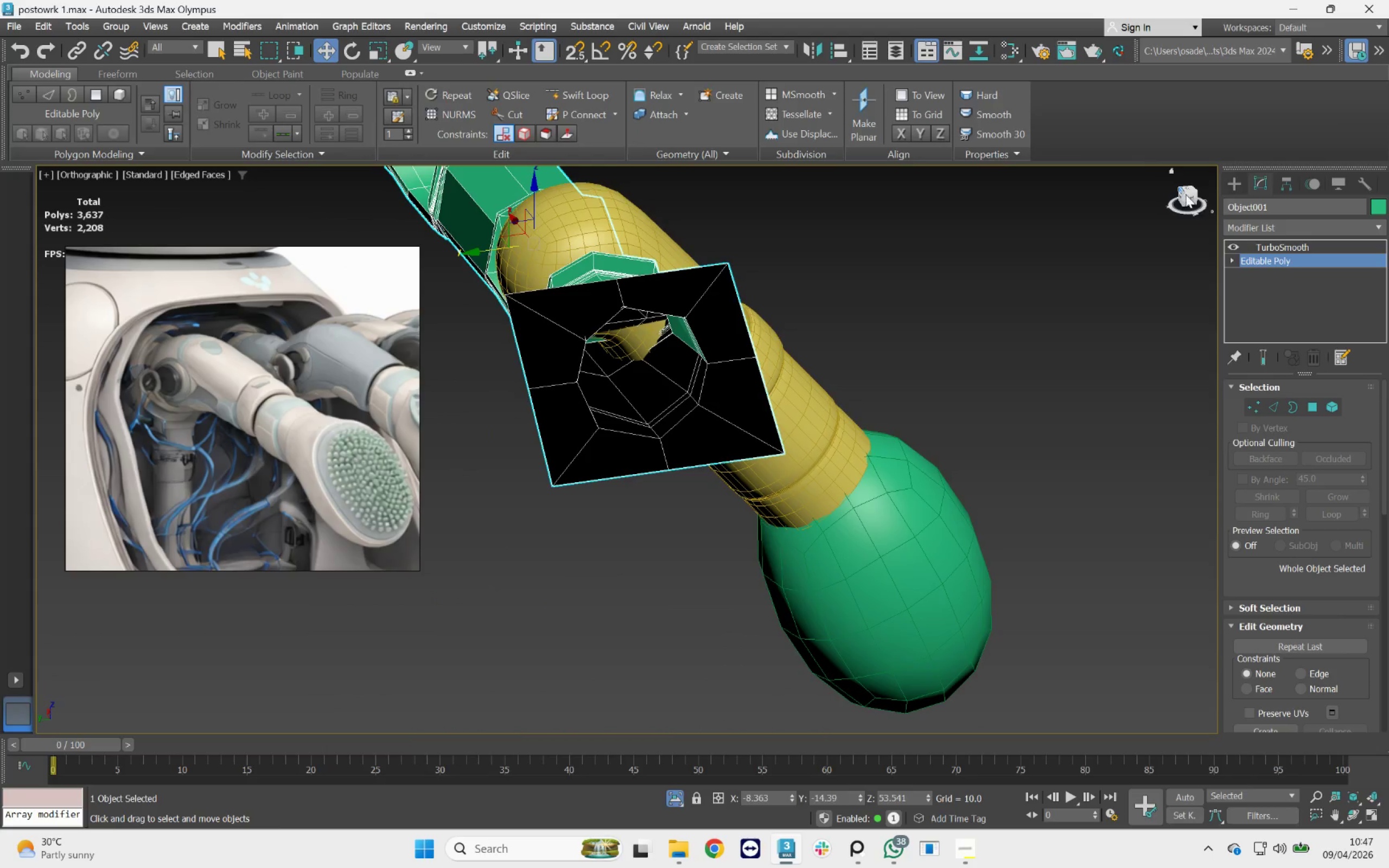 
left_click([1192, 196])
 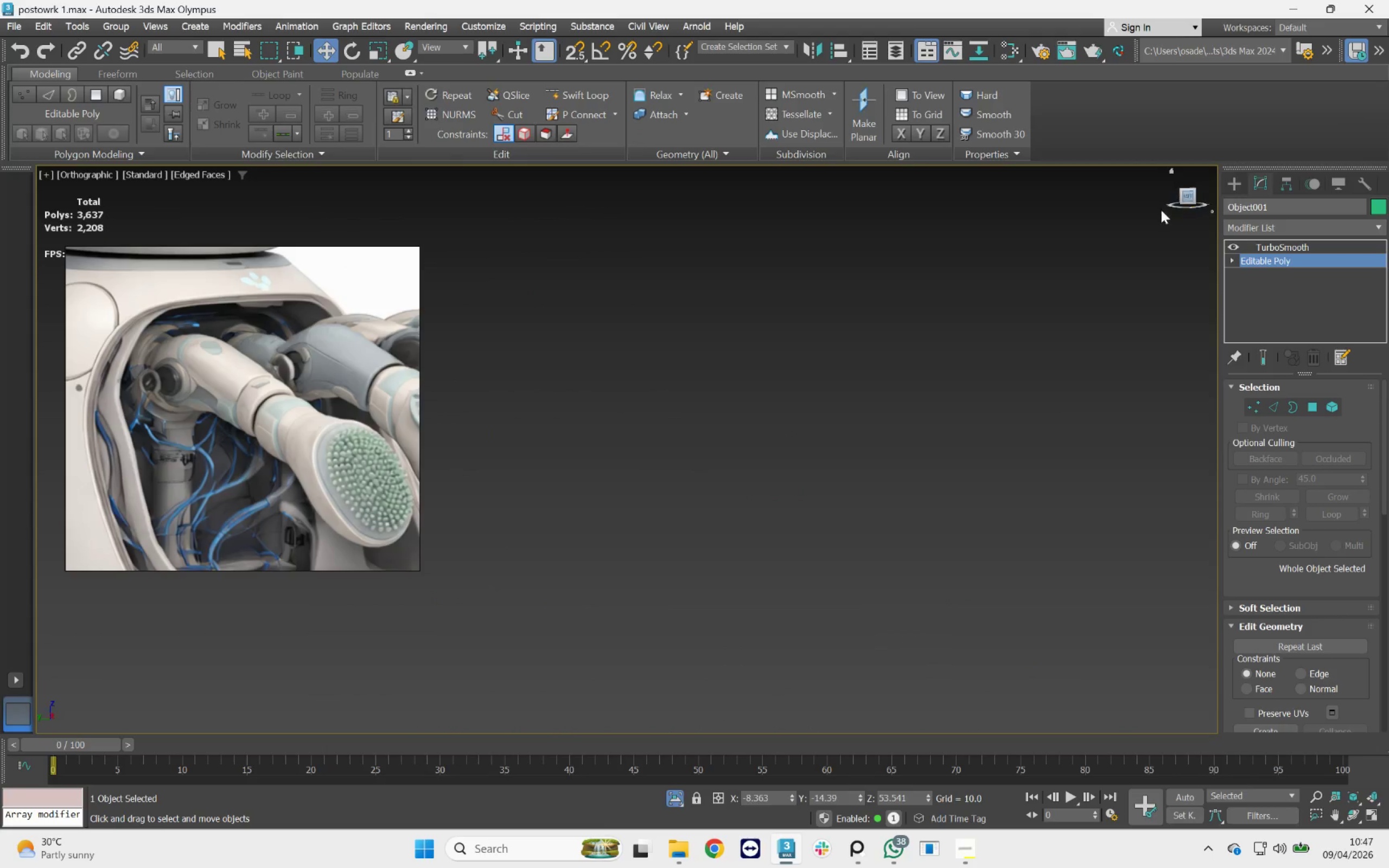 
scroll: coordinate [738, 323], scroll_direction: down, amount: 4.0
 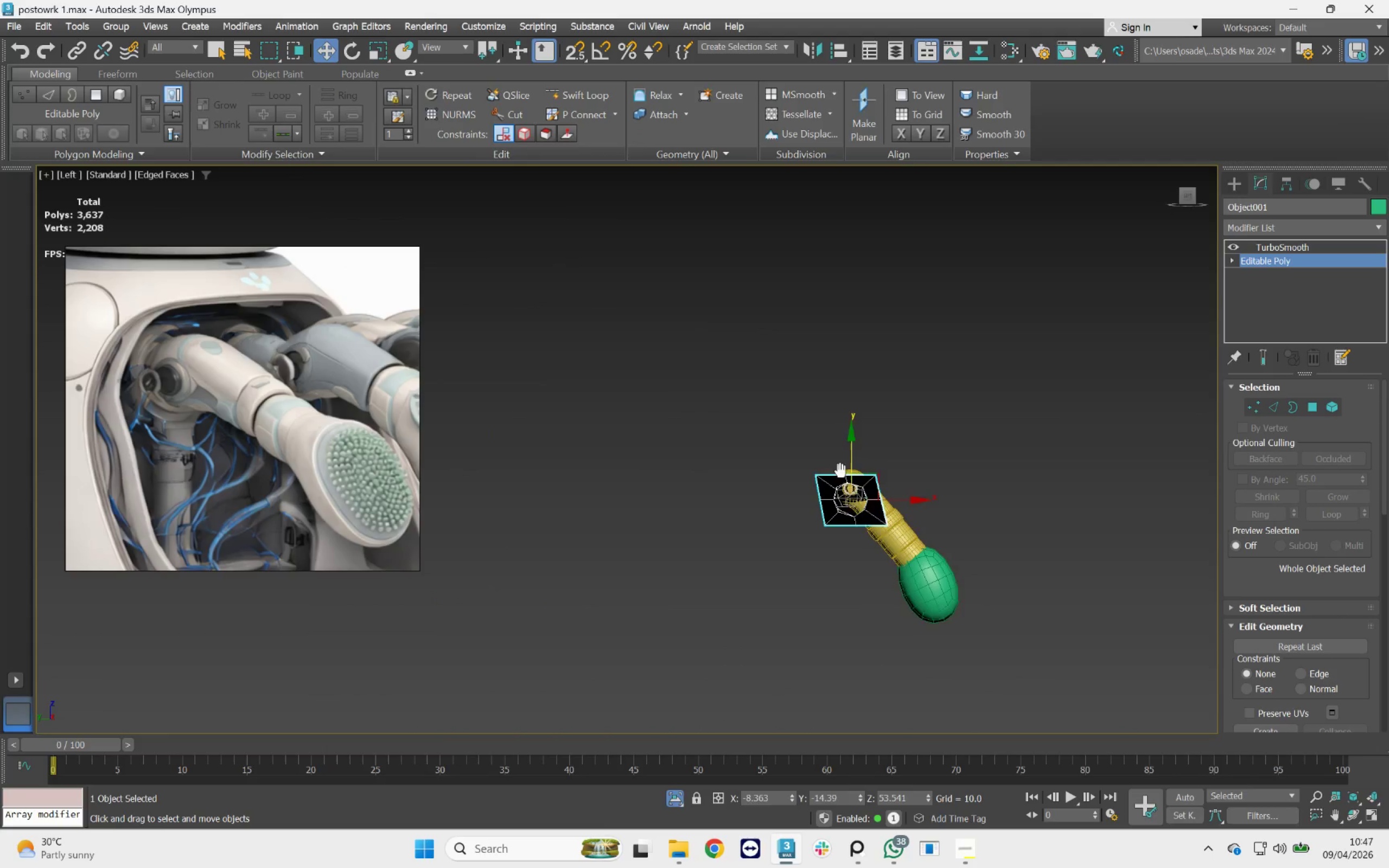 
scroll: coordinate [684, 542], scroll_direction: up, amount: 6.0
 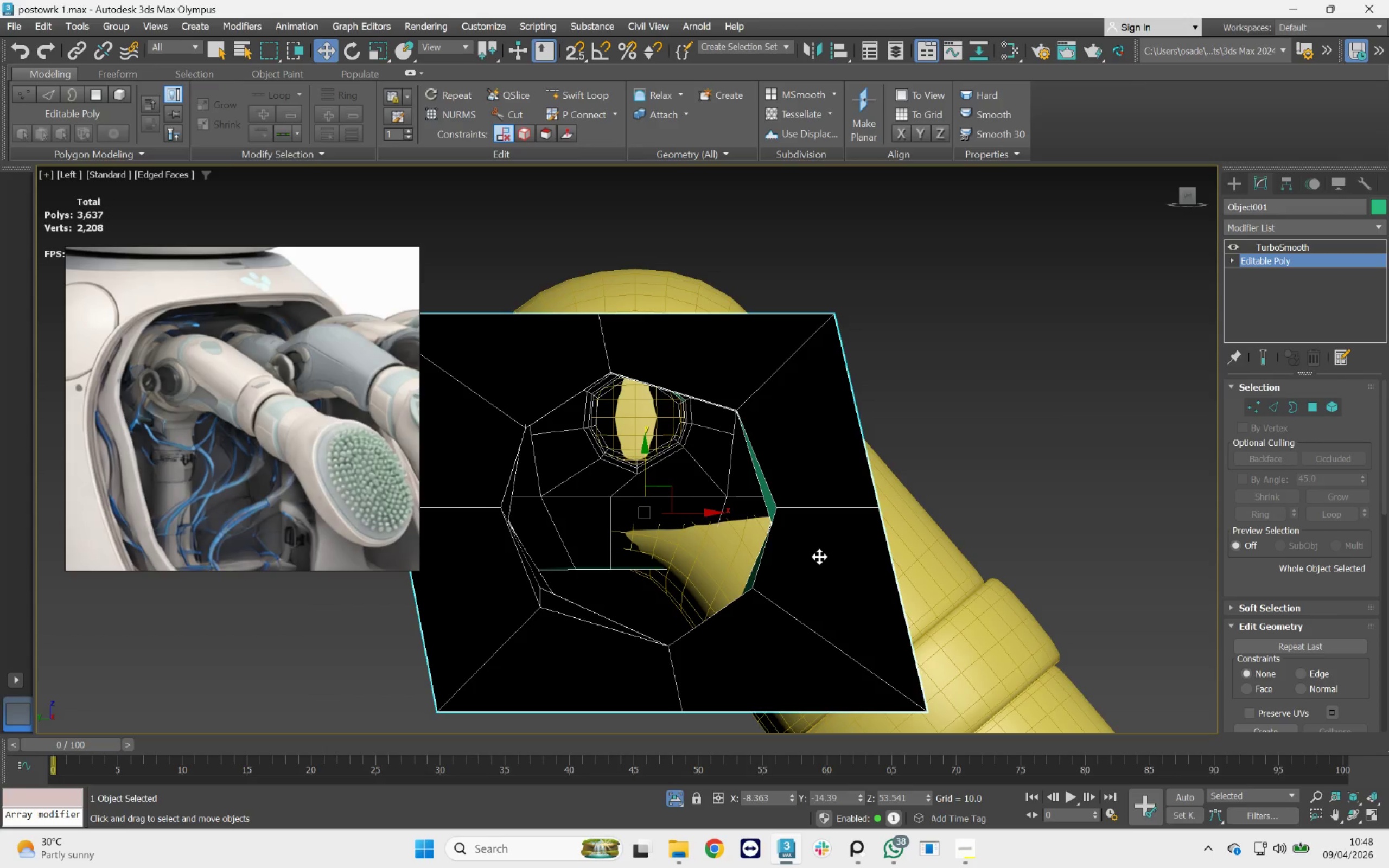 
wait(29.52)
 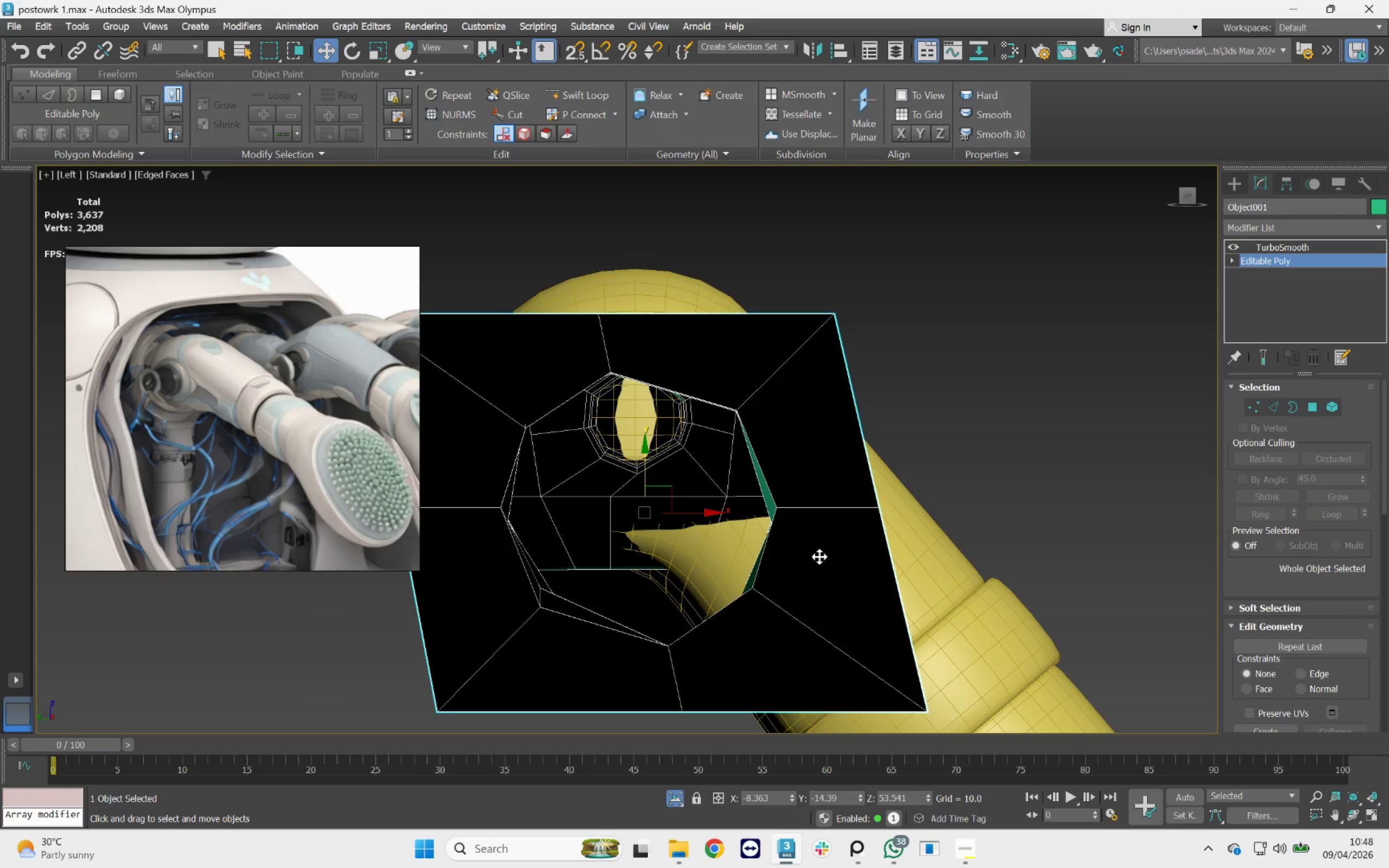 
key(F3)
 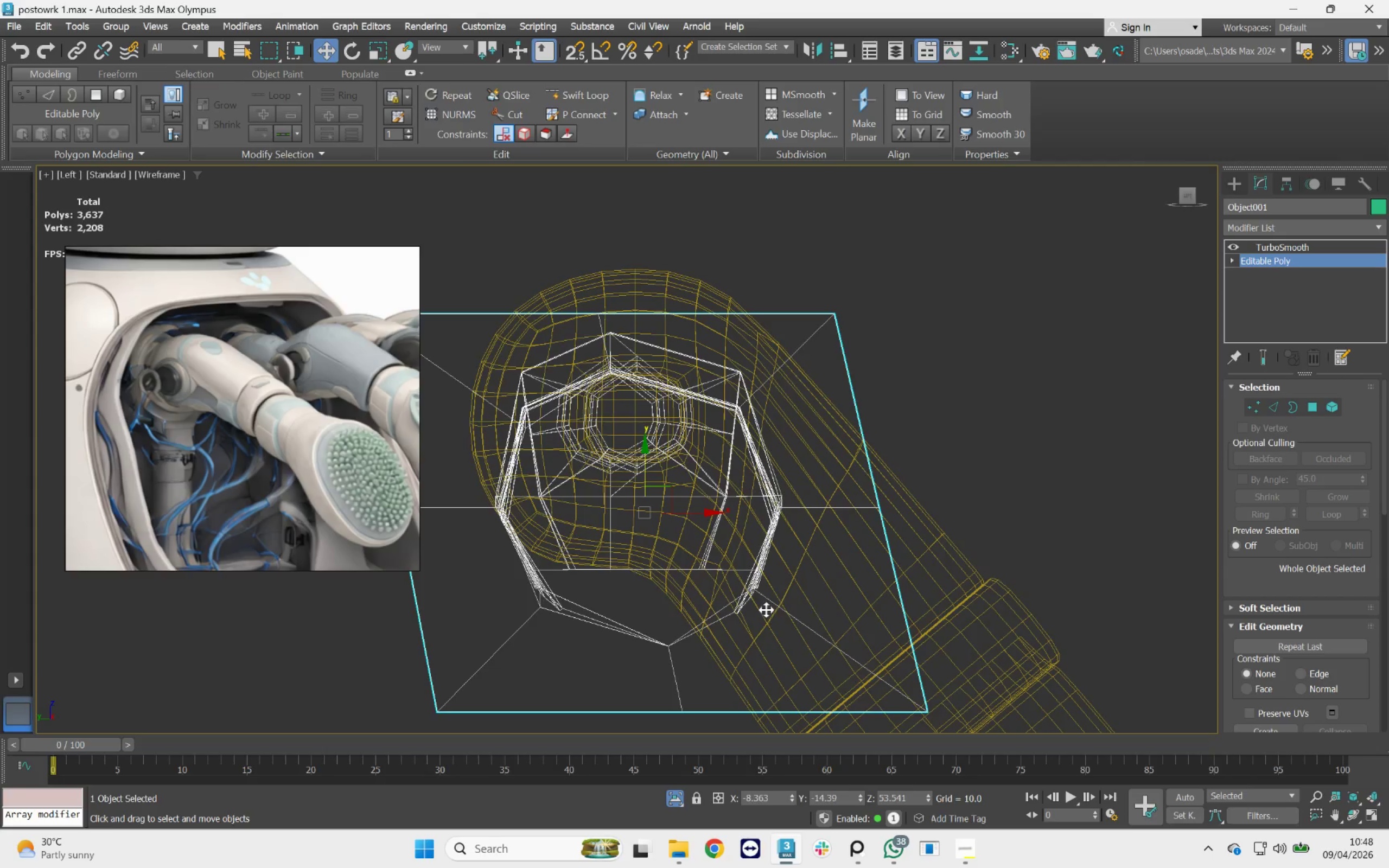 
scroll: coordinate [736, 593], scroll_direction: up, amount: 2.0
 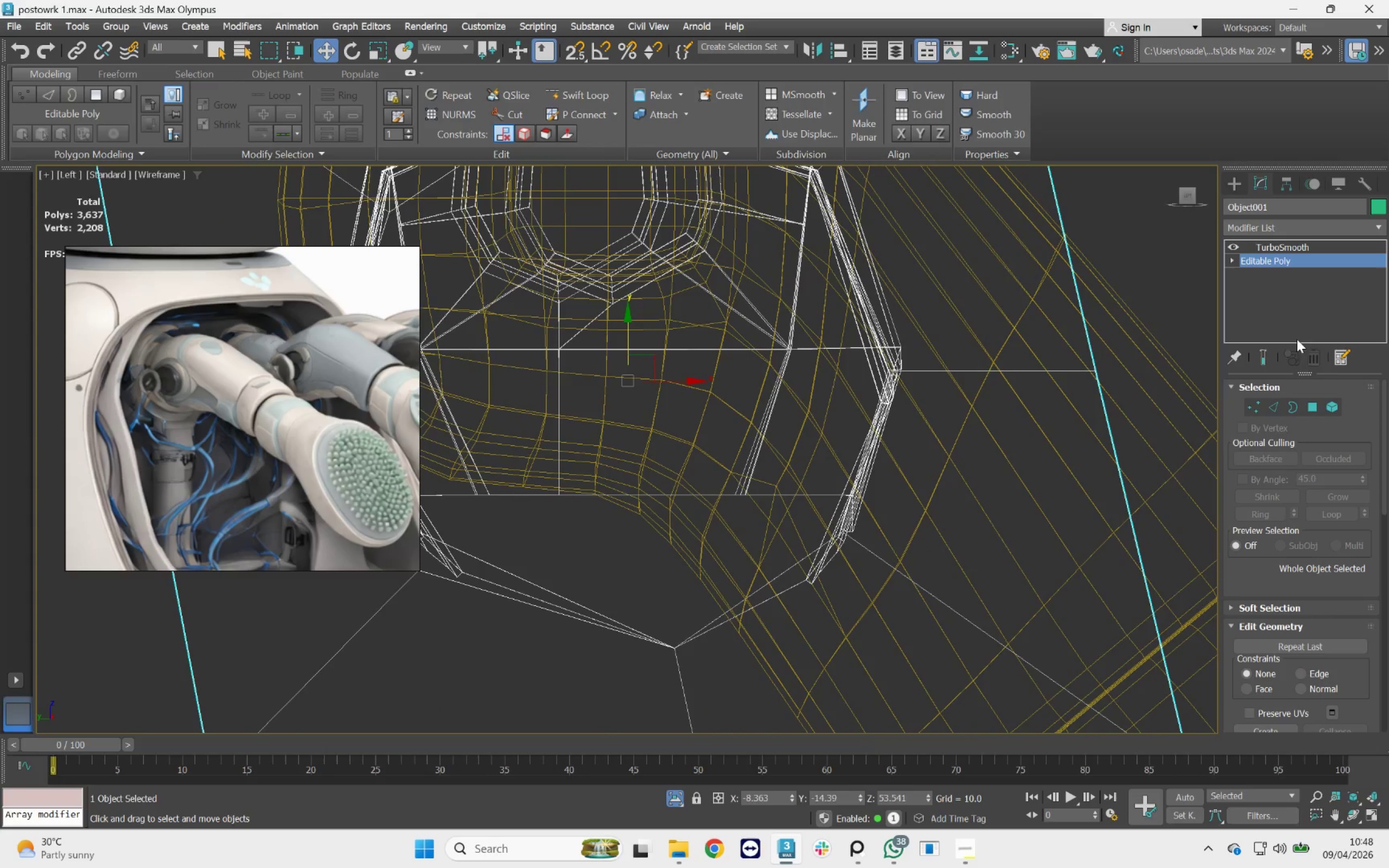 
left_click([1253, 411])
 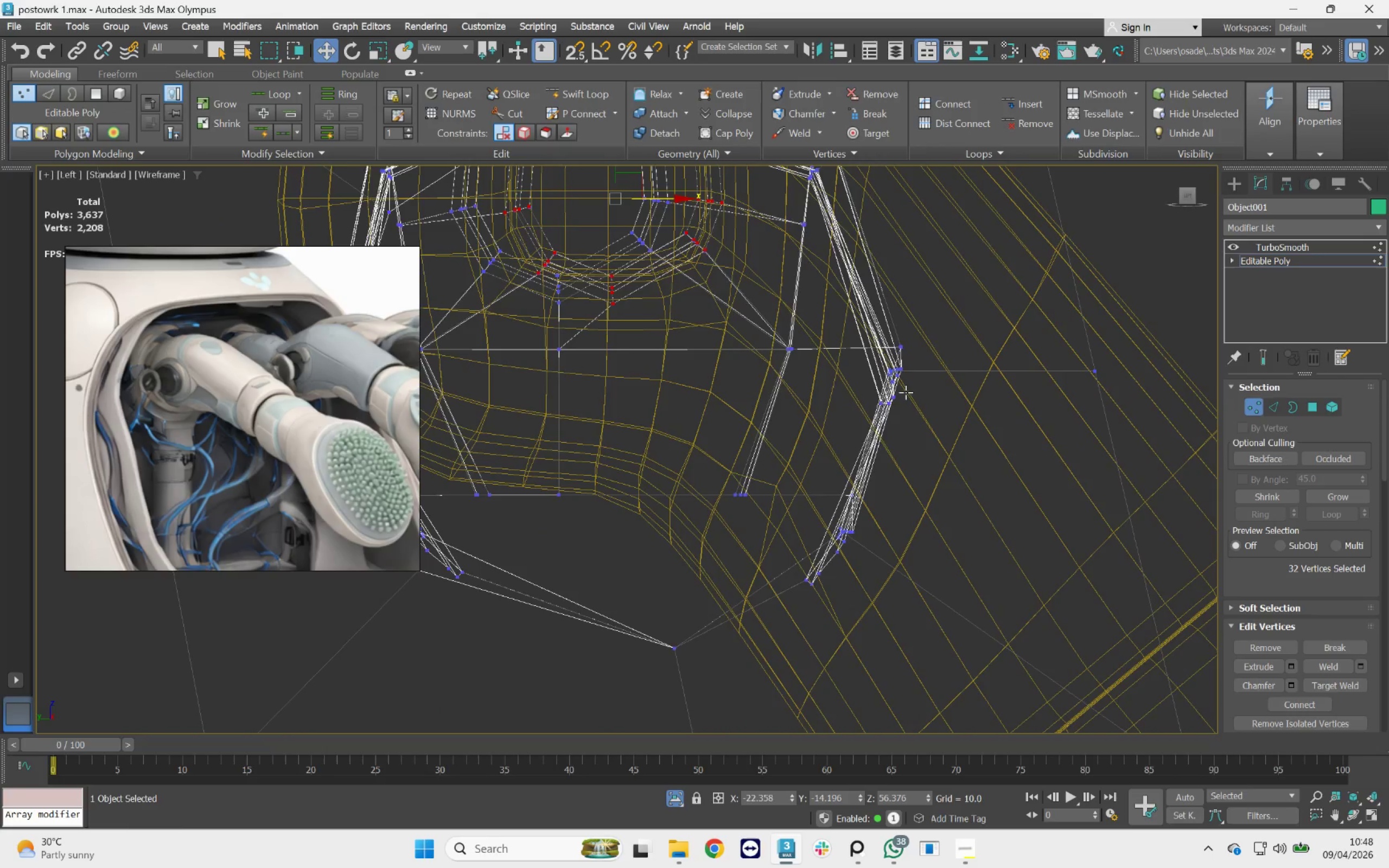 
scroll: coordinate [903, 392], scroll_direction: down, amount: 2.0
 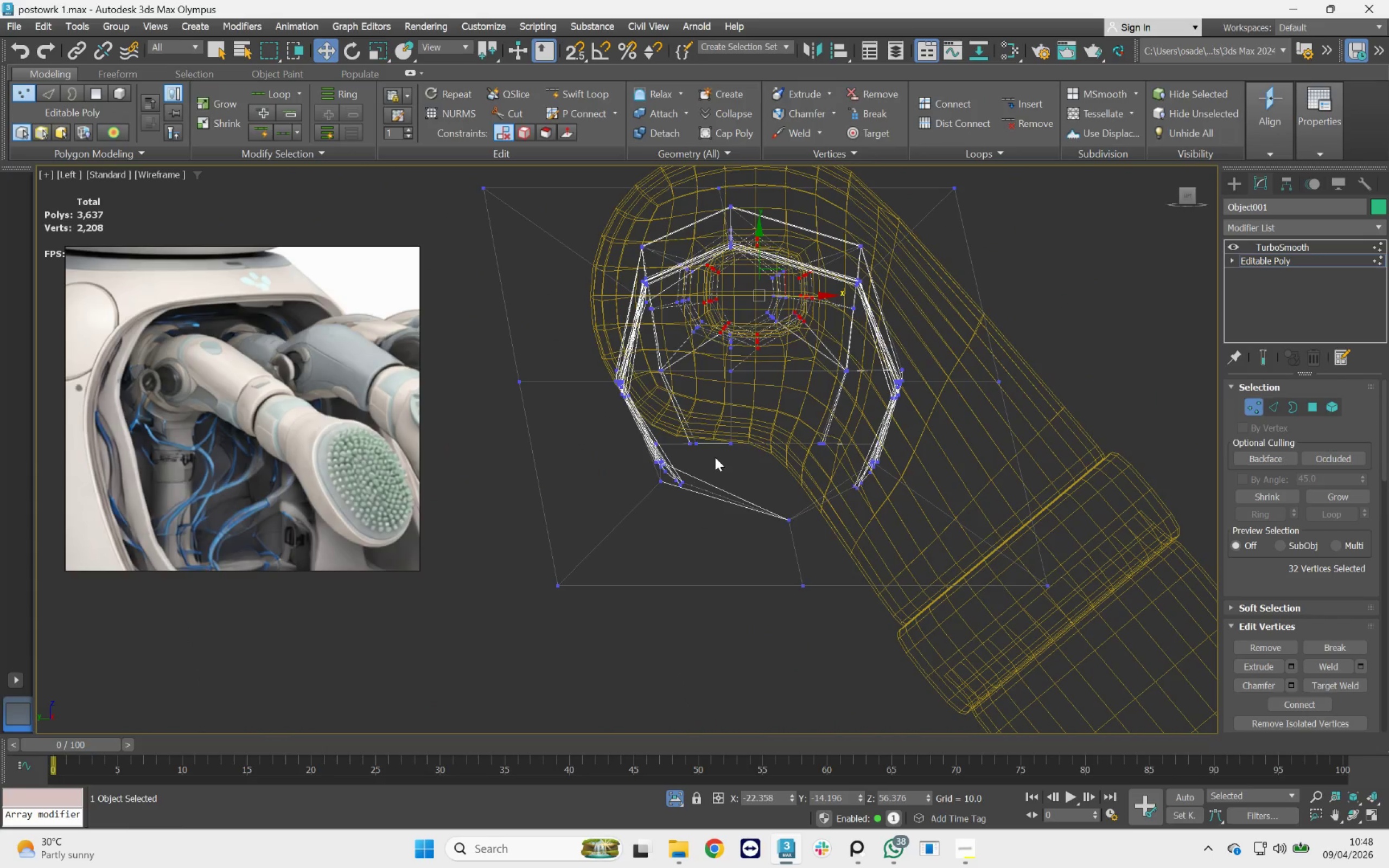 
scroll: coordinate [740, 445], scroll_direction: up, amount: 2.0
 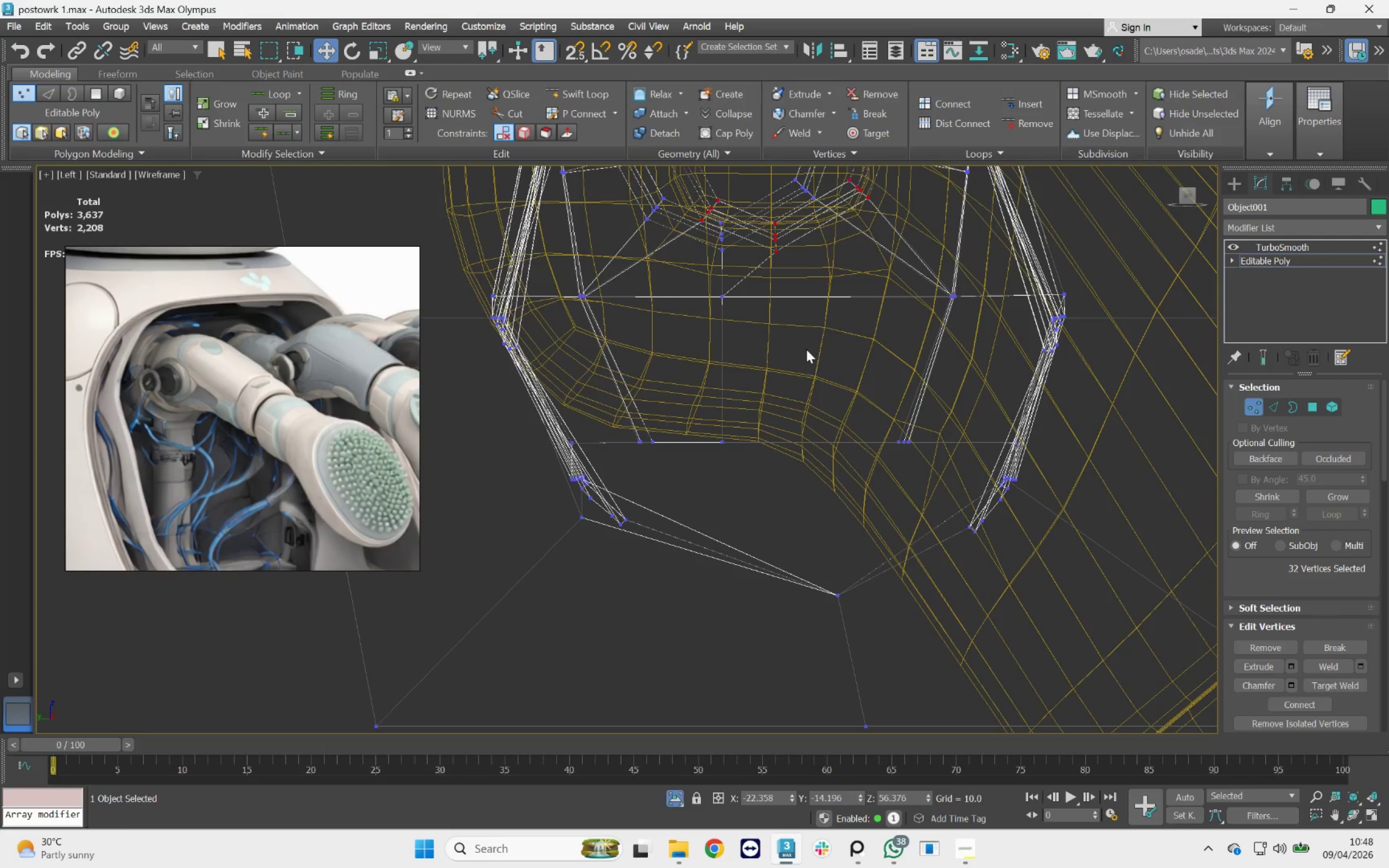 
left_click_drag(start_coordinate=[806, 347], to_coordinate=[689, 518])
 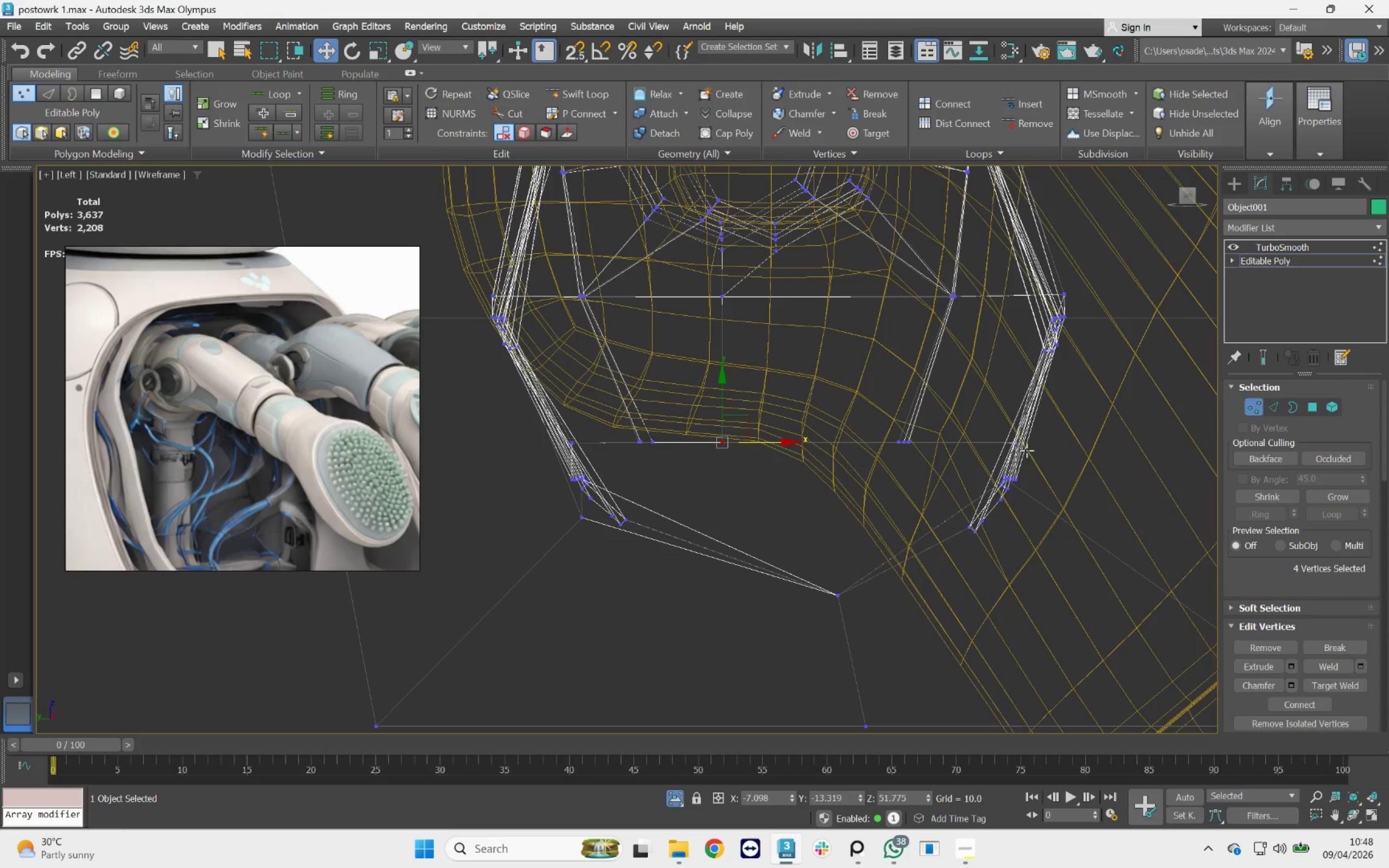 
left_click_drag(start_coordinate=[949, 412], to_coordinate=[868, 499])
 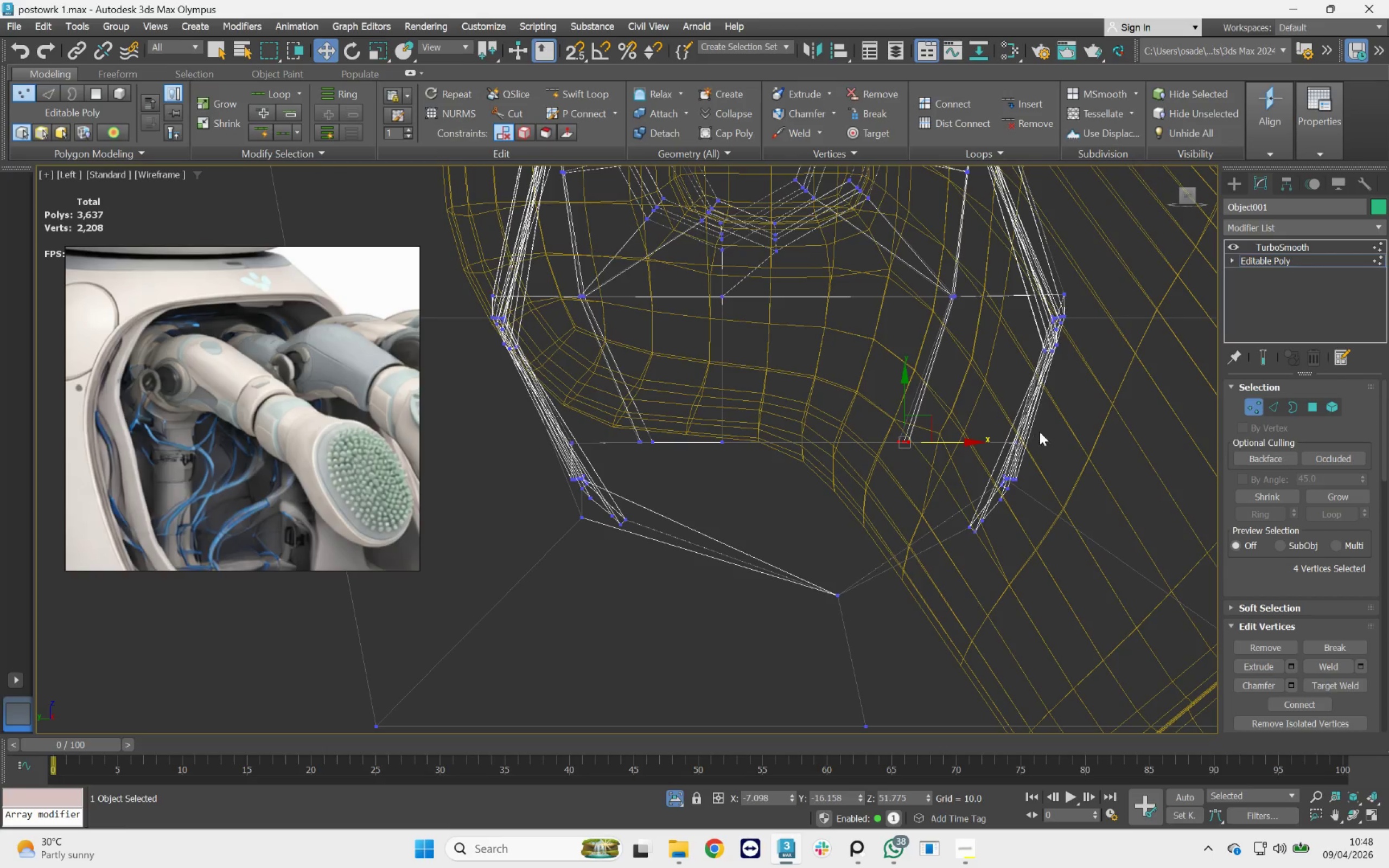 
left_click_drag(start_coordinate=[1085, 407], to_coordinate=[850, 571])
 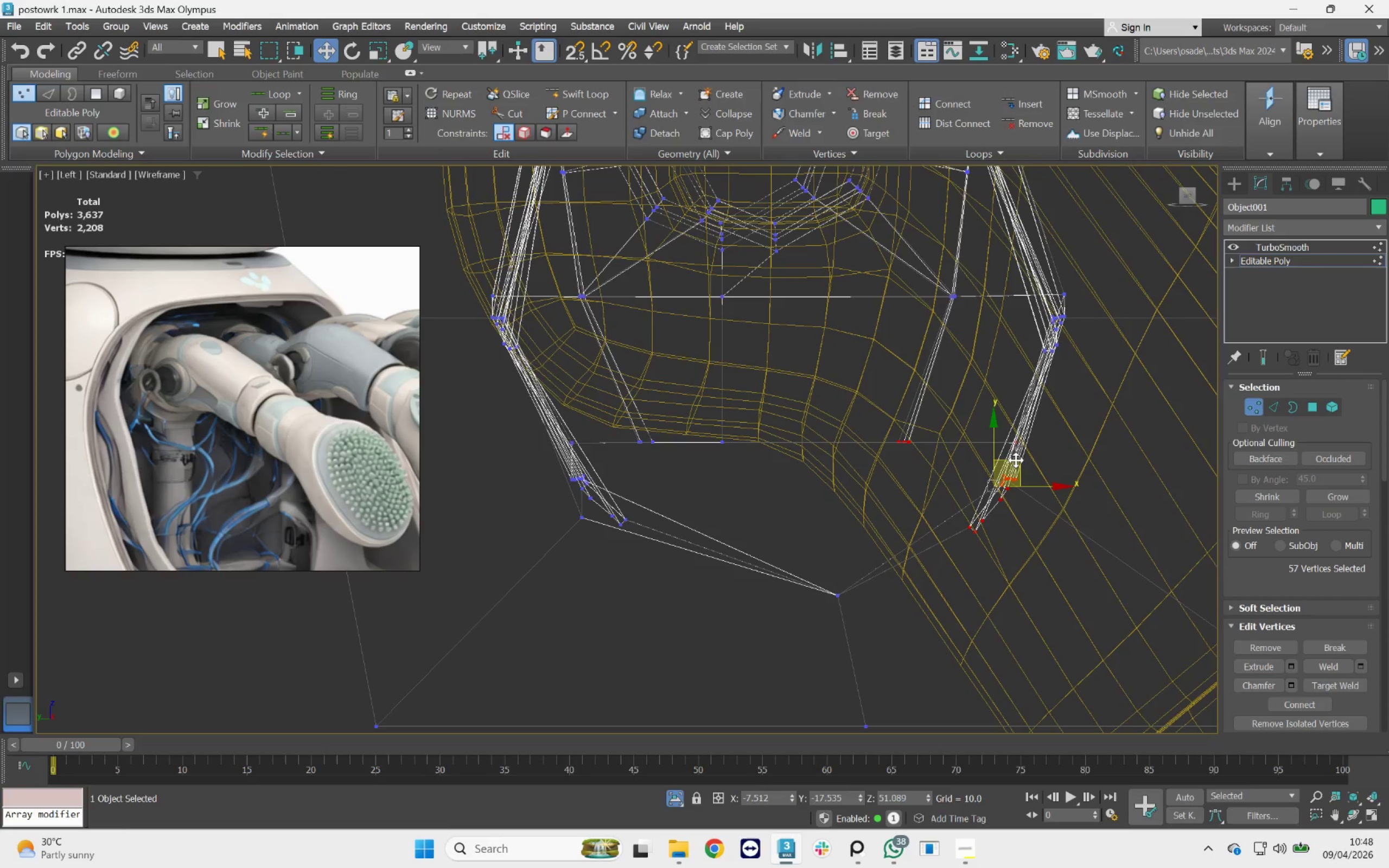 
left_click_drag(start_coordinate=[1018, 458], to_coordinate=[928, 488])
 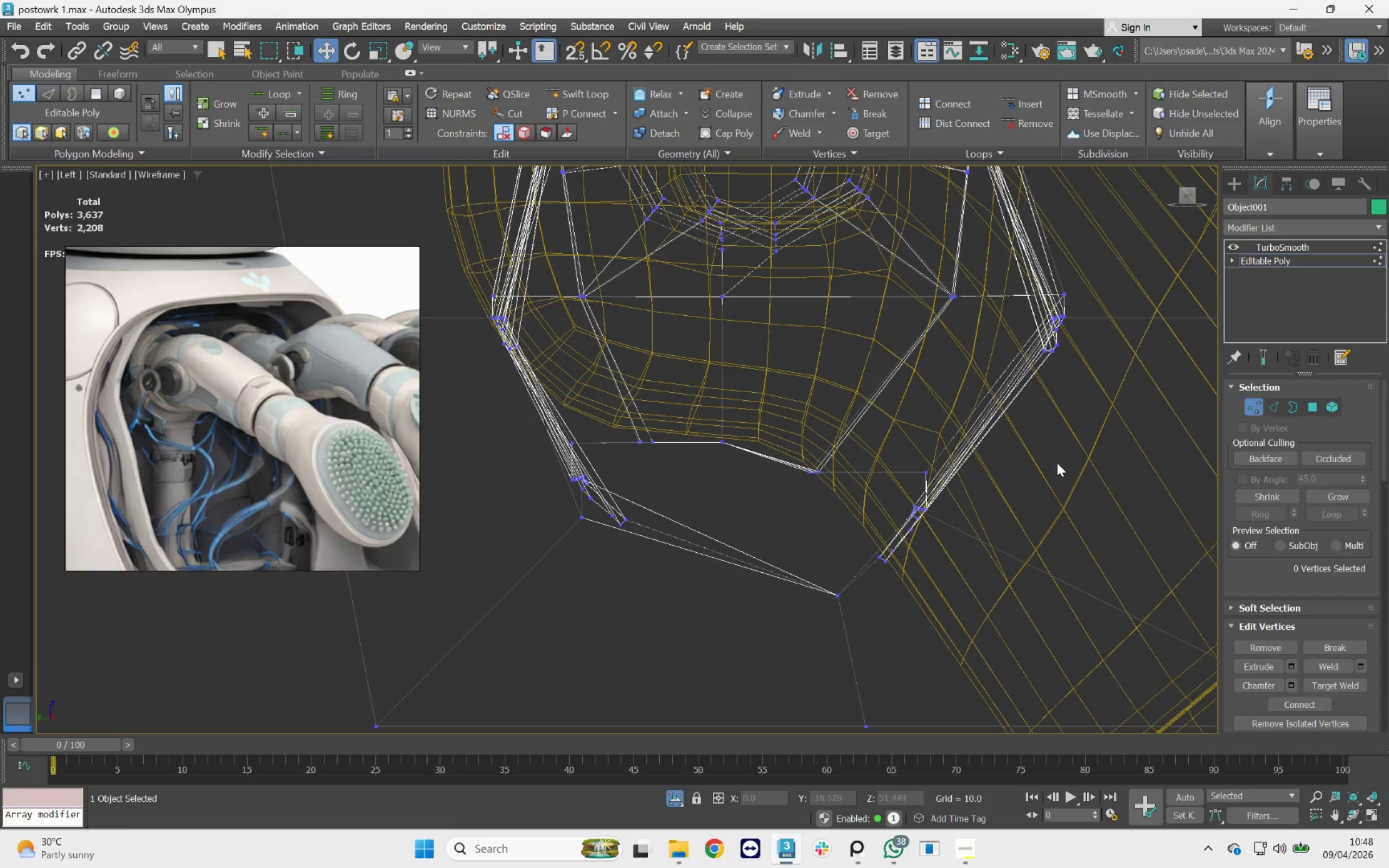 
left_click_drag(start_coordinate=[1047, 453], to_coordinate=[881, 636])
 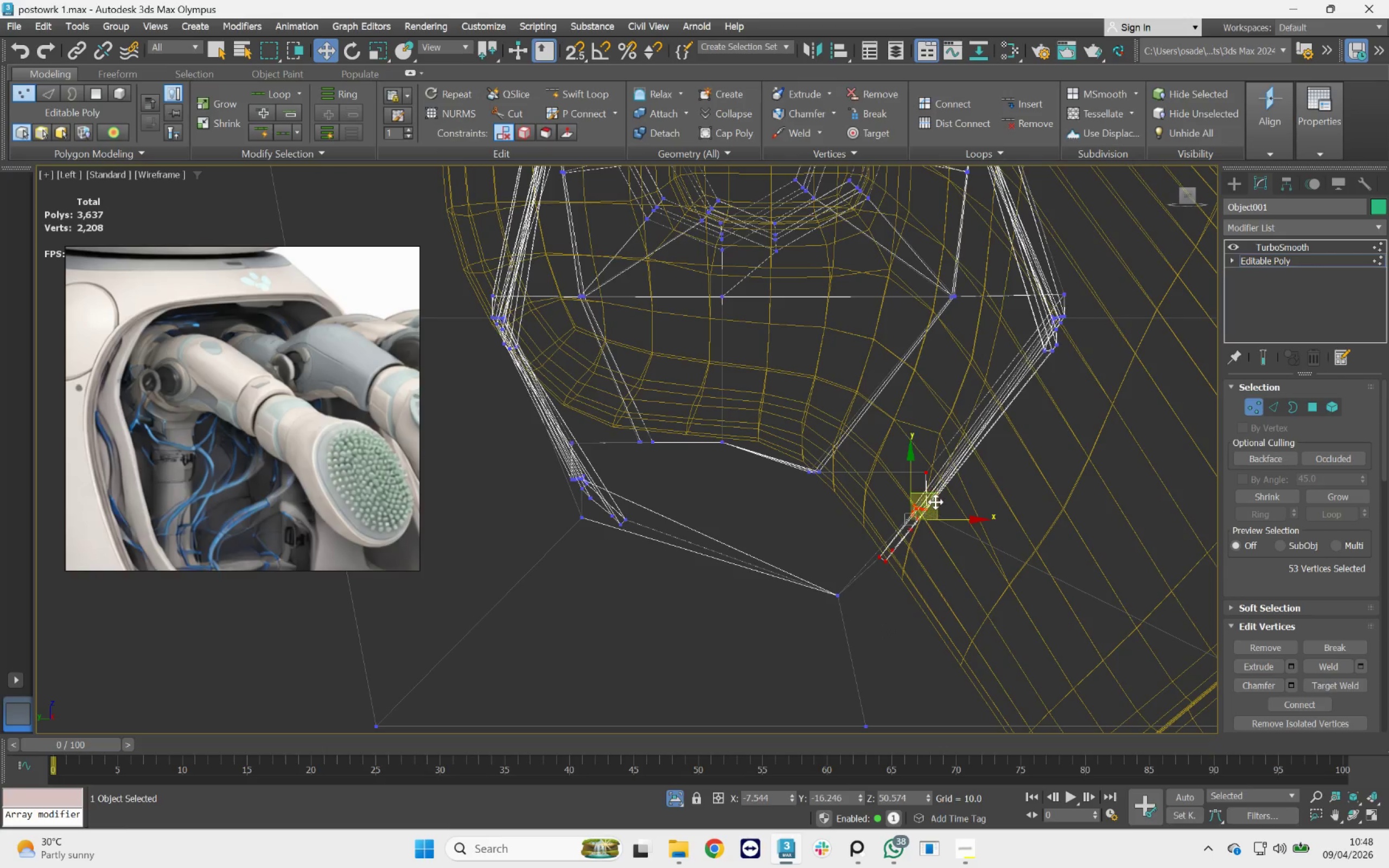 
left_click_drag(start_coordinate=[936, 500], to_coordinate=[928, 528])
 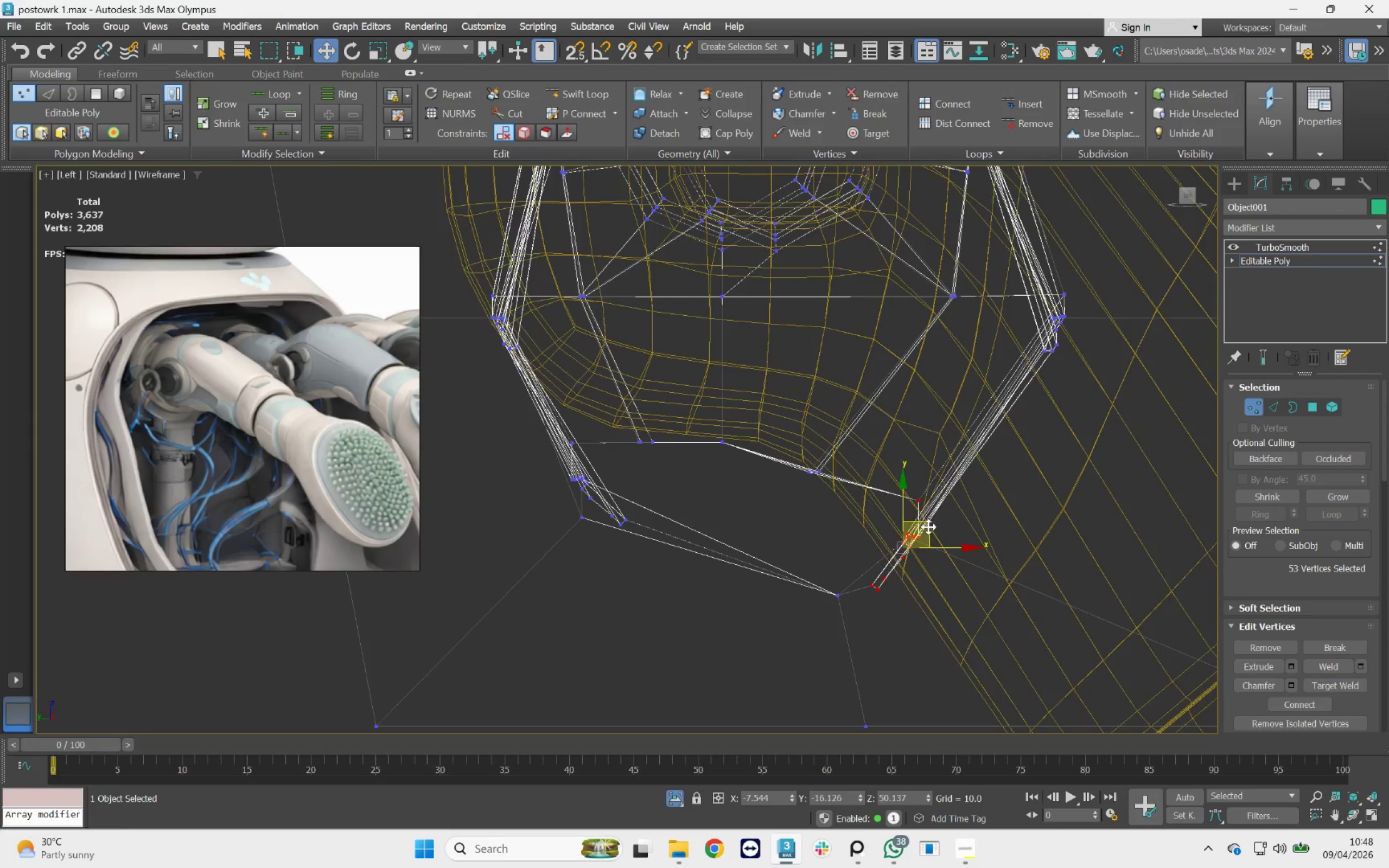 
key(F3)
 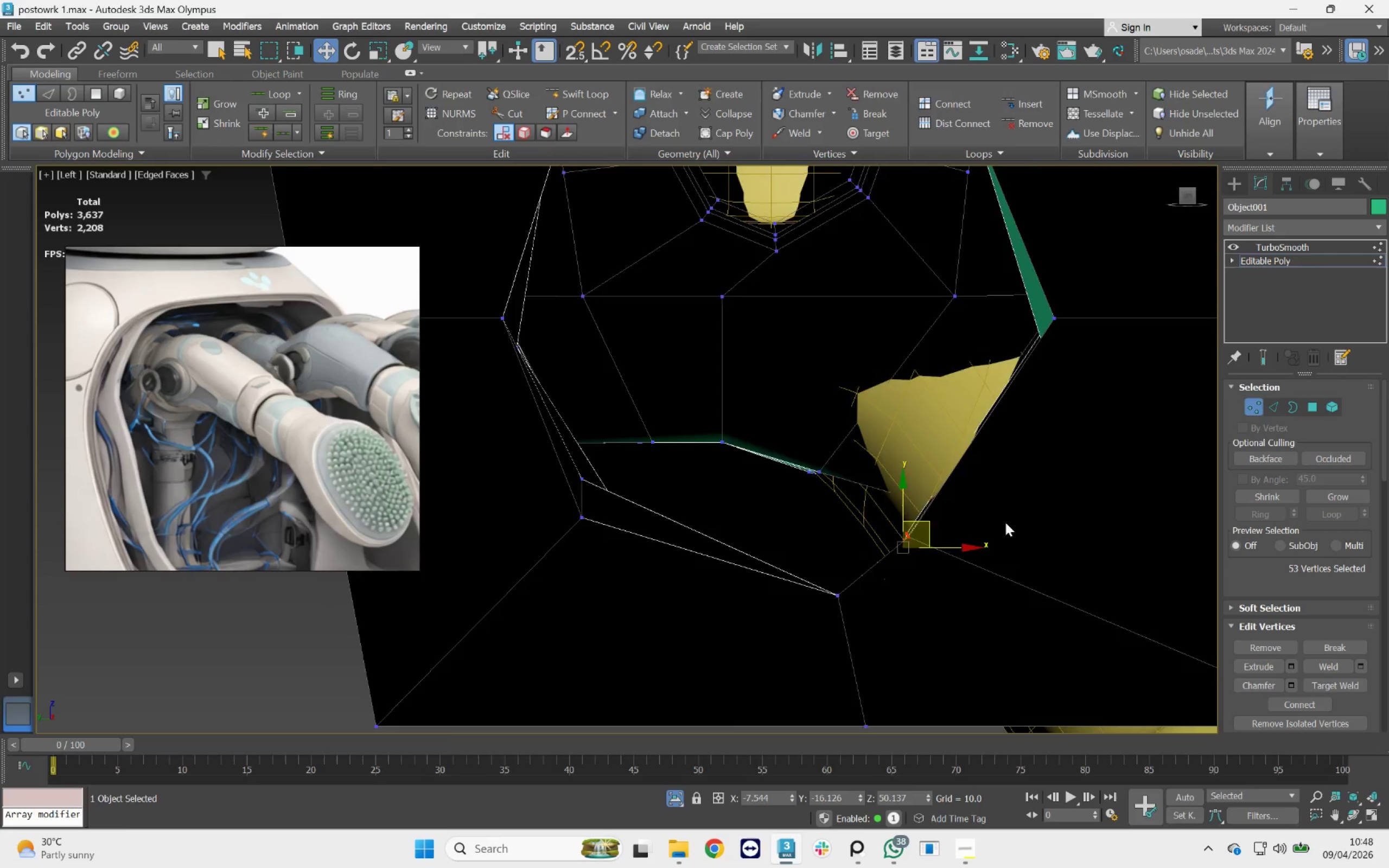 
scroll: coordinate [1005, 522], scroll_direction: down, amount: 2.0
 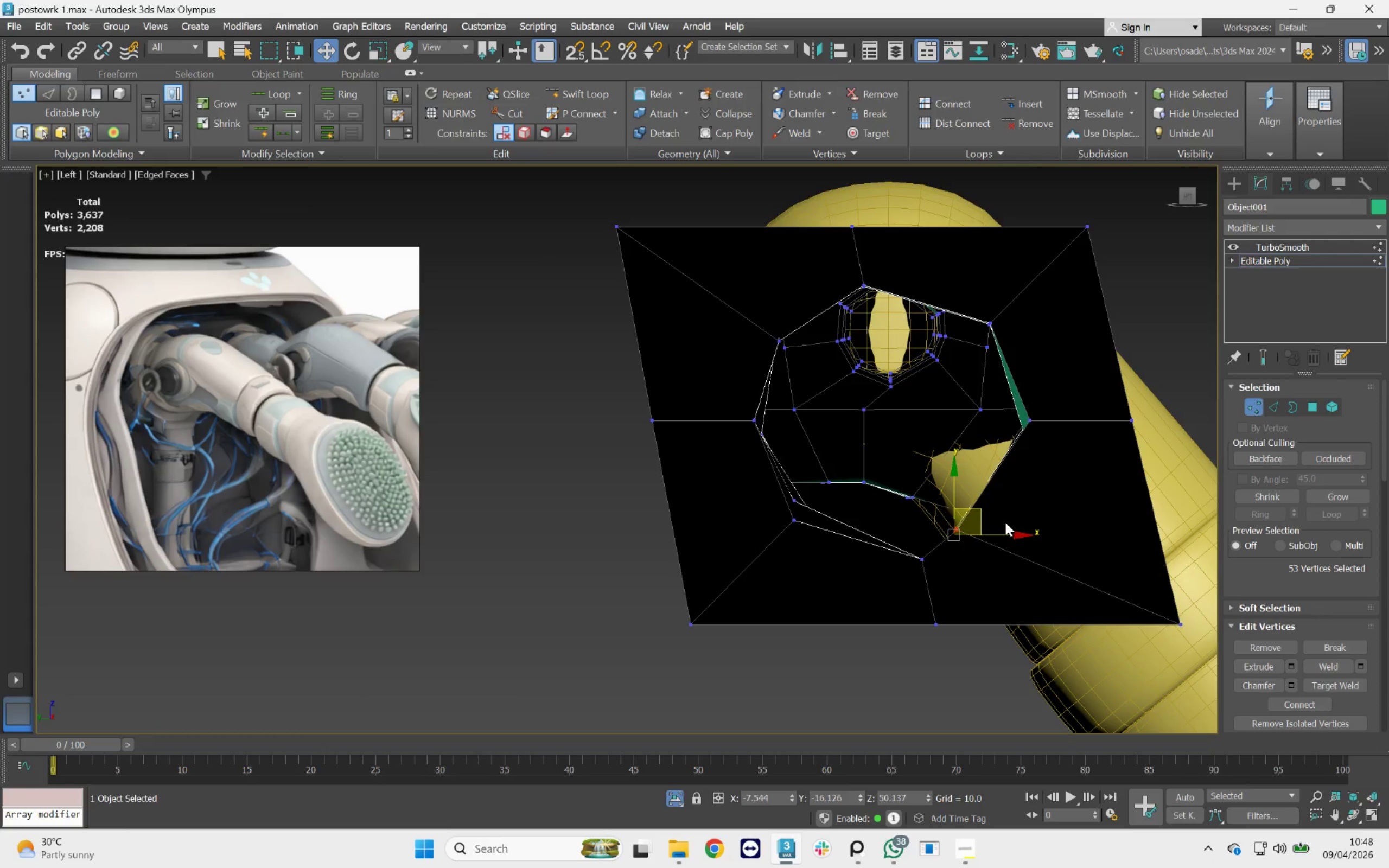 
hold_key(key=AltLeft, duration=3.74)
 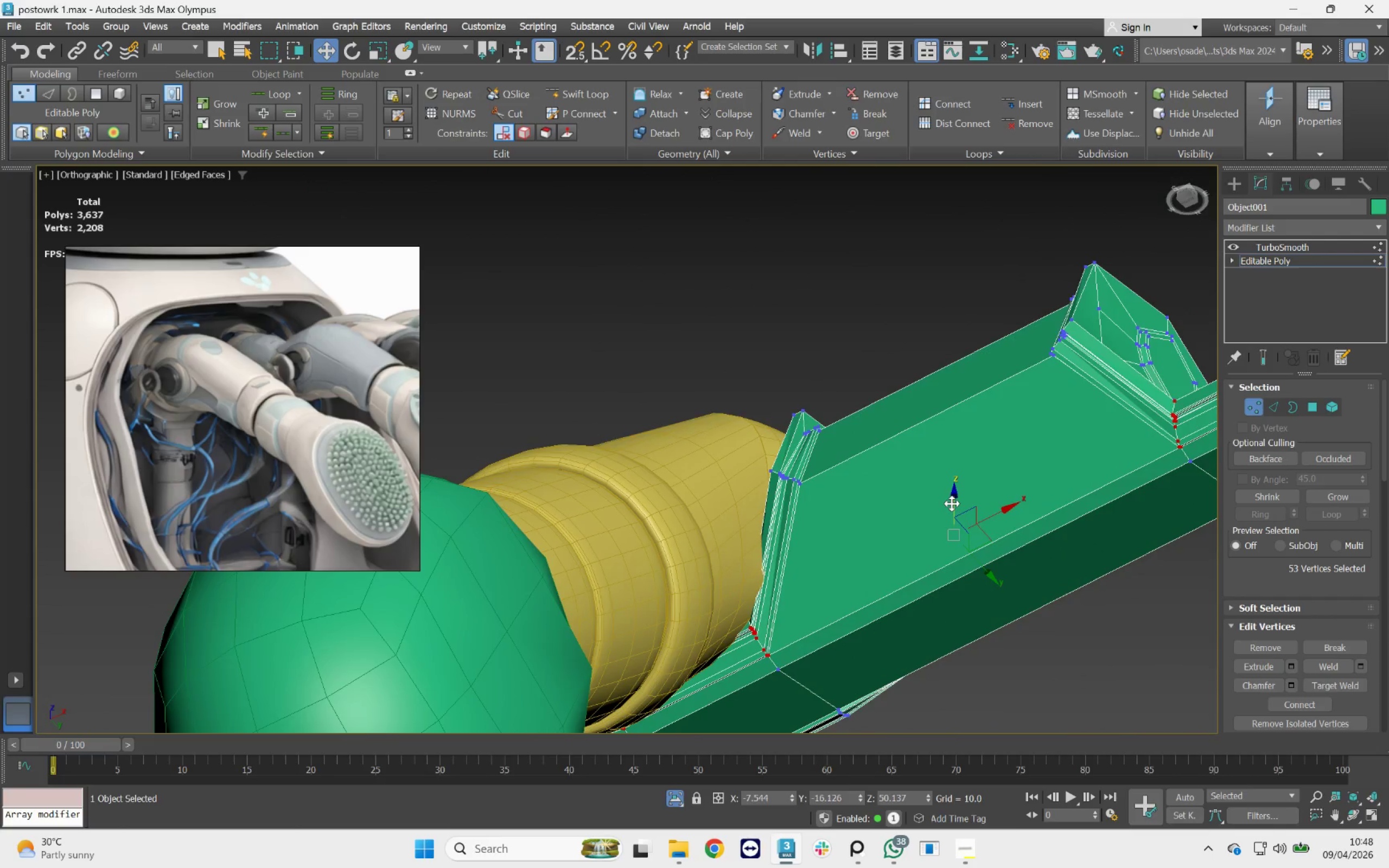 
left_click_drag(start_coordinate=[952, 503], to_coordinate=[967, 520])
 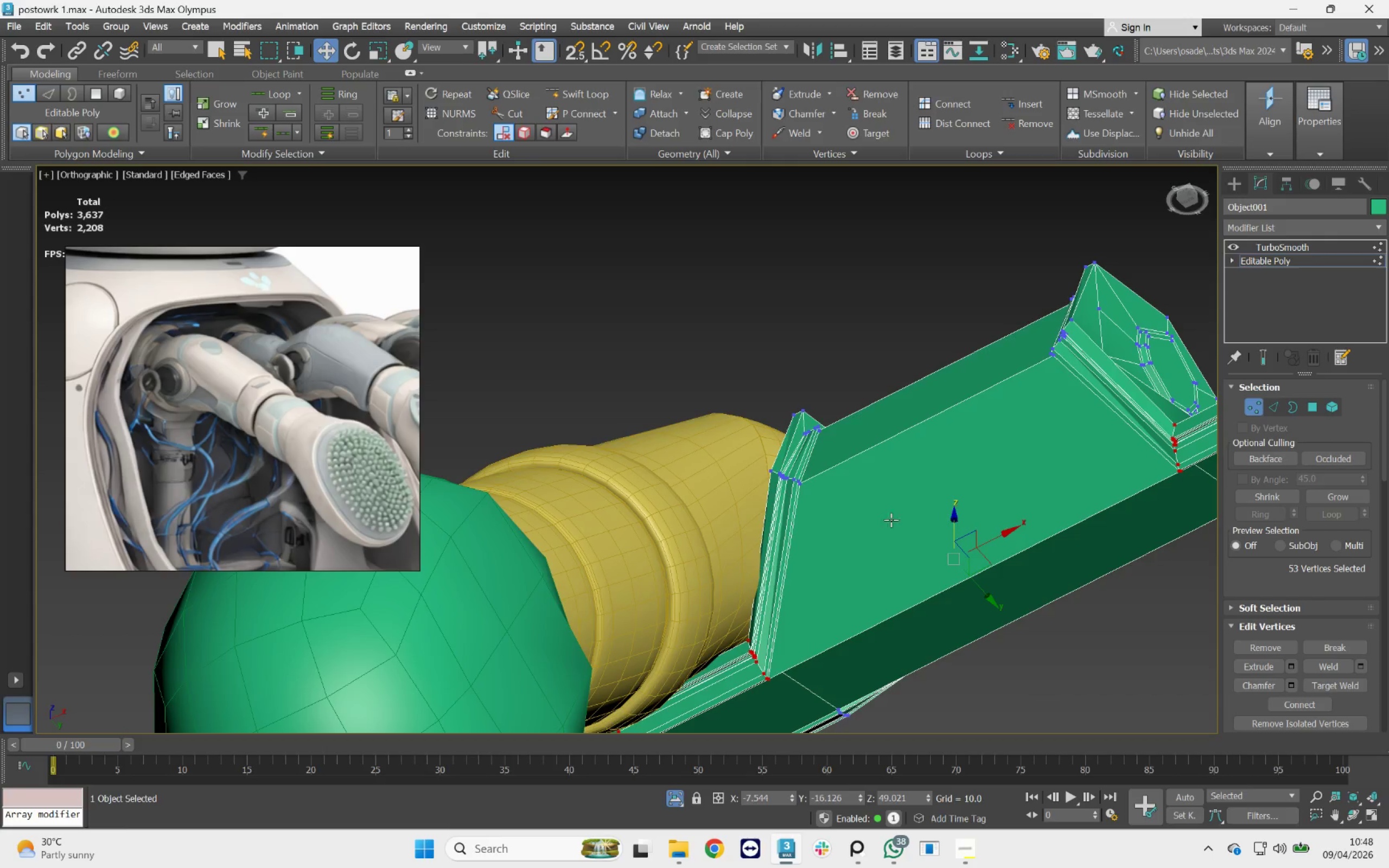 
hold_key(key=AltLeft, duration=2.7)
 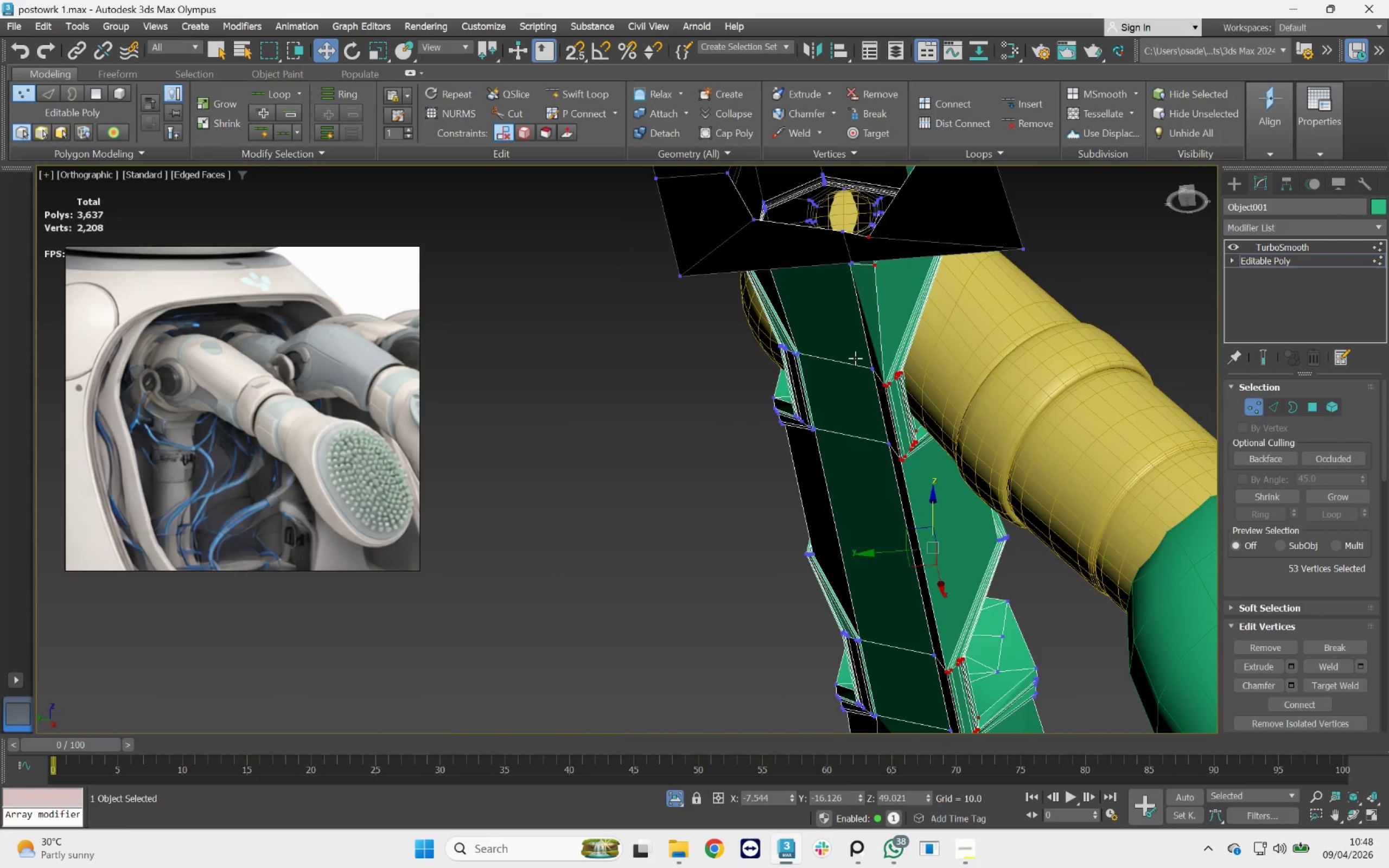 
scroll: coordinate [882, 522], scroll_direction: down, amount: 1.0
 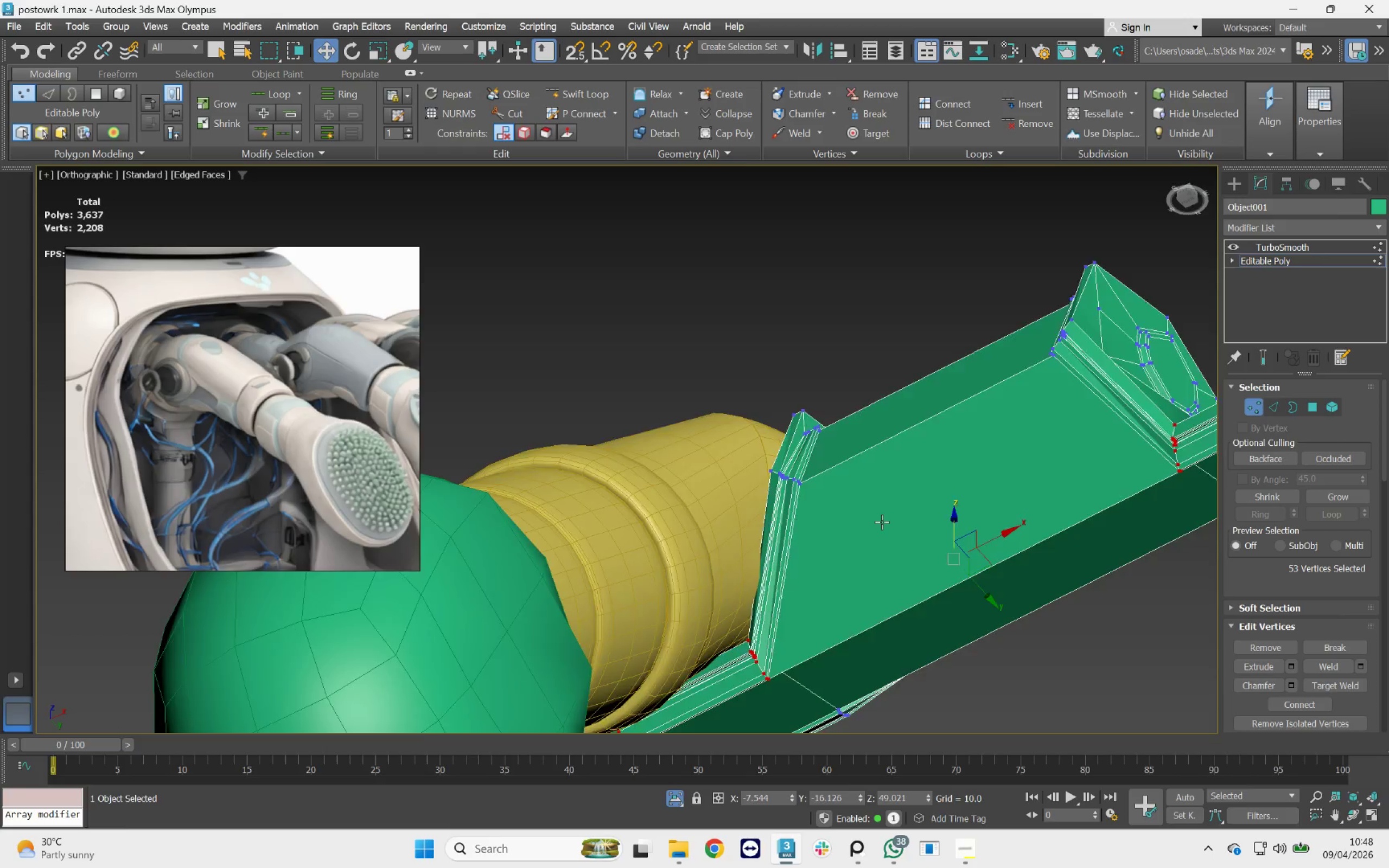 
left_click([840, 355])
 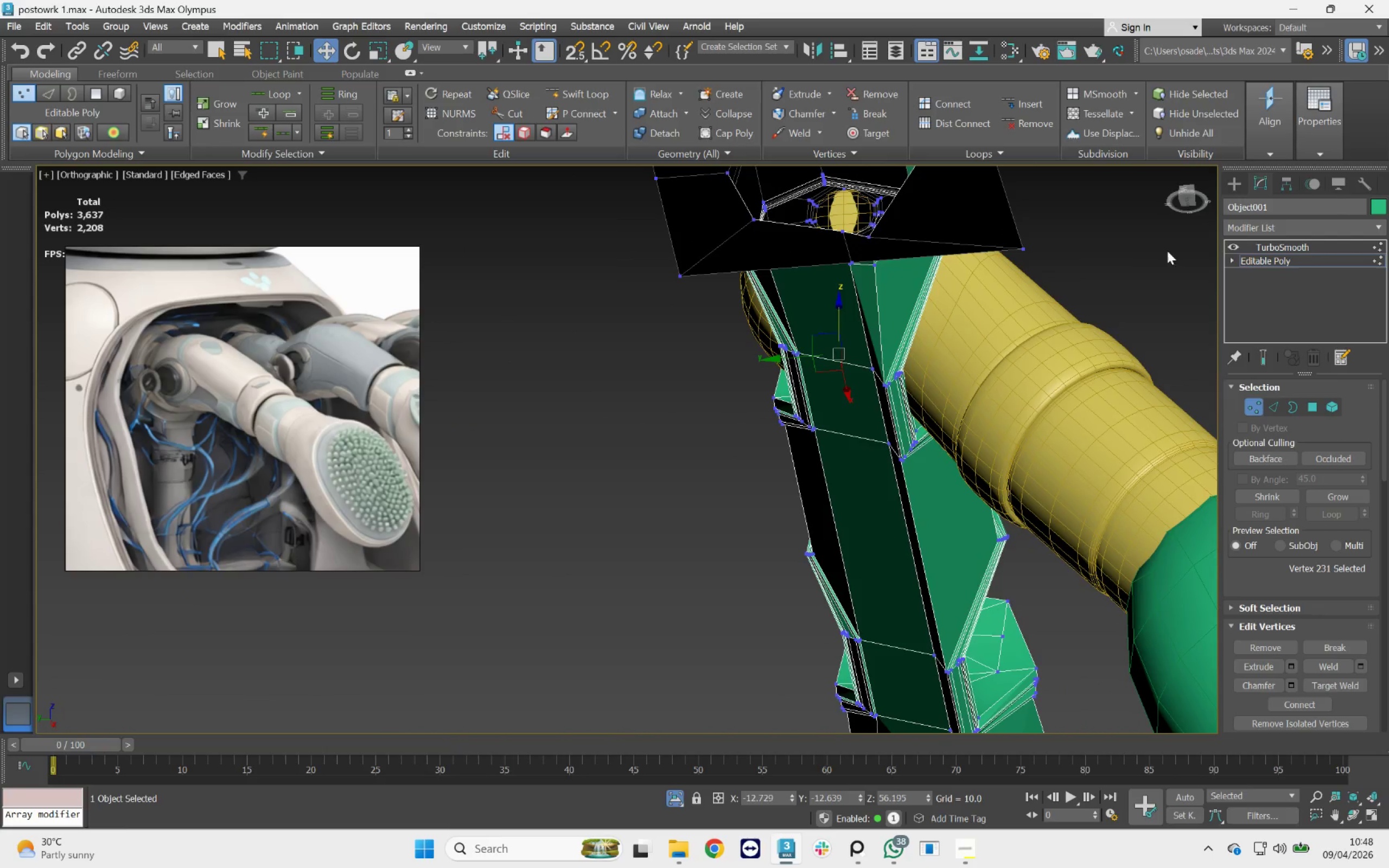 
mouse_move([1181, 215])
 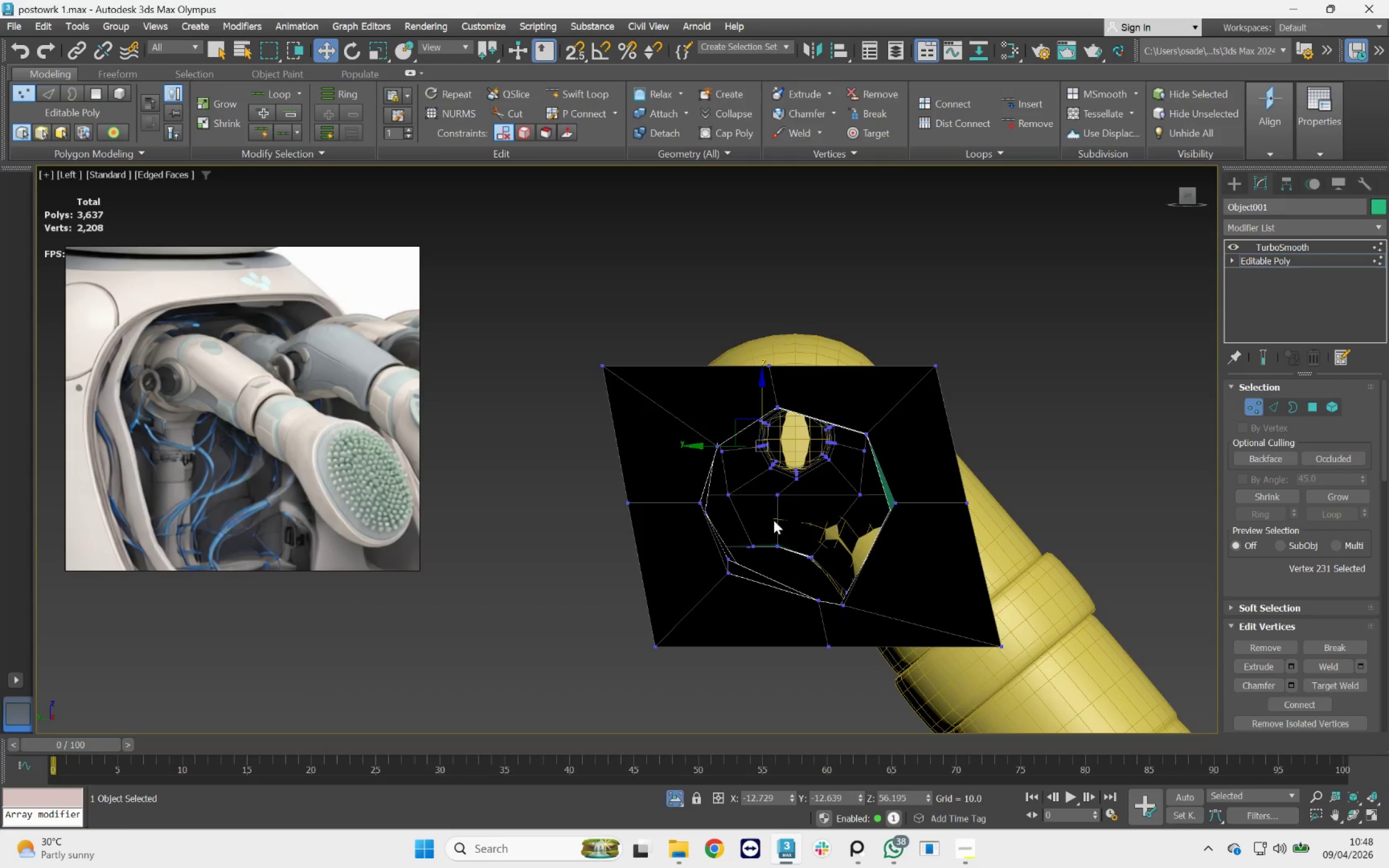 
left_click_drag(start_coordinate=[833, 534], to_coordinate=[787, 583])
 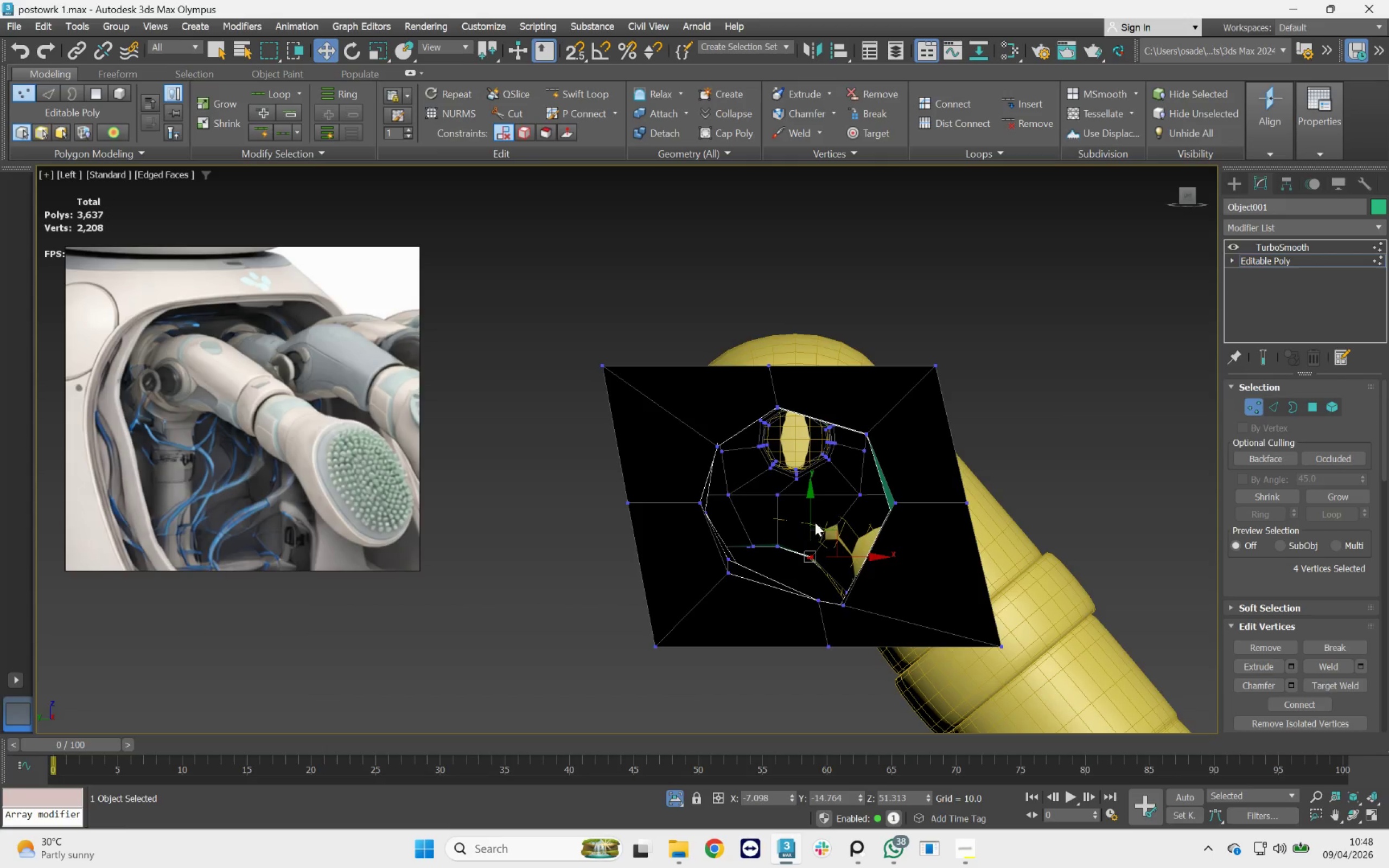 
left_click_drag(start_coordinate=[810, 519], to_coordinate=[816, 541])
 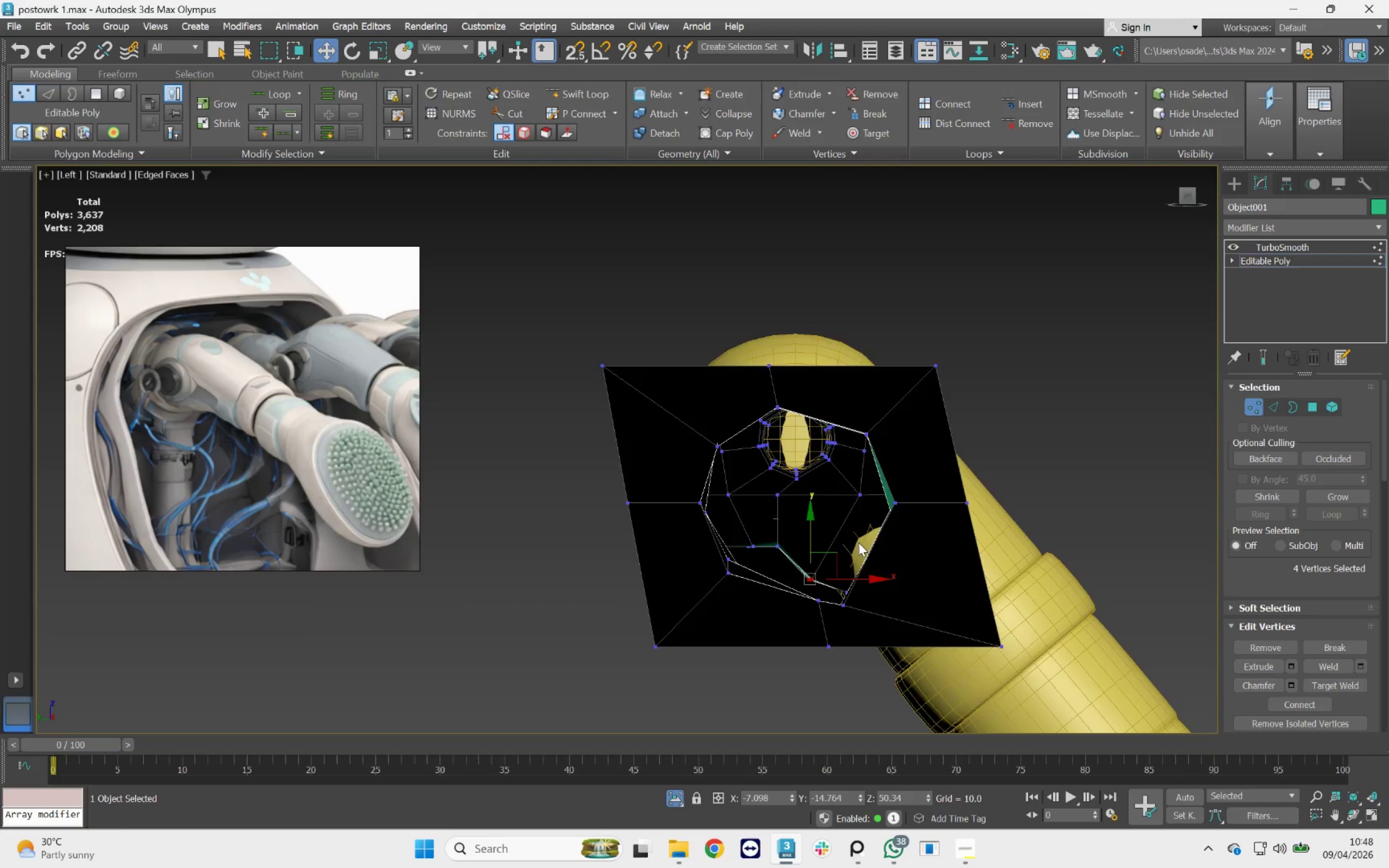 
hold_key(key=AltLeft, duration=2.66)
 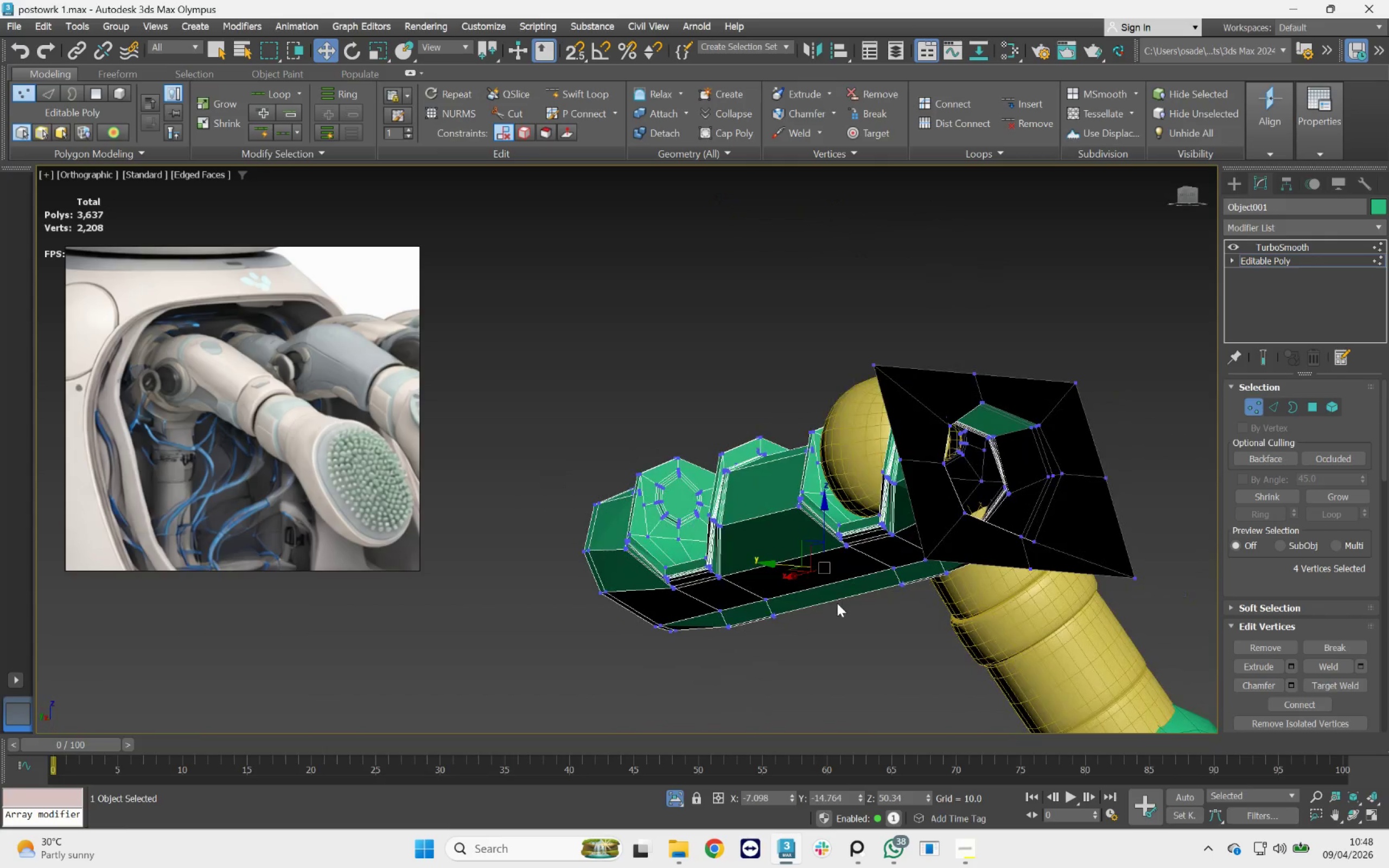 
scroll: coordinate [858, 542], scroll_direction: down, amount: 1.0
 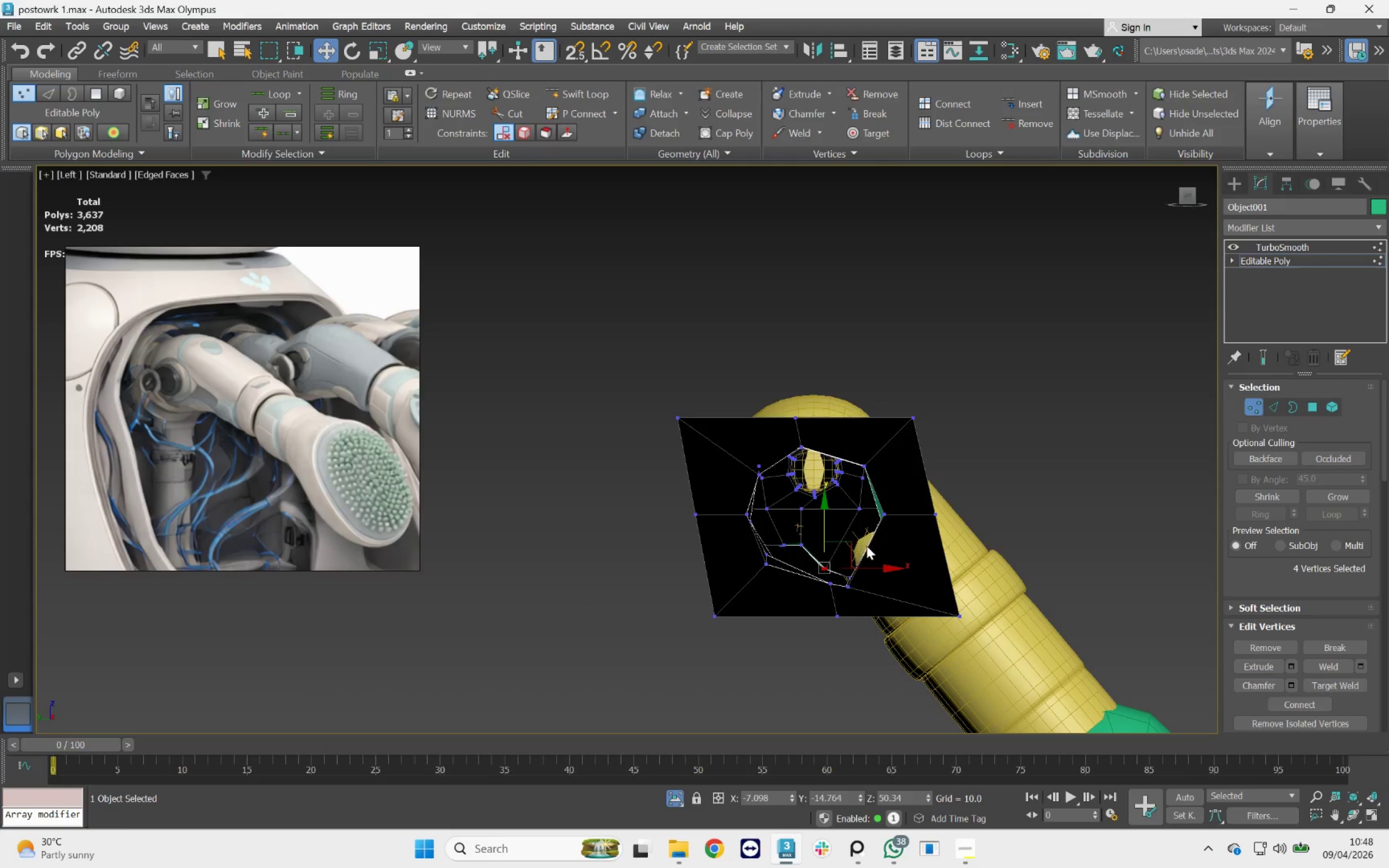 
scroll: coordinate [837, 603], scroll_direction: up, amount: 1.0
 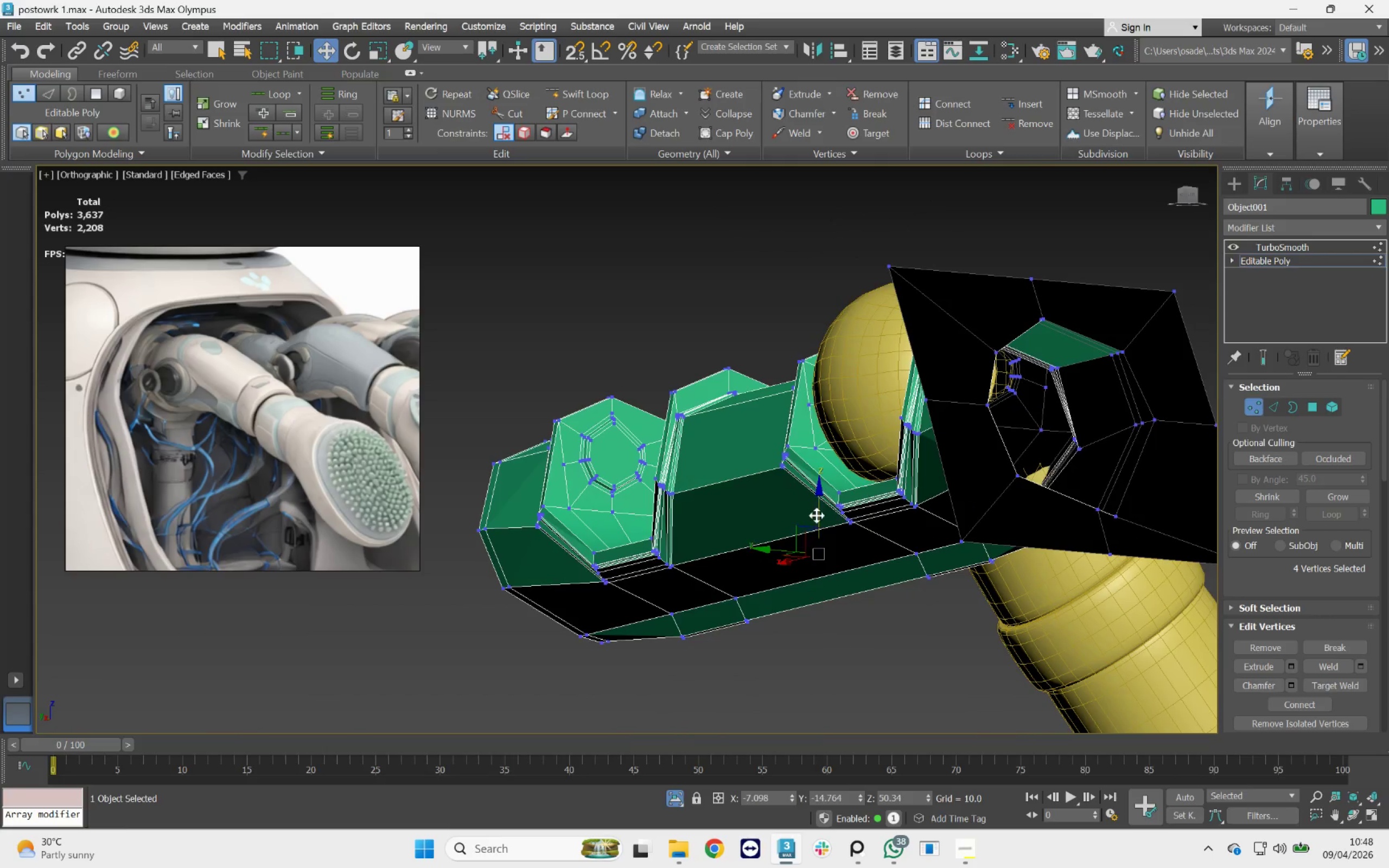 
left_click_drag(start_coordinate=[819, 512], to_coordinate=[838, 521])
 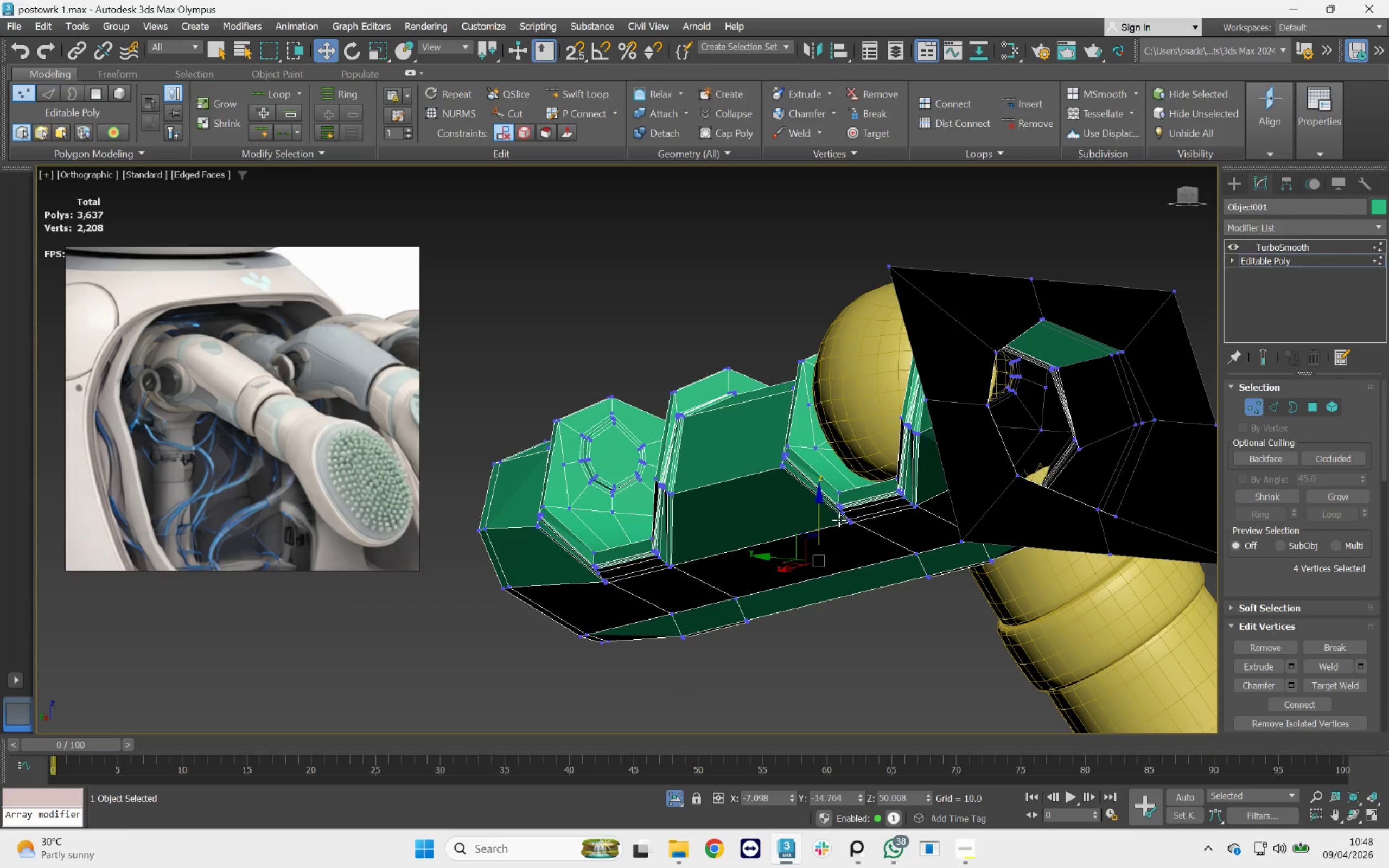 
key(Control+Z)
 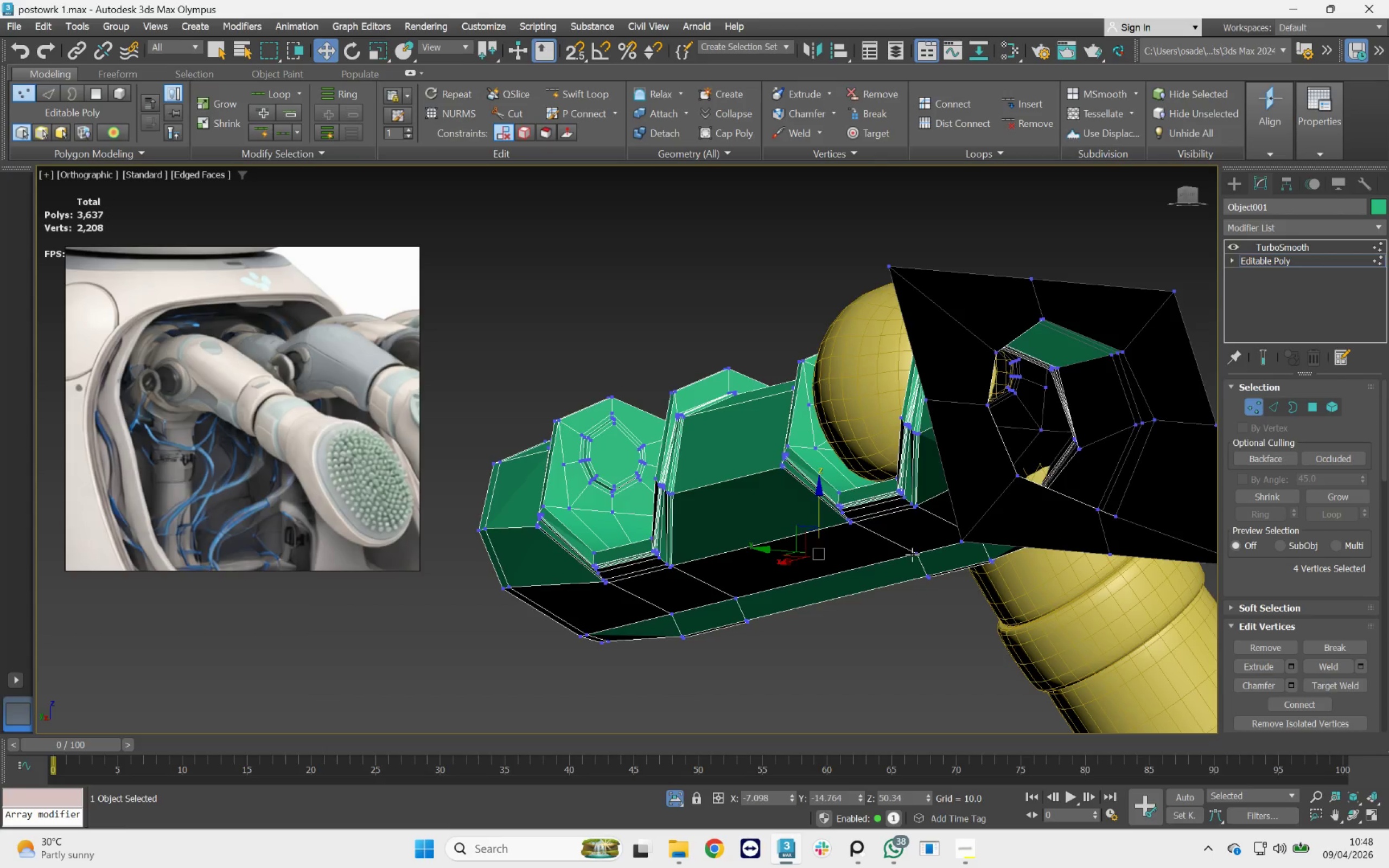 
left_click([912, 554])
 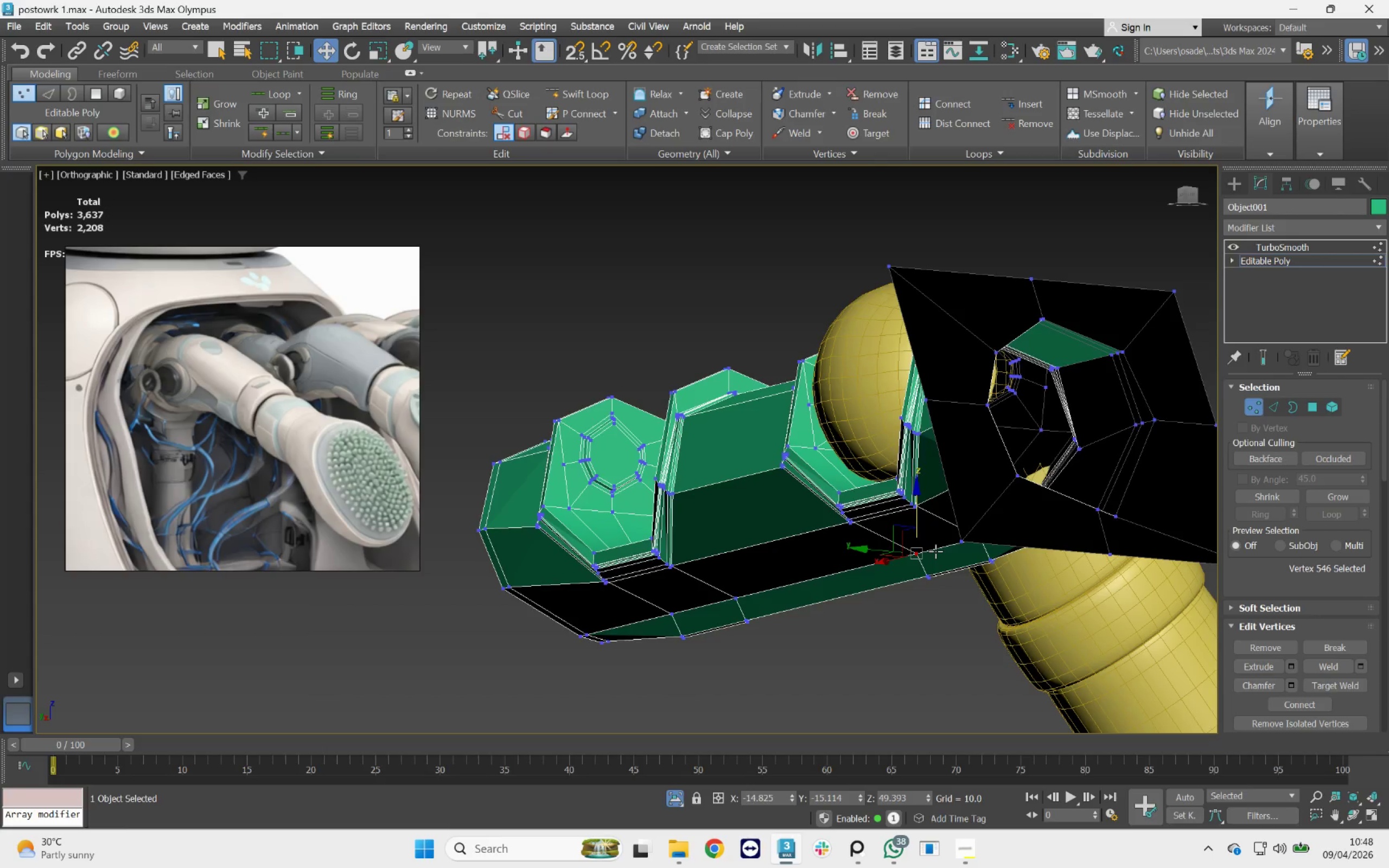 
key(2)
 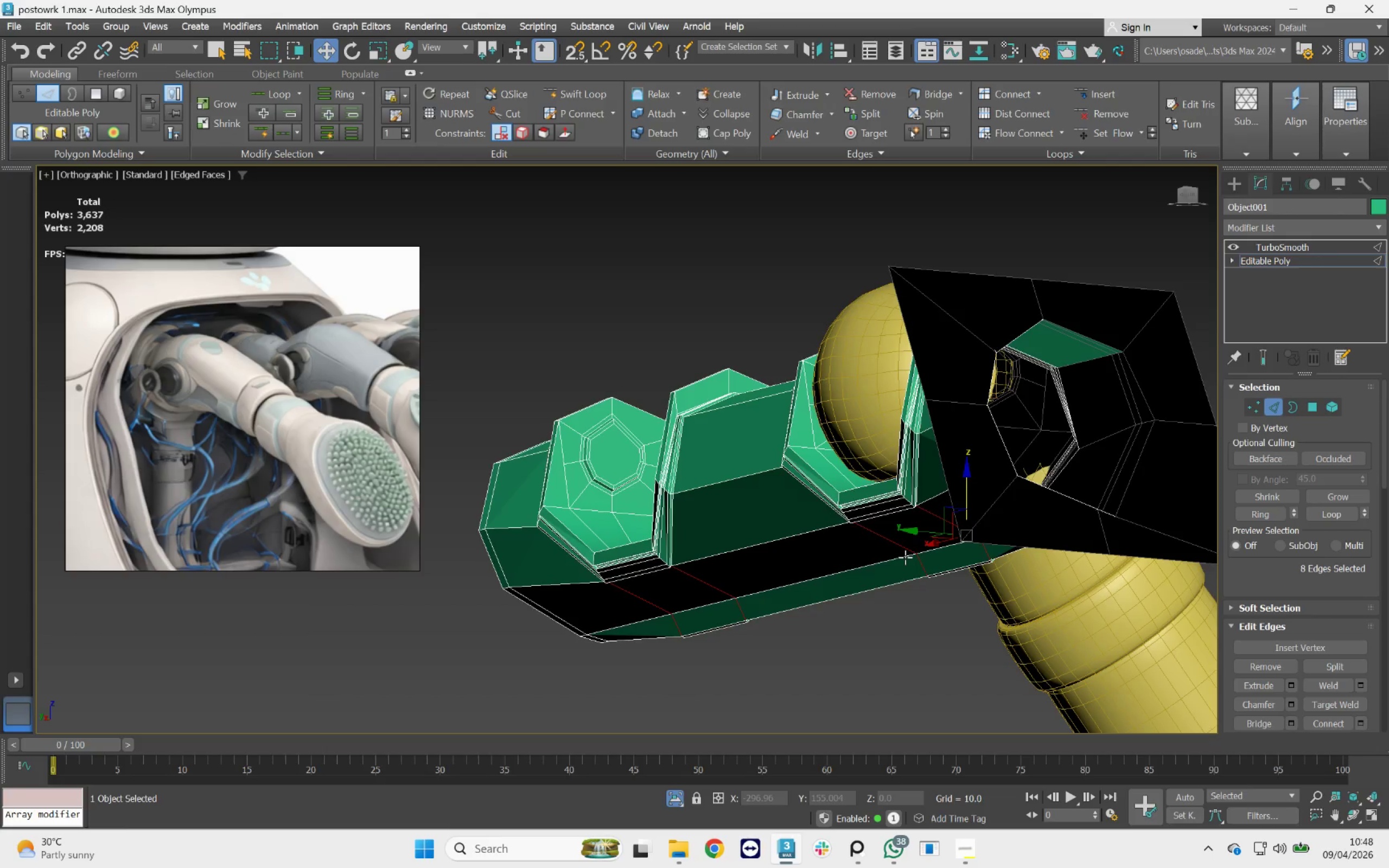 
double_click([904, 557])
 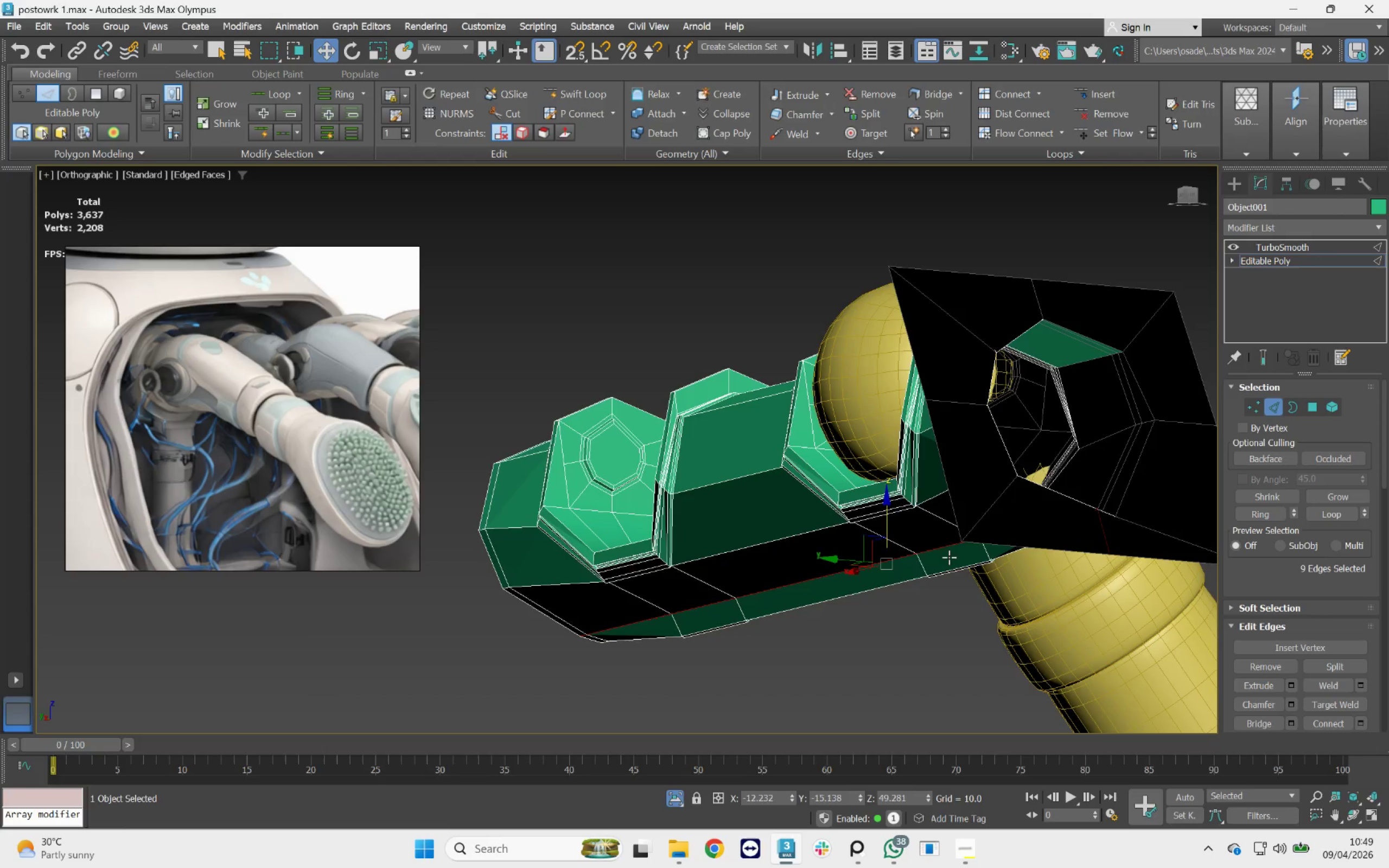 
scroll: coordinate [918, 561], scroll_direction: down, amount: 3.0
 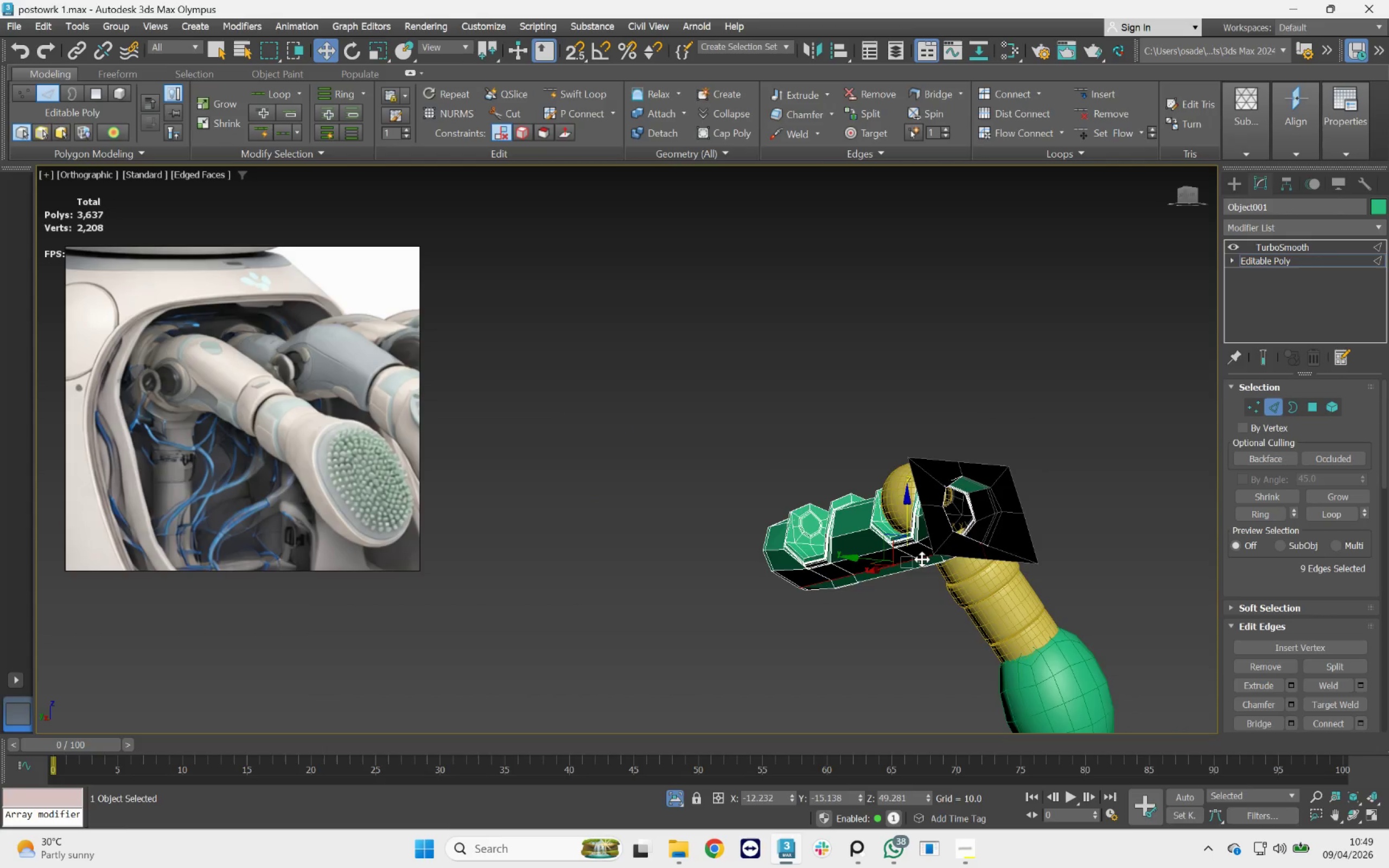 
scroll: coordinate [920, 559], scroll_direction: up, amount: 1.0
 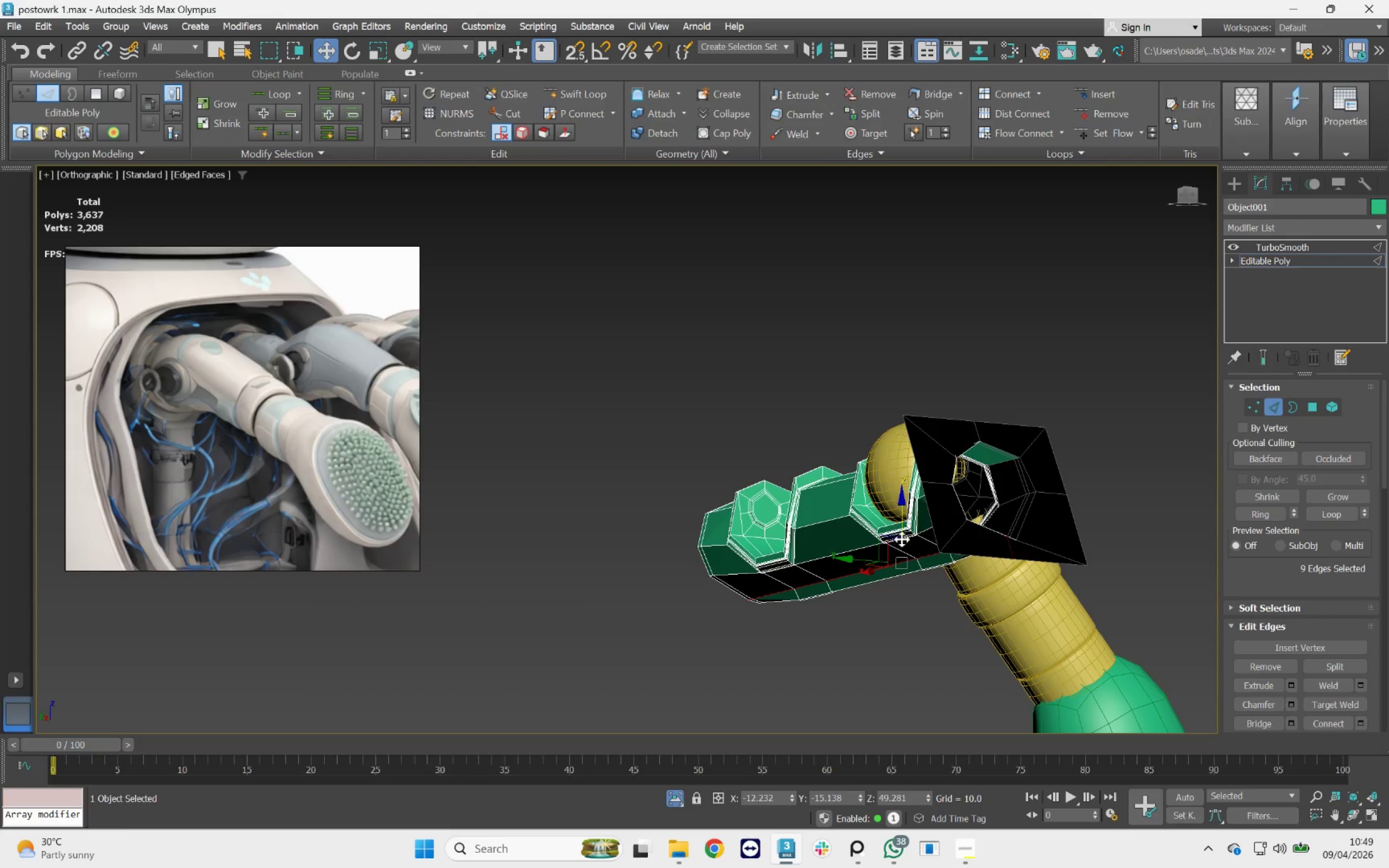 
left_click_drag(start_coordinate=[901, 528], to_coordinate=[898, 532])
 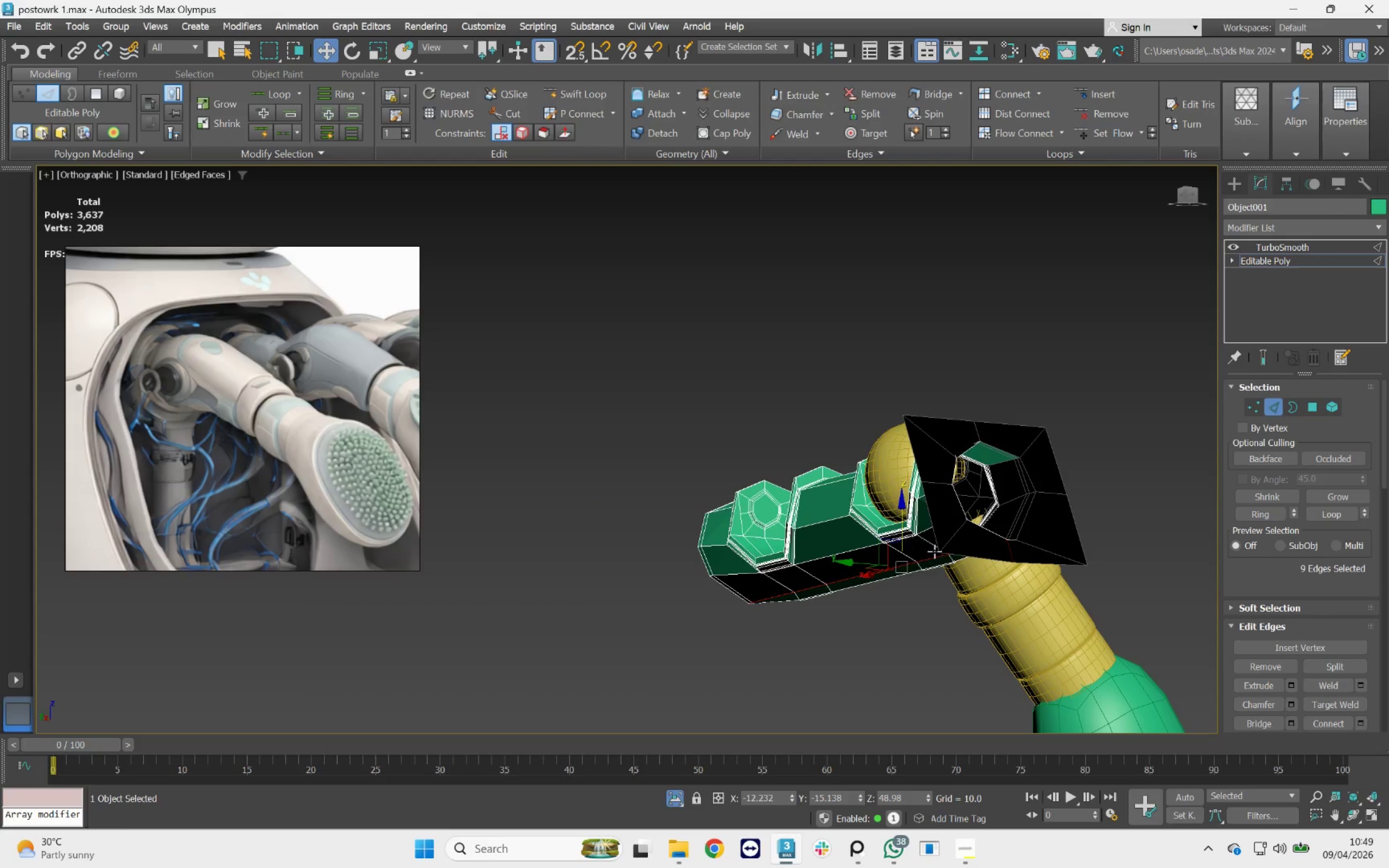 
hold_key(key=AltLeft, duration=2.25)
scroll: coordinate [942, 559], scroll_direction: up, amount: 1.0
 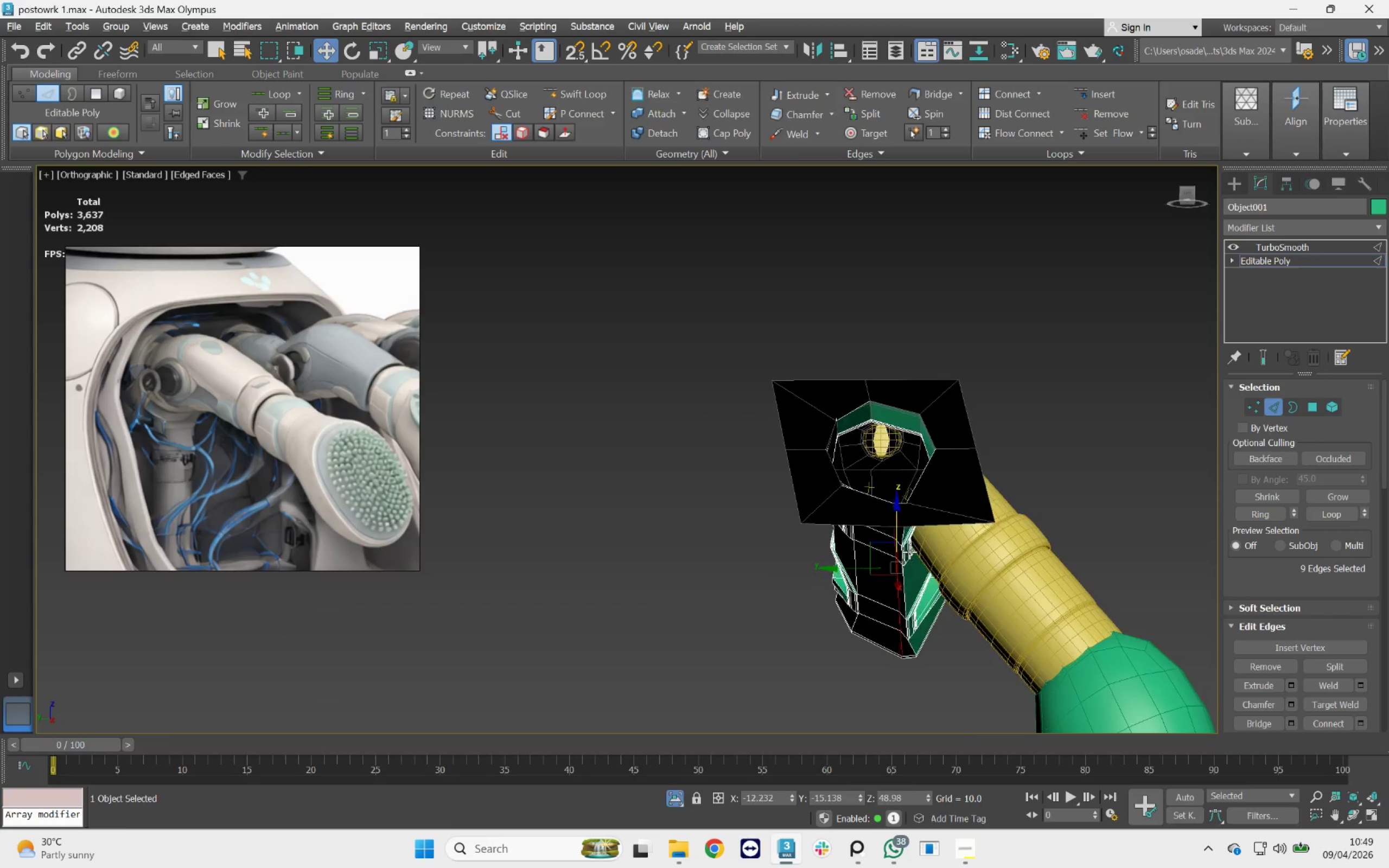 
key(Control+Z)
 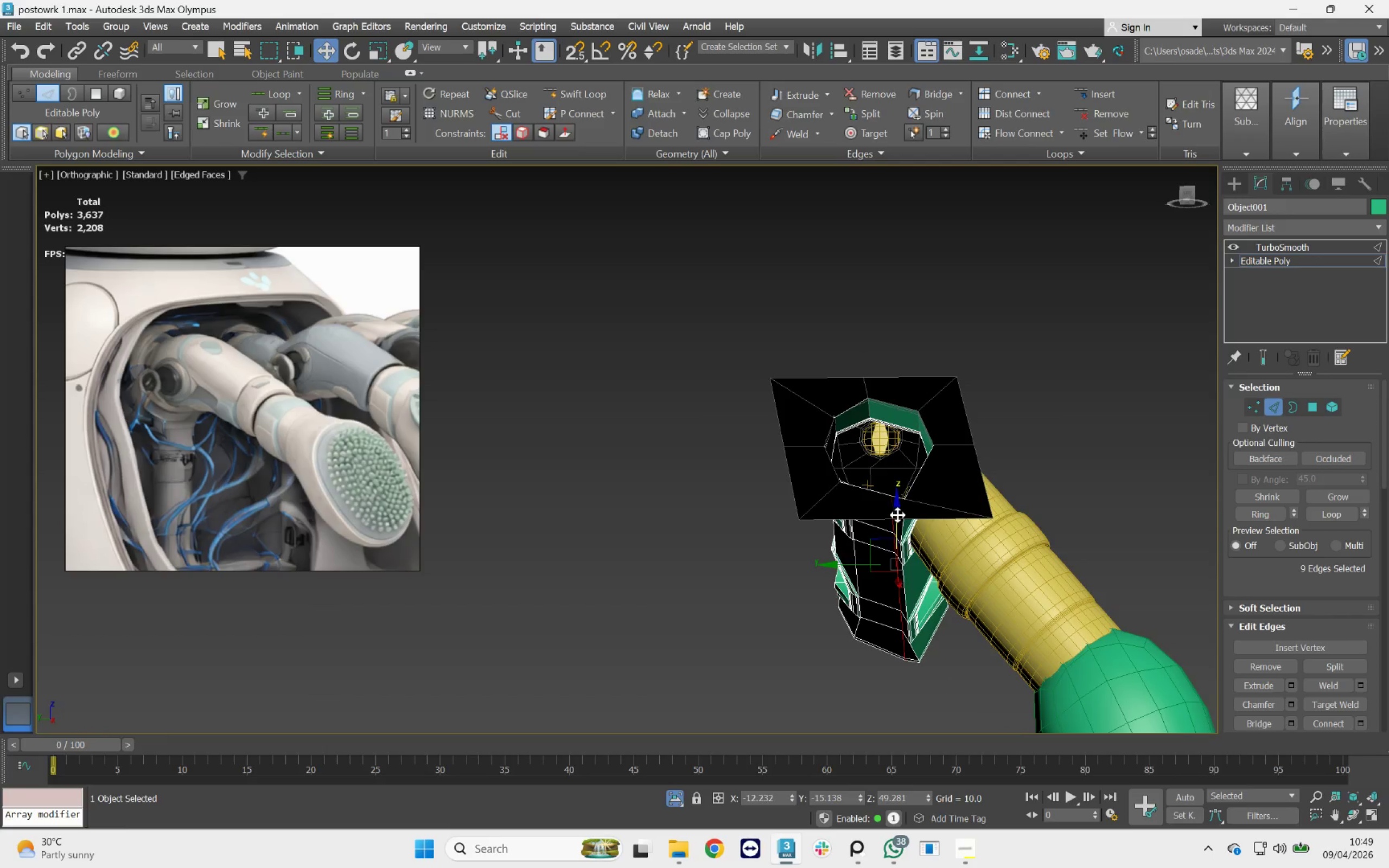 
hold_key(key=AltLeft, duration=0.39)
left_click([897, 514])
 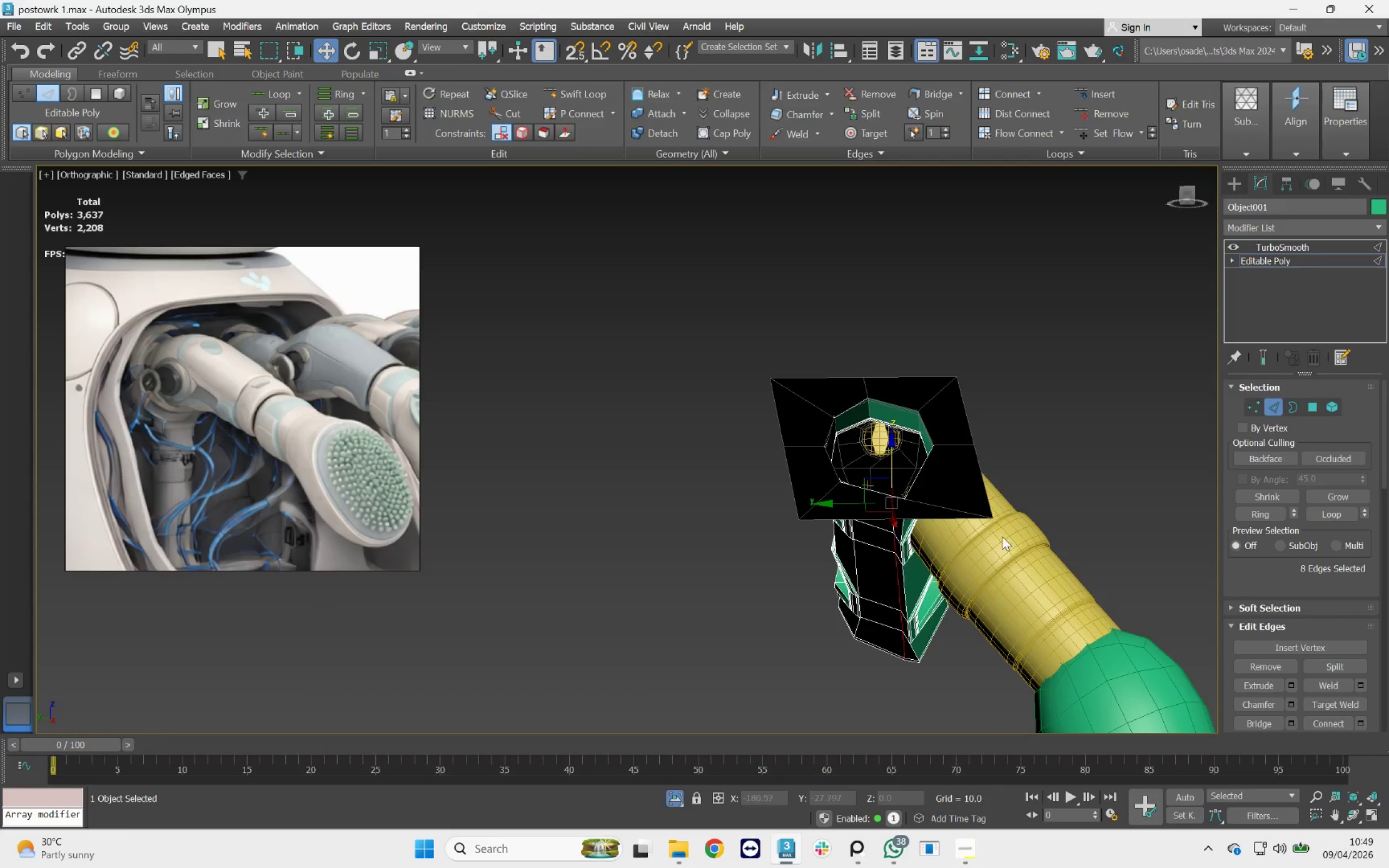 
hold_key(key=AltLeft, duration=0.82)
 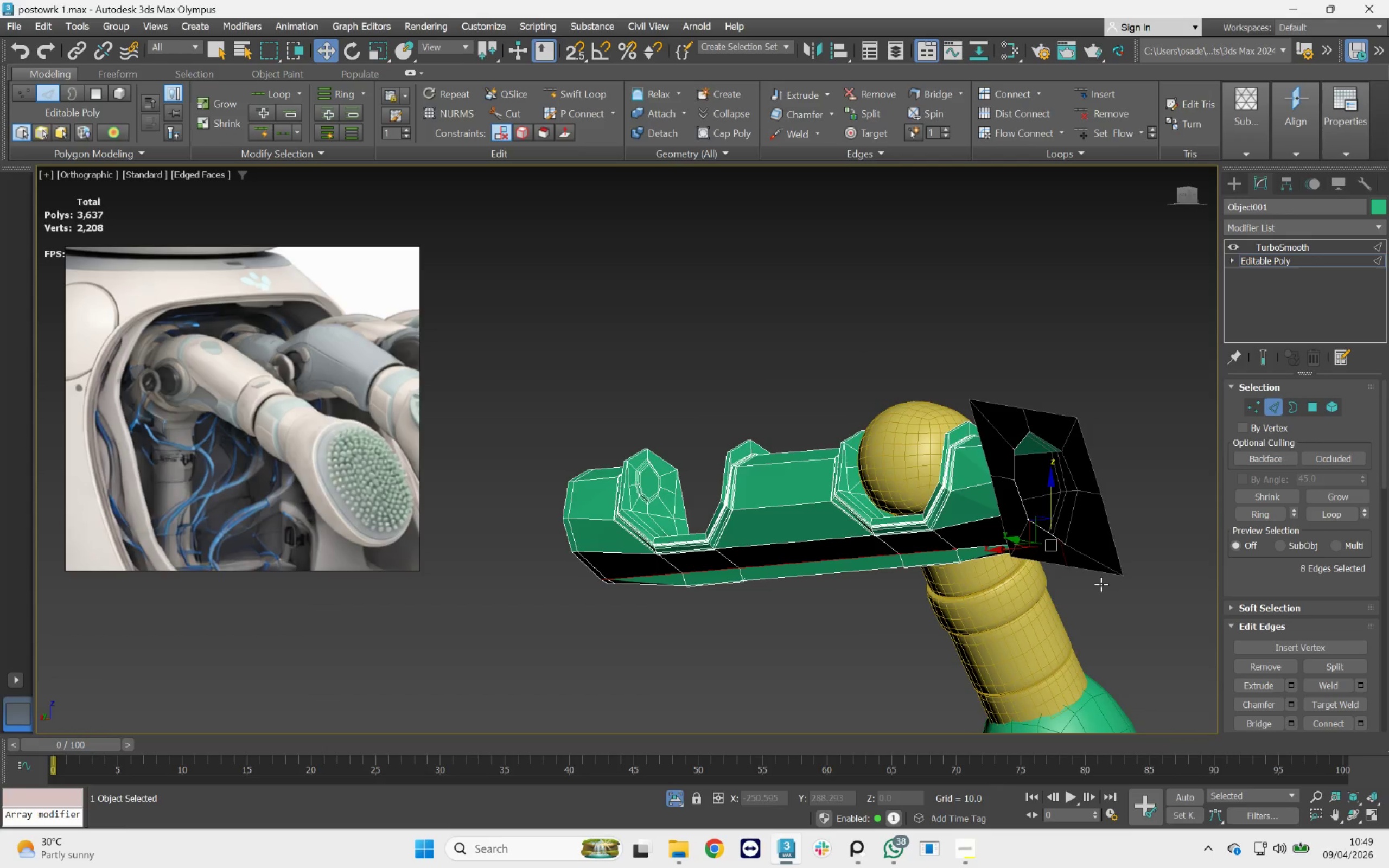 
hold_key(key=AltLeft, duration=1.2)
left_click_drag(start_coordinate=[1157, 629], to_coordinate=[1038, 556])
 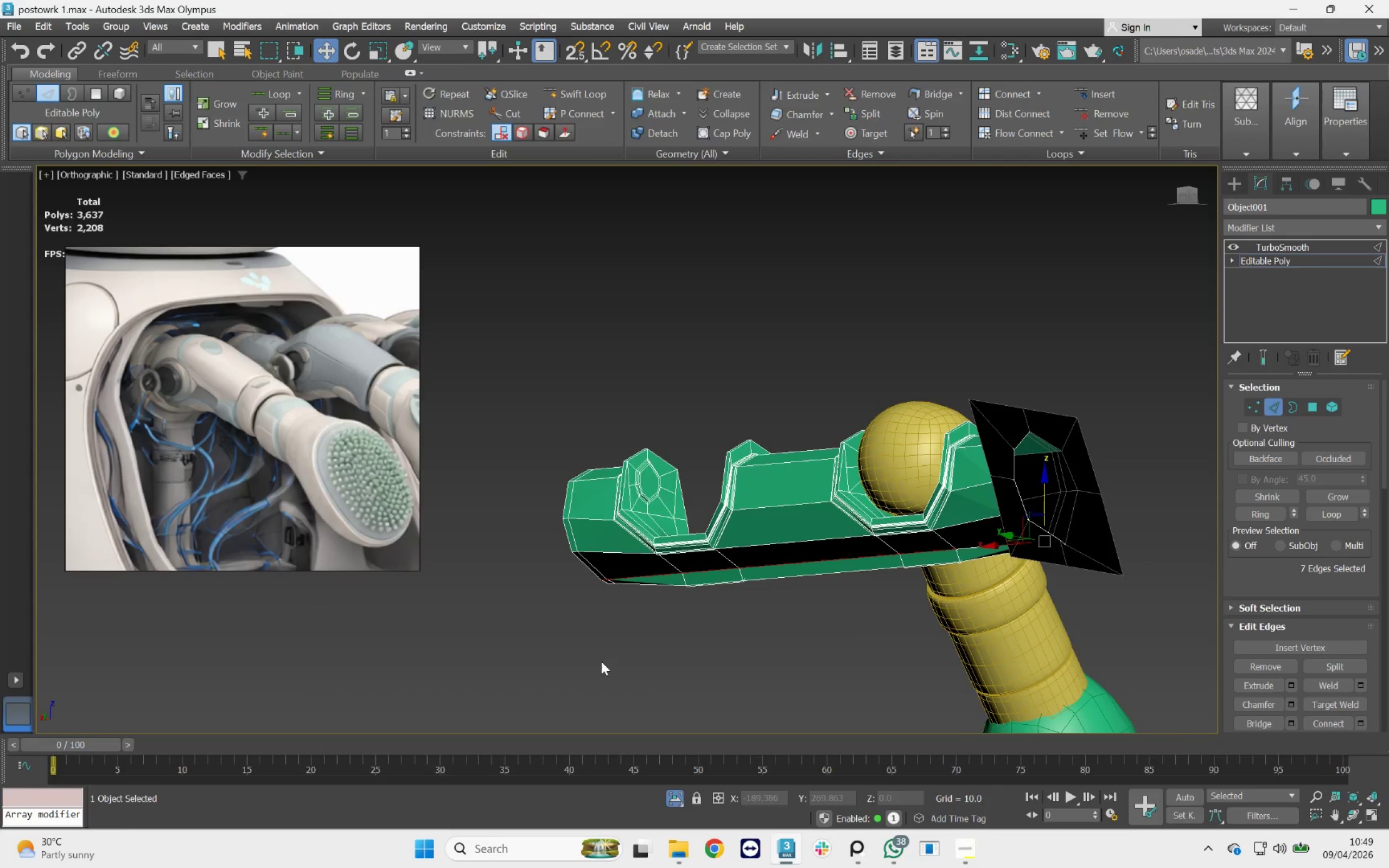 
hold_key(key=AltLeft, duration=1.55)
 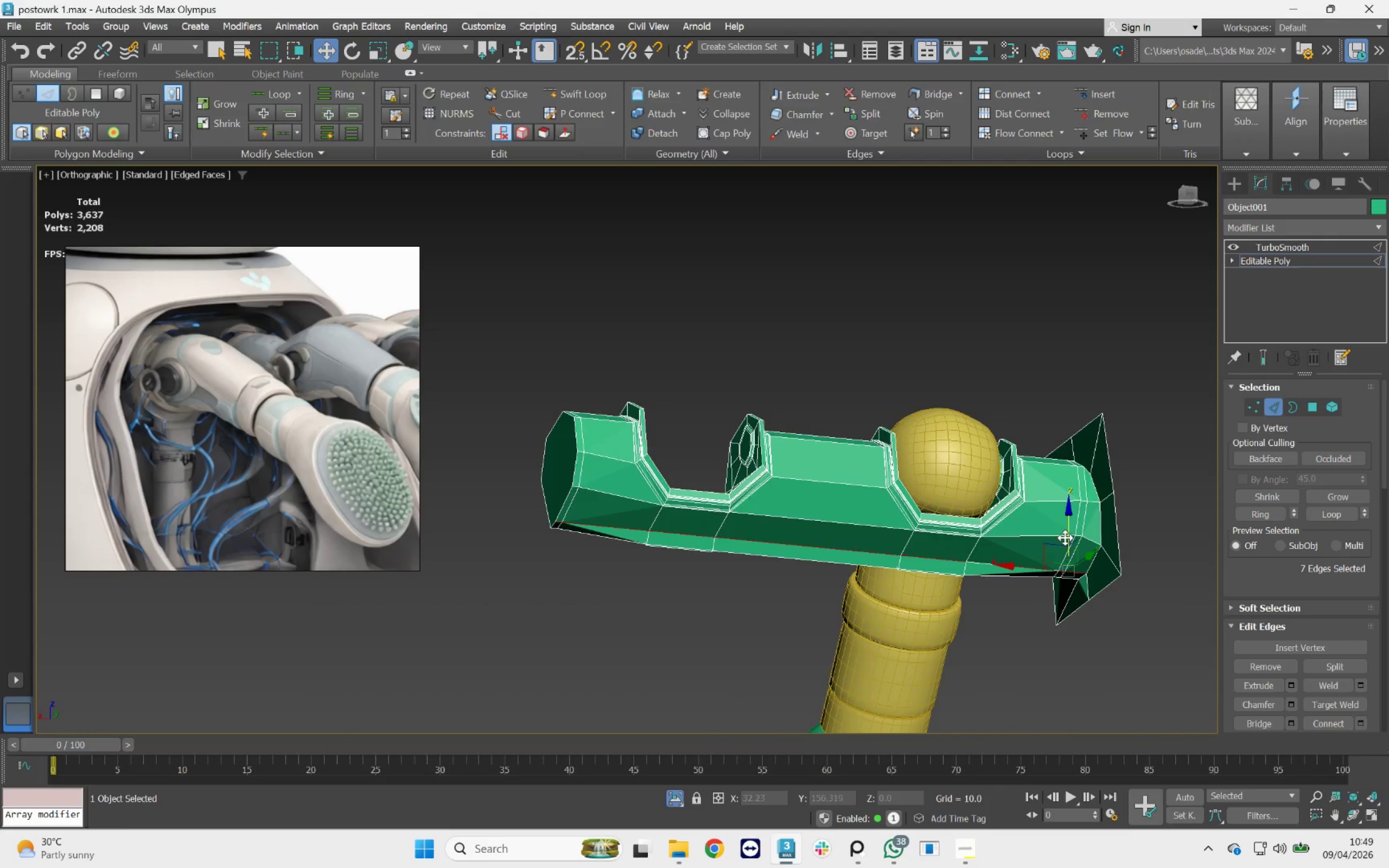 
left_click_drag(start_coordinate=[1067, 537], to_coordinate=[1089, 548])
 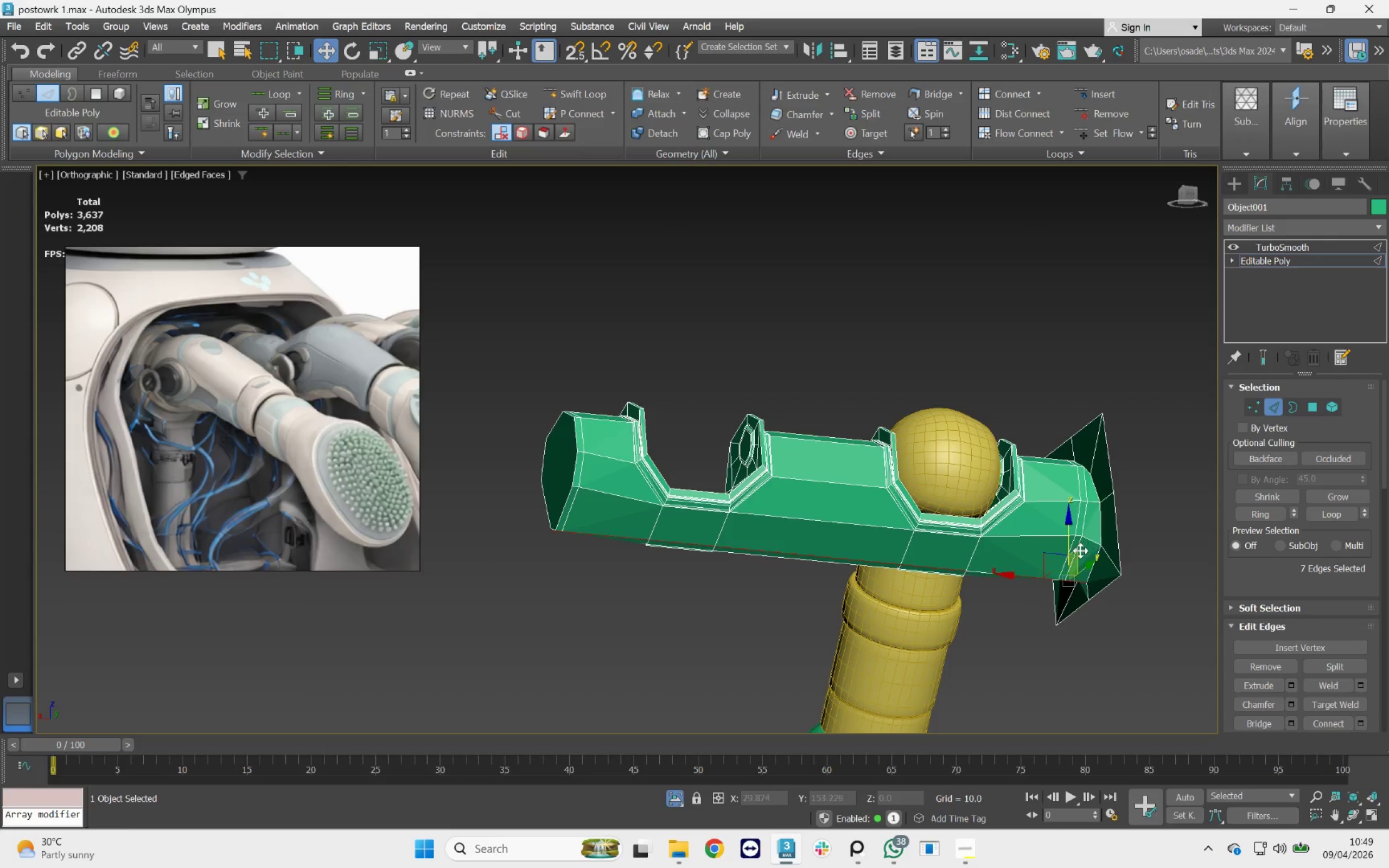 
hold_key(key=AltLeft, duration=1.76)
 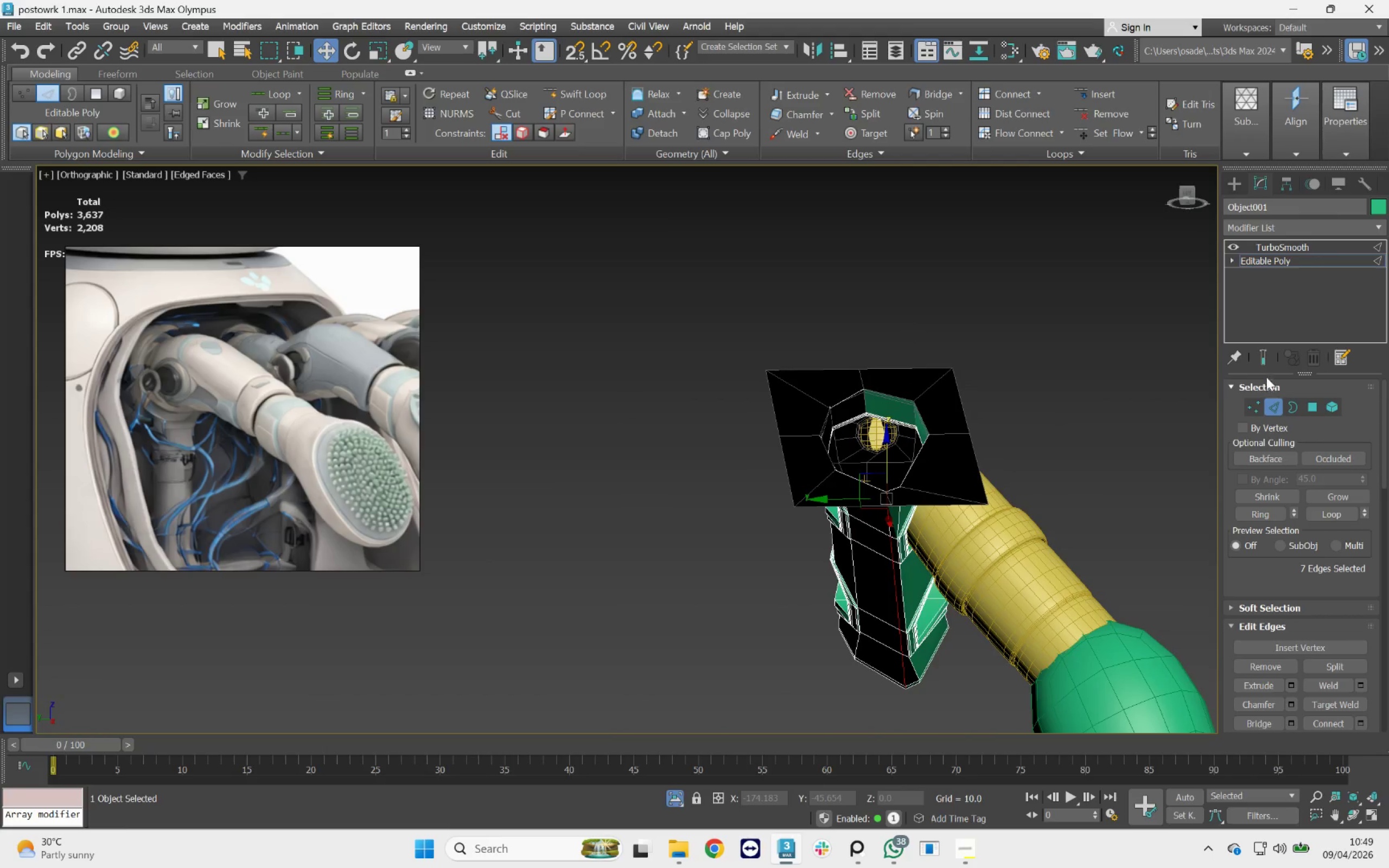 
left_click([1260, 368])
 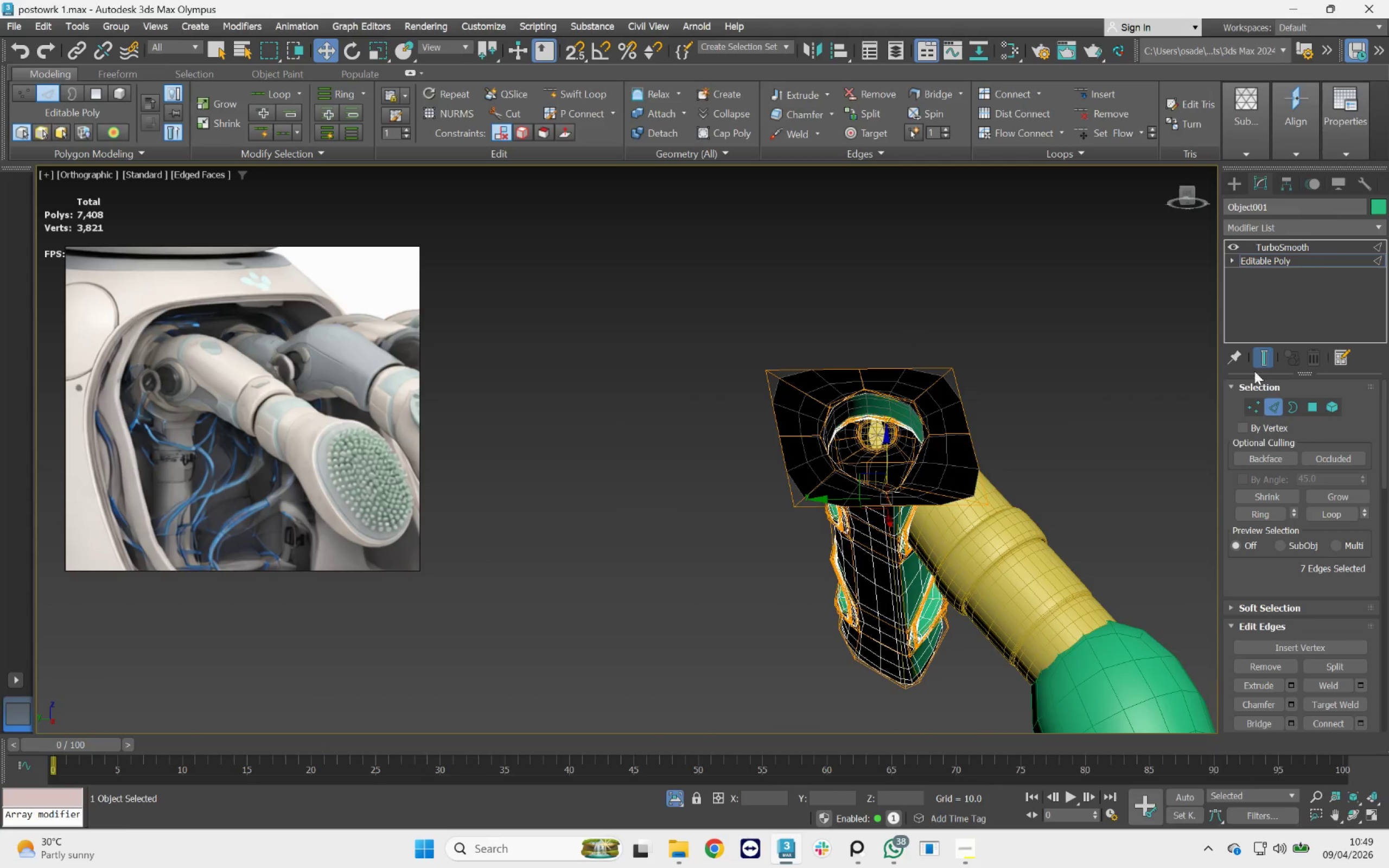 
hold_key(key=AltLeft, duration=2.88)
 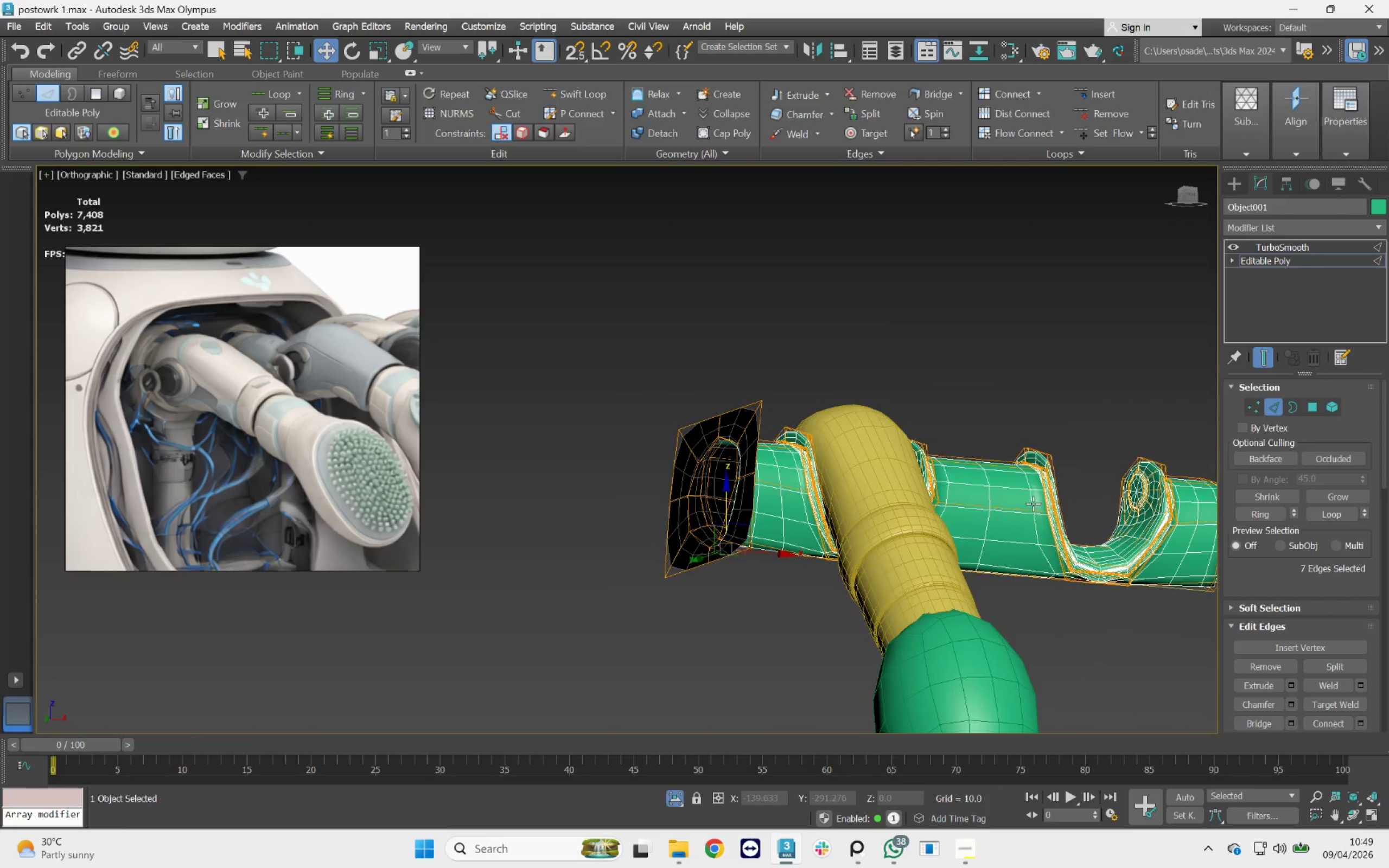 
key(F4)
 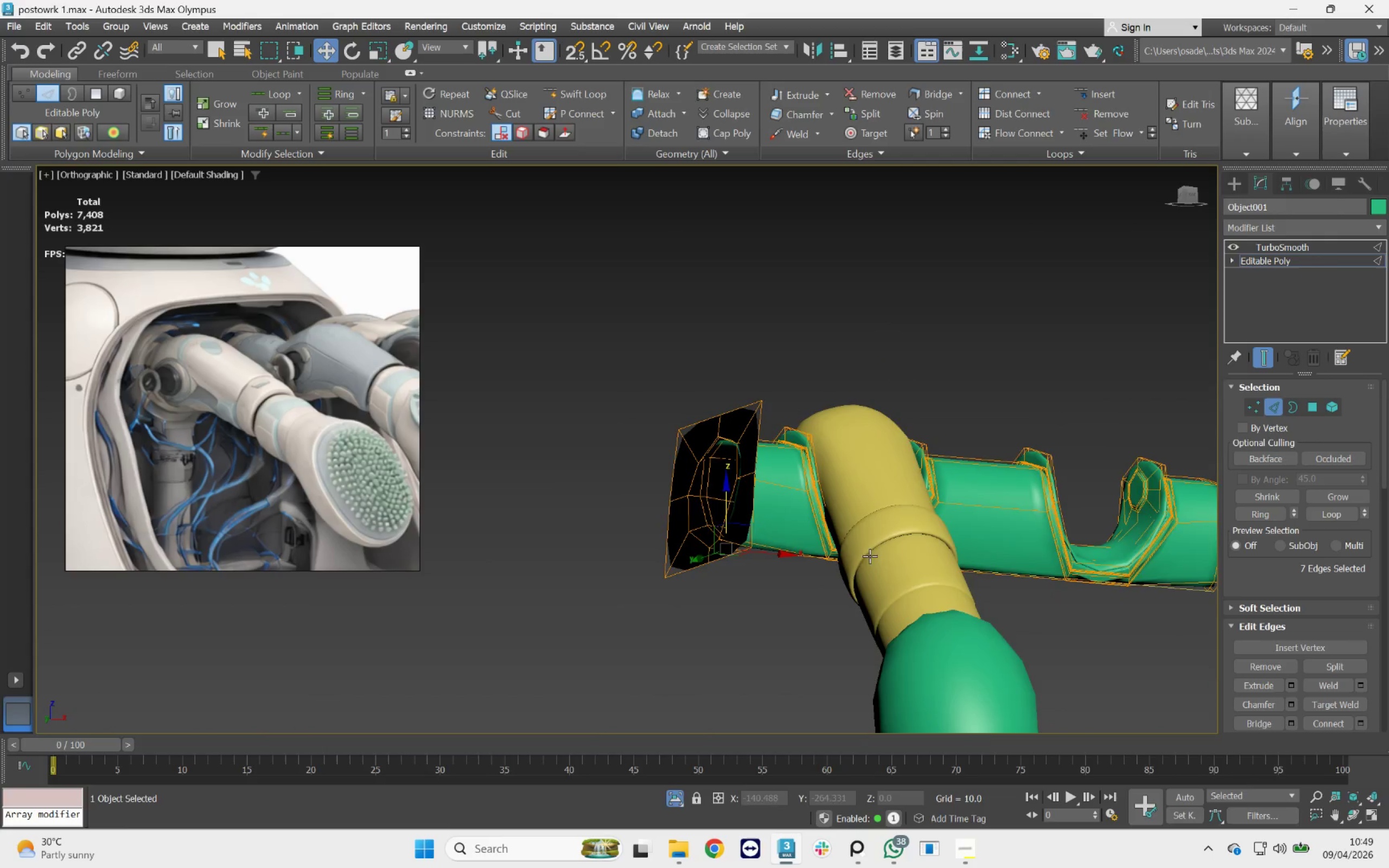 
scroll: coordinate [830, 531], scroll_direction: up, amount: 3.0
 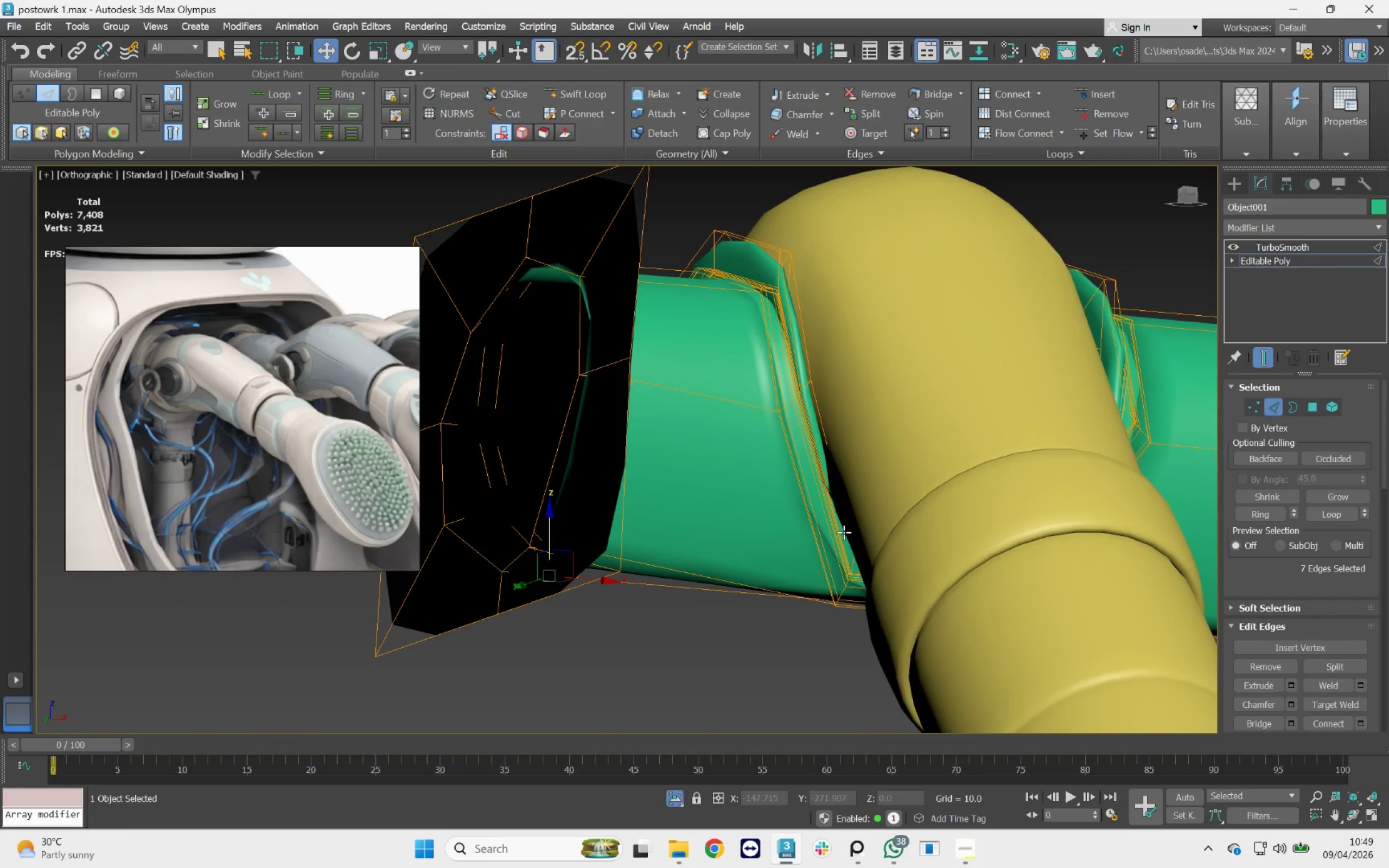 
scroll: coordinate [844, 533], scroll_direction: down, amount: 1.0
 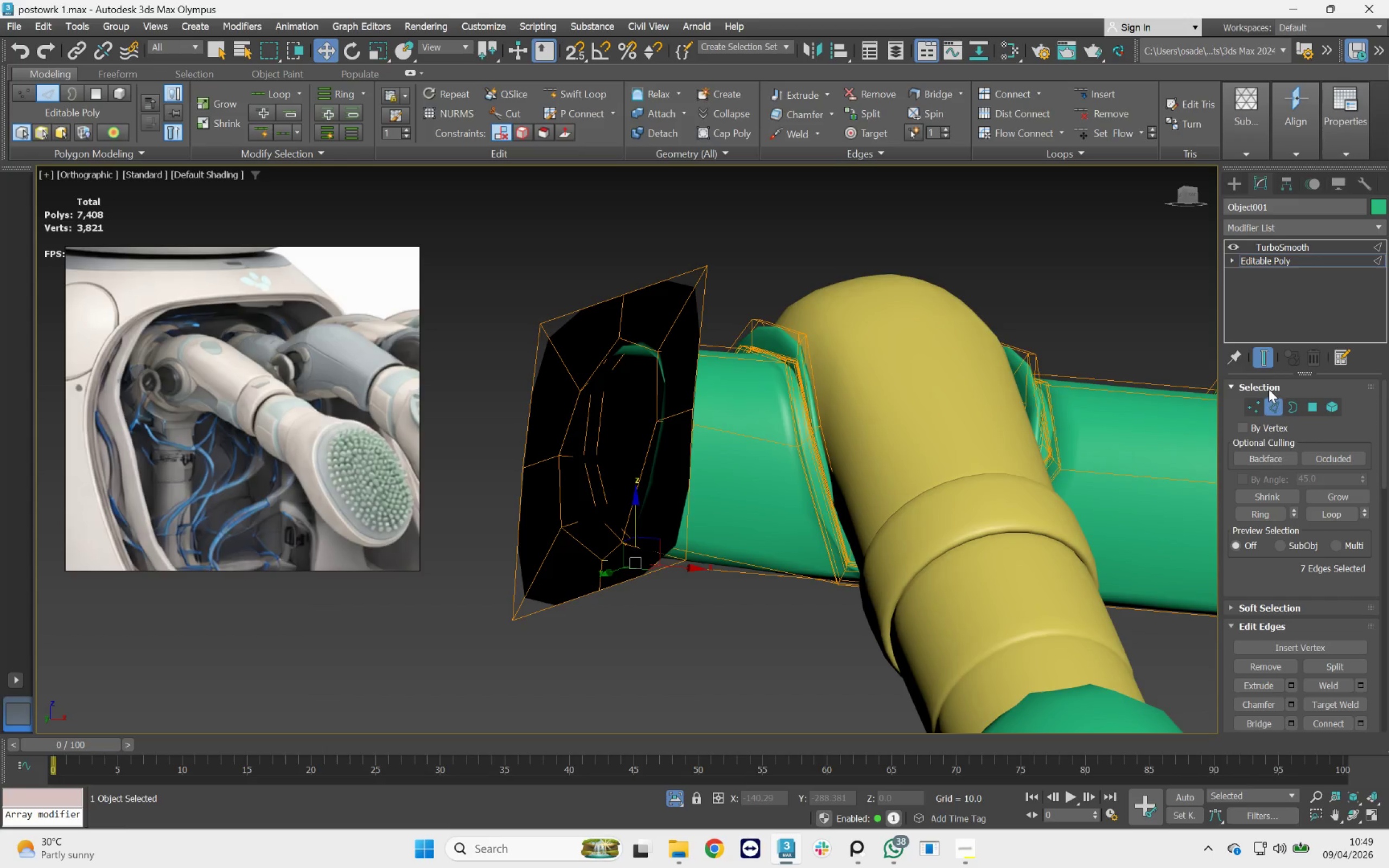 
left_click([1261, 360])
 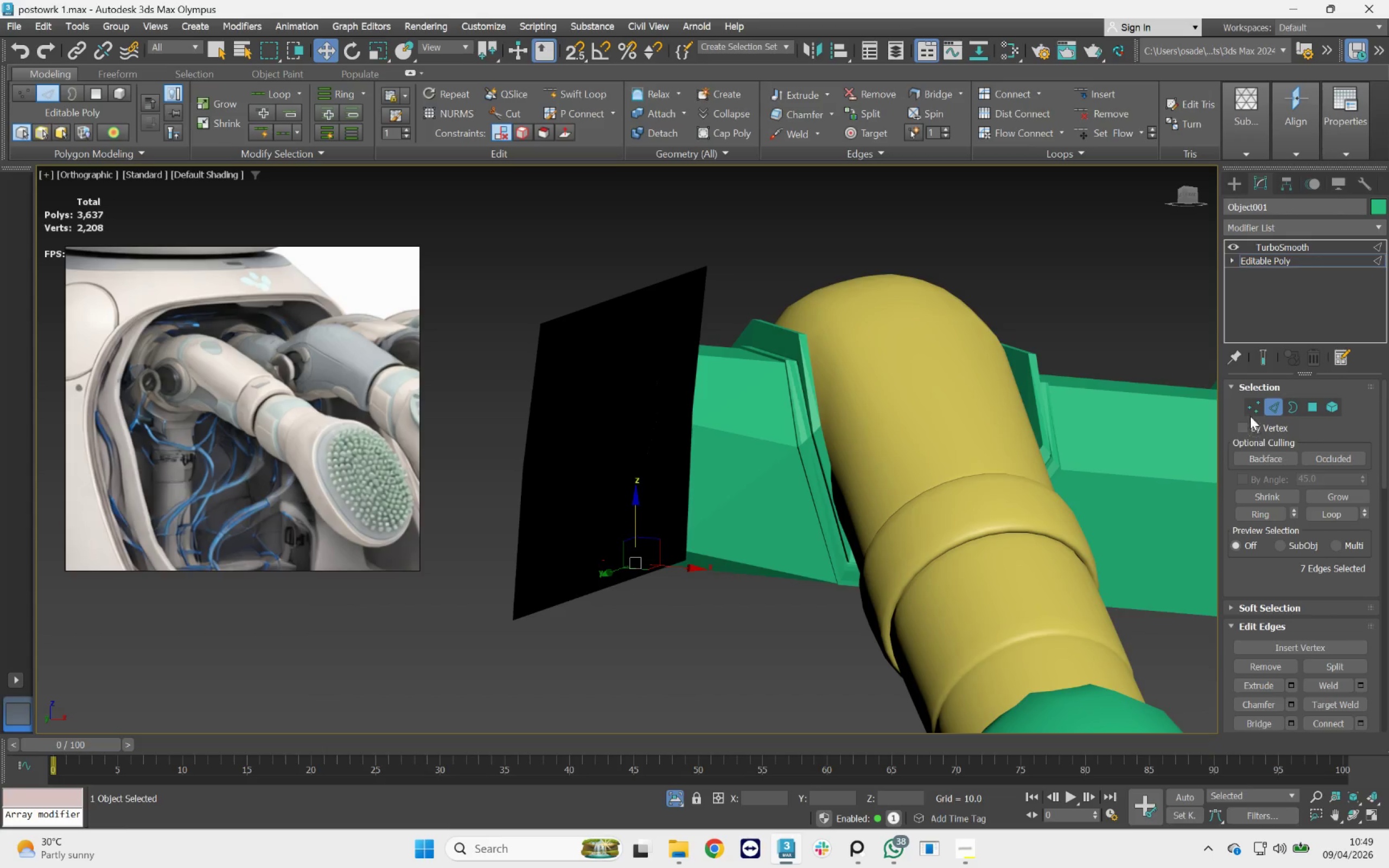 
left_click([1250, 407])
 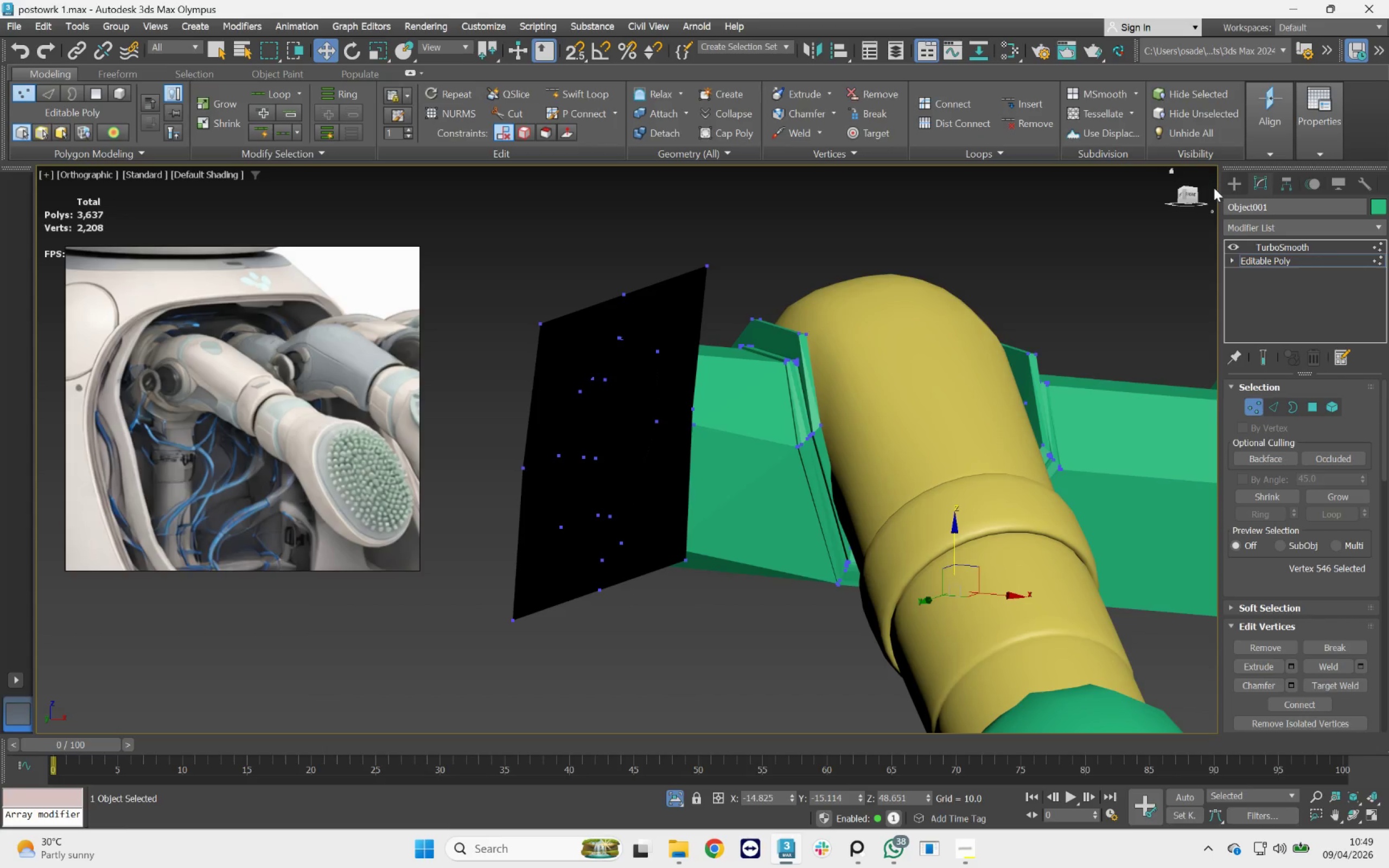 
left_click([1191, 194])
 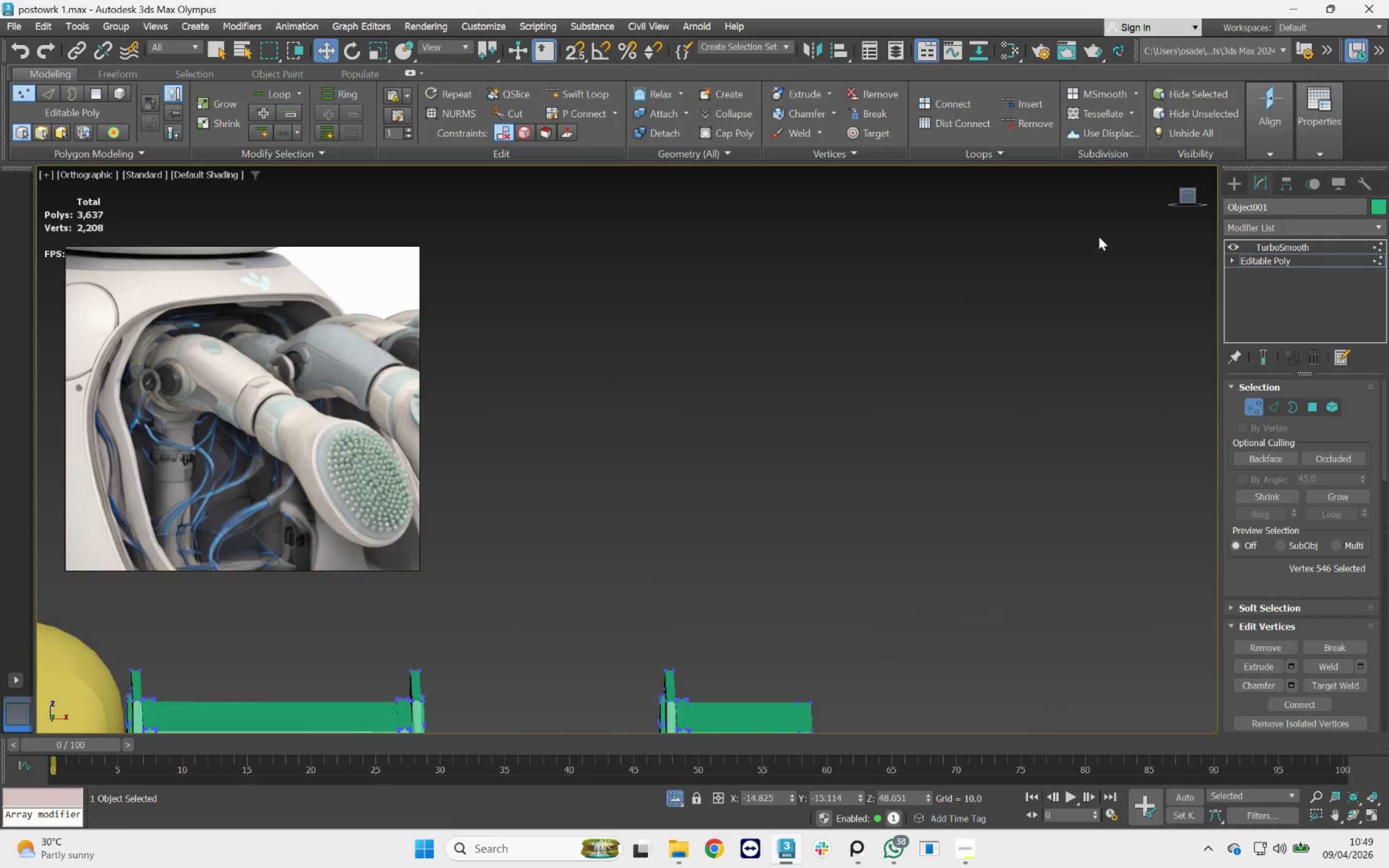 
scroll: coordinate [1006, 285], scroll_direction: down, amount: 3.0
 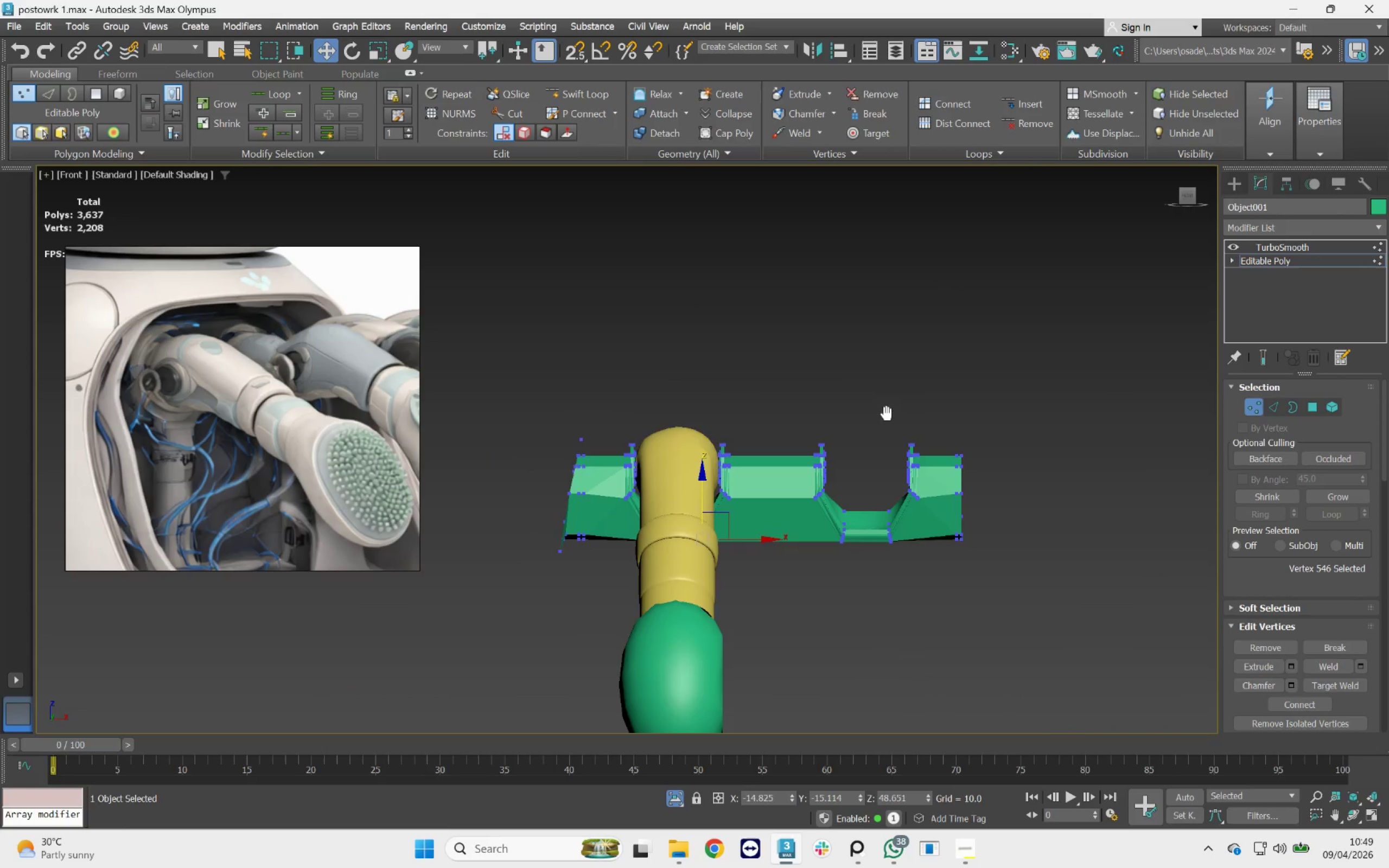 
scroll: coordinate [751, 487], scroll_direction: up, amount: 2.0
 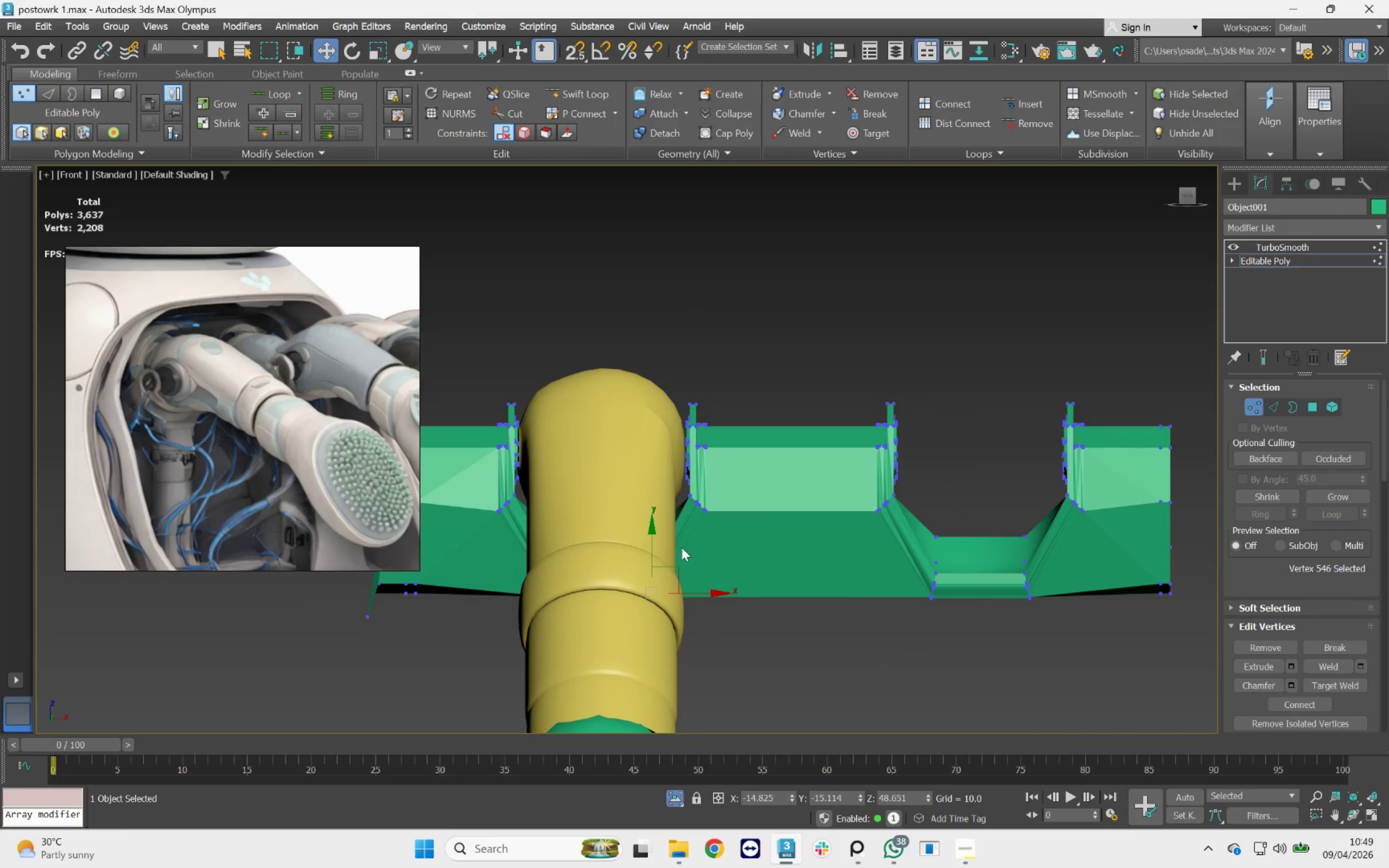 
key(Control+Z)
 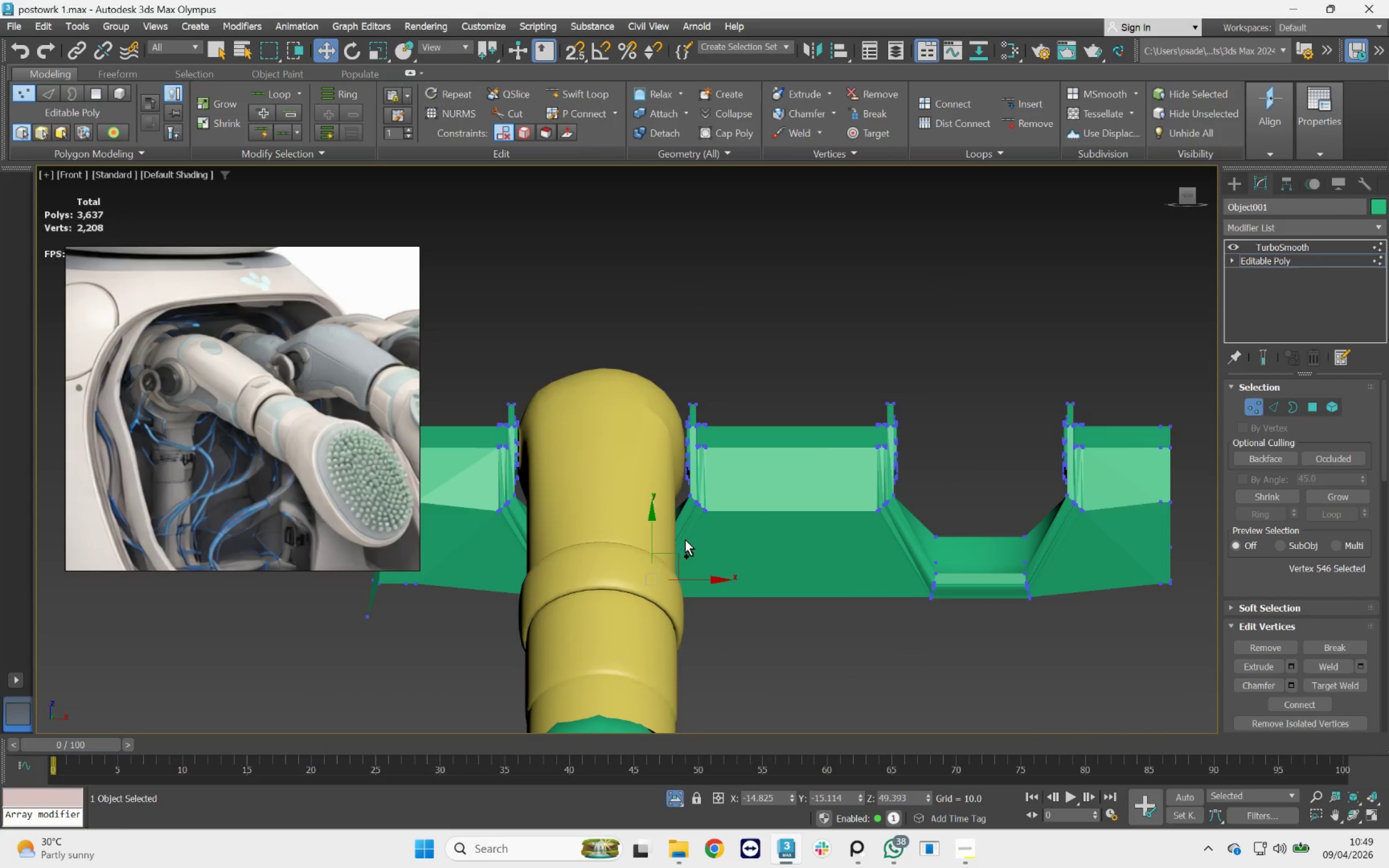 
key(Control+Z)
 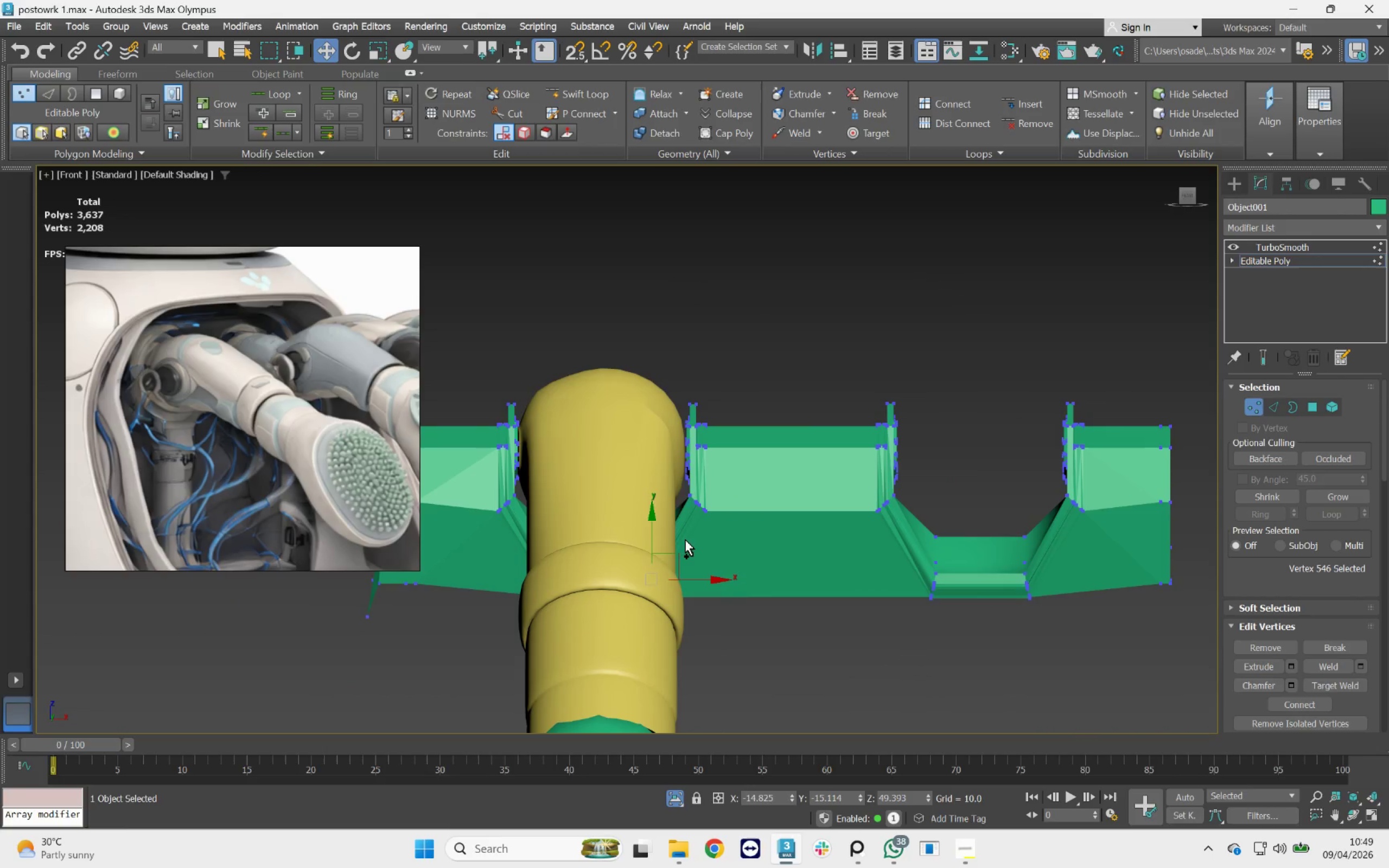 
key(Control+Z)
 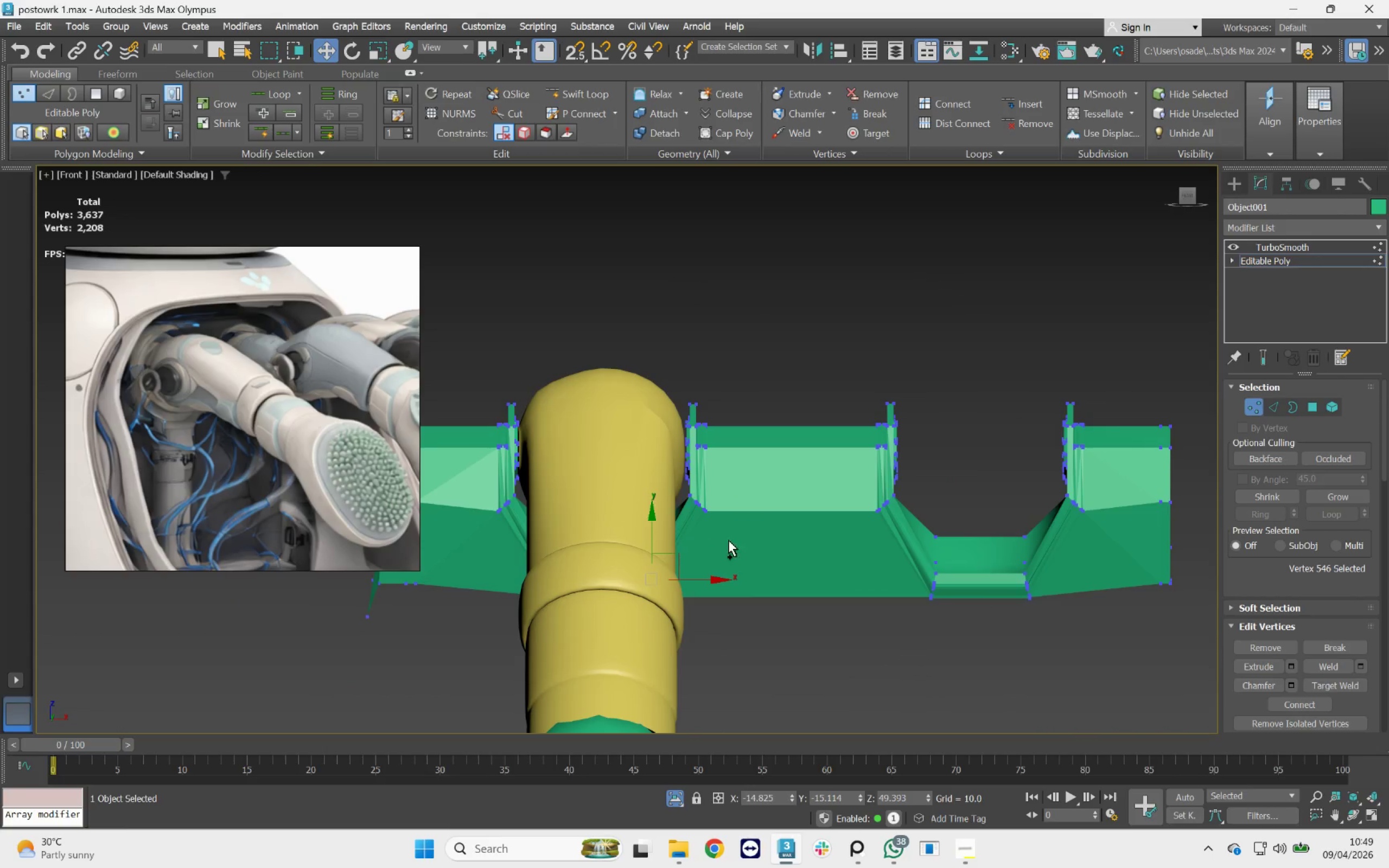 
key(Control+Z)
 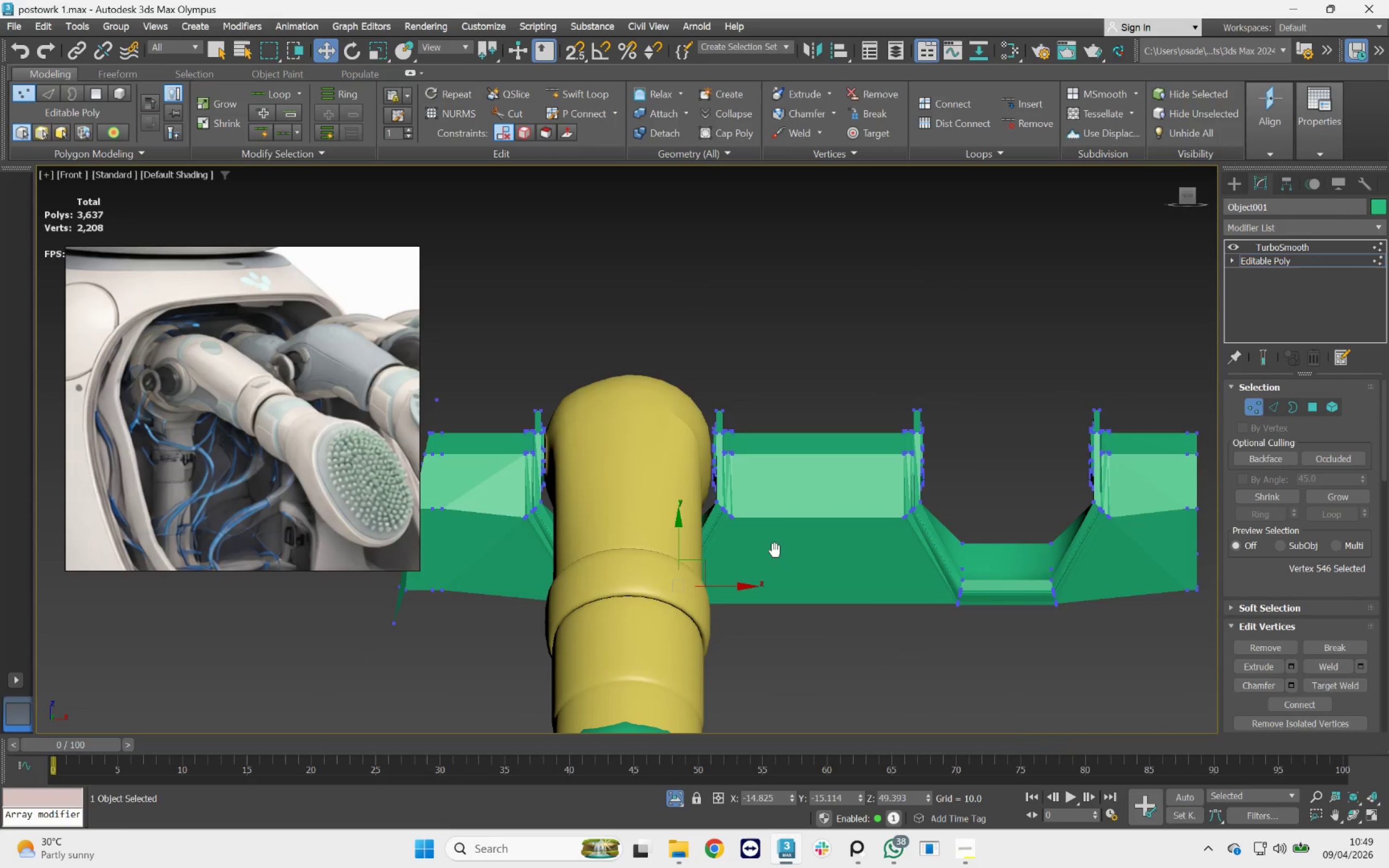 
hold_key(key=Z, duration=0.33)
 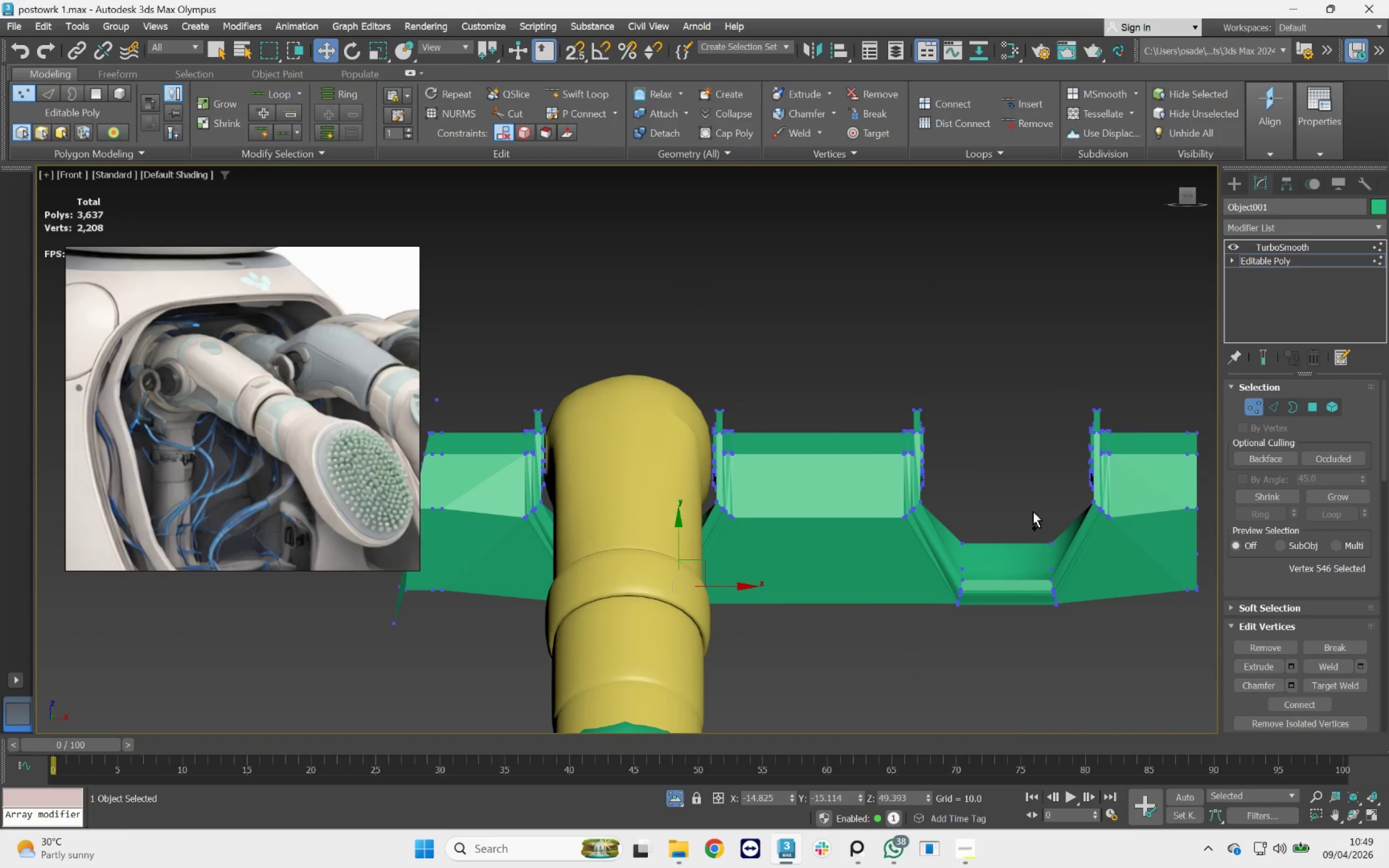 
key(Control+Z)
 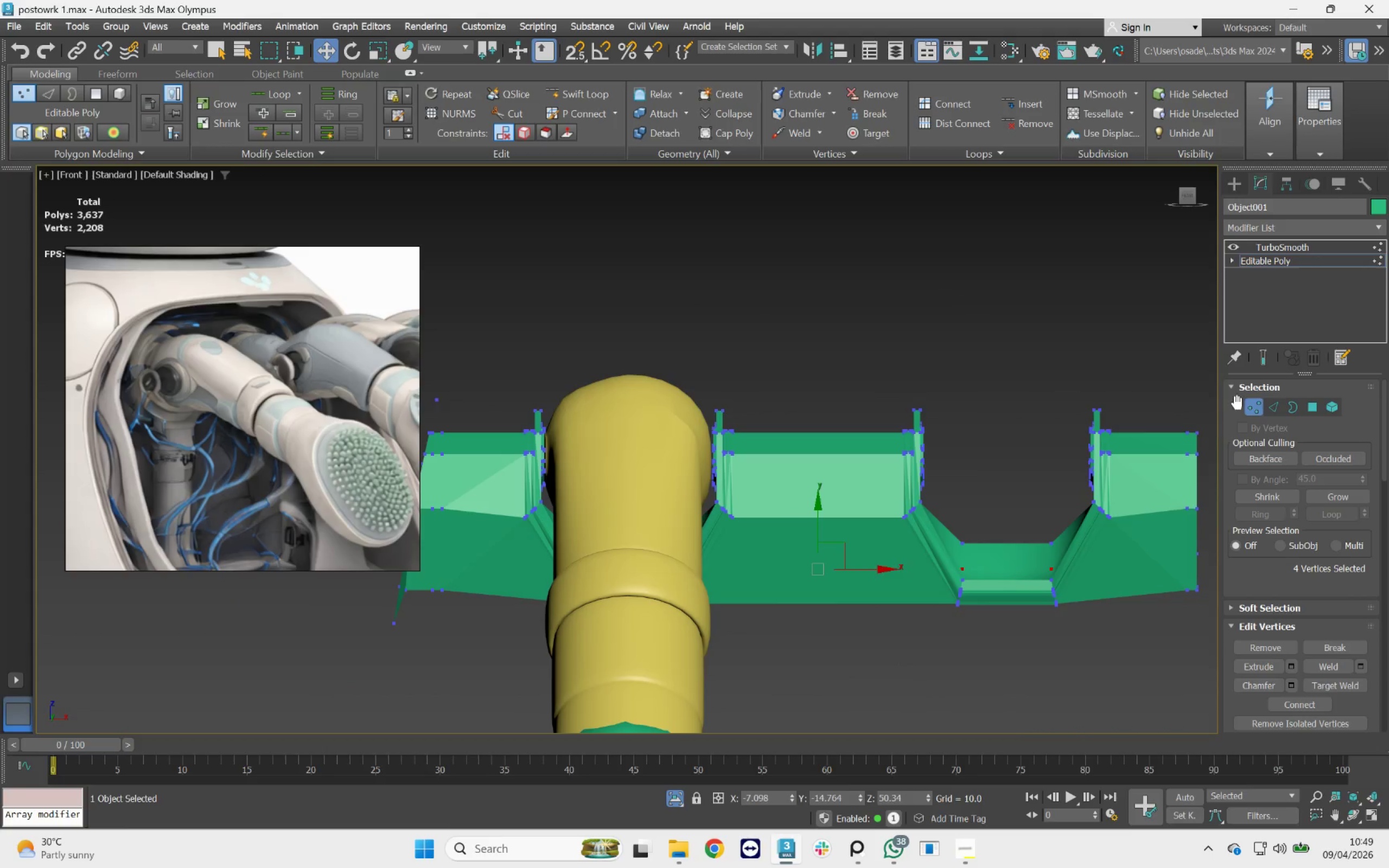 
key(Control+Z)
 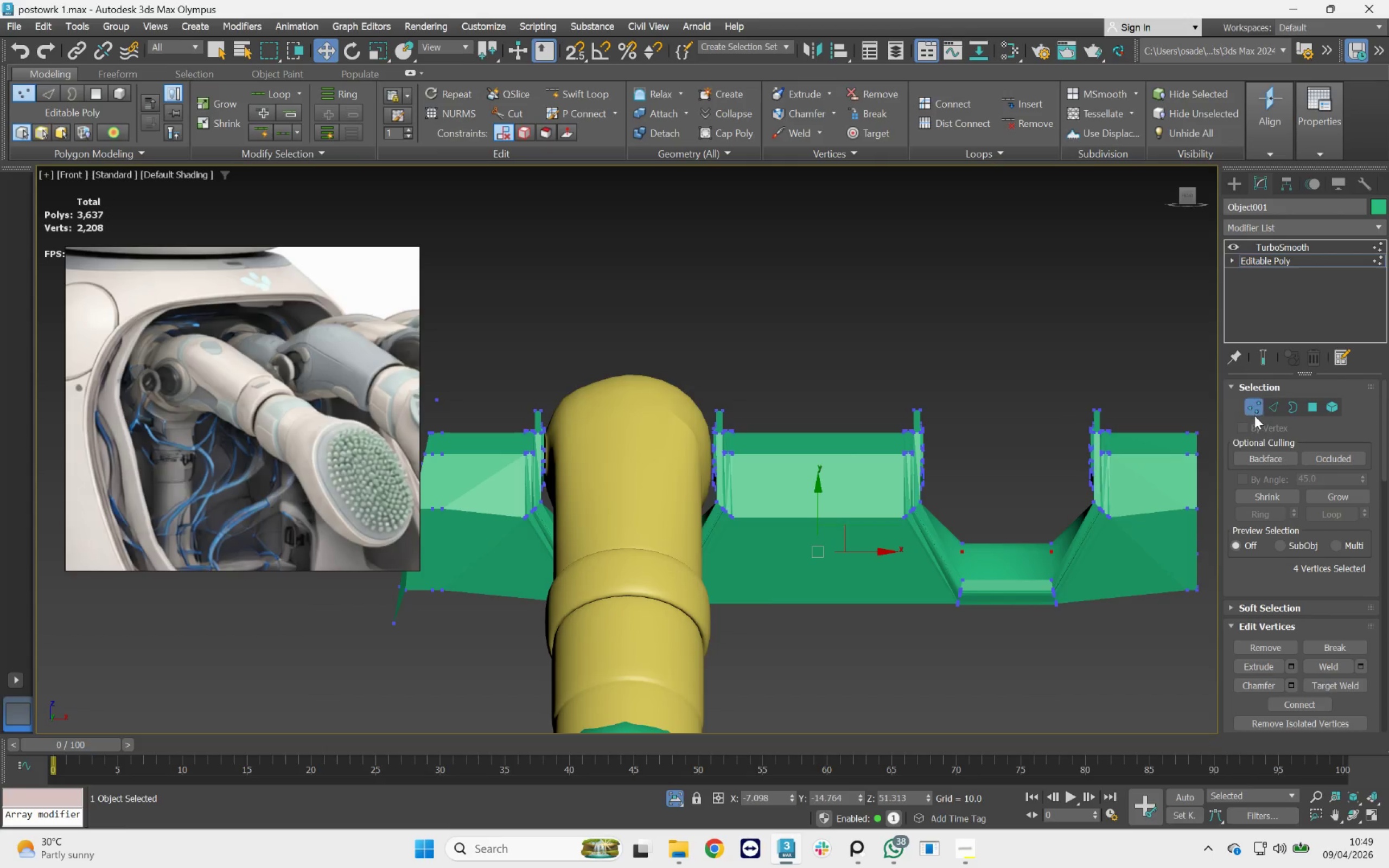 
key(Control+Z)
 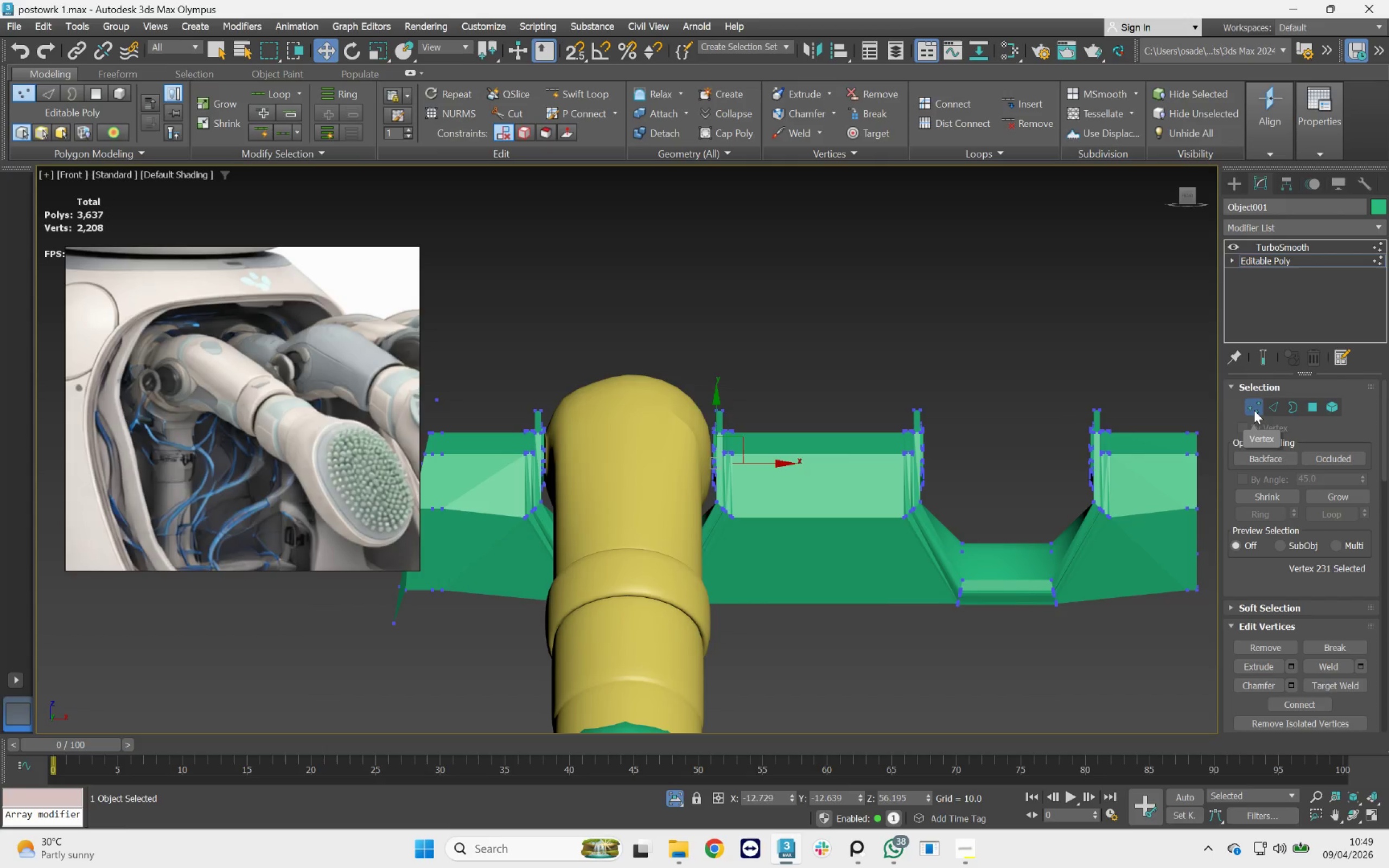 
key(Control+Z)
 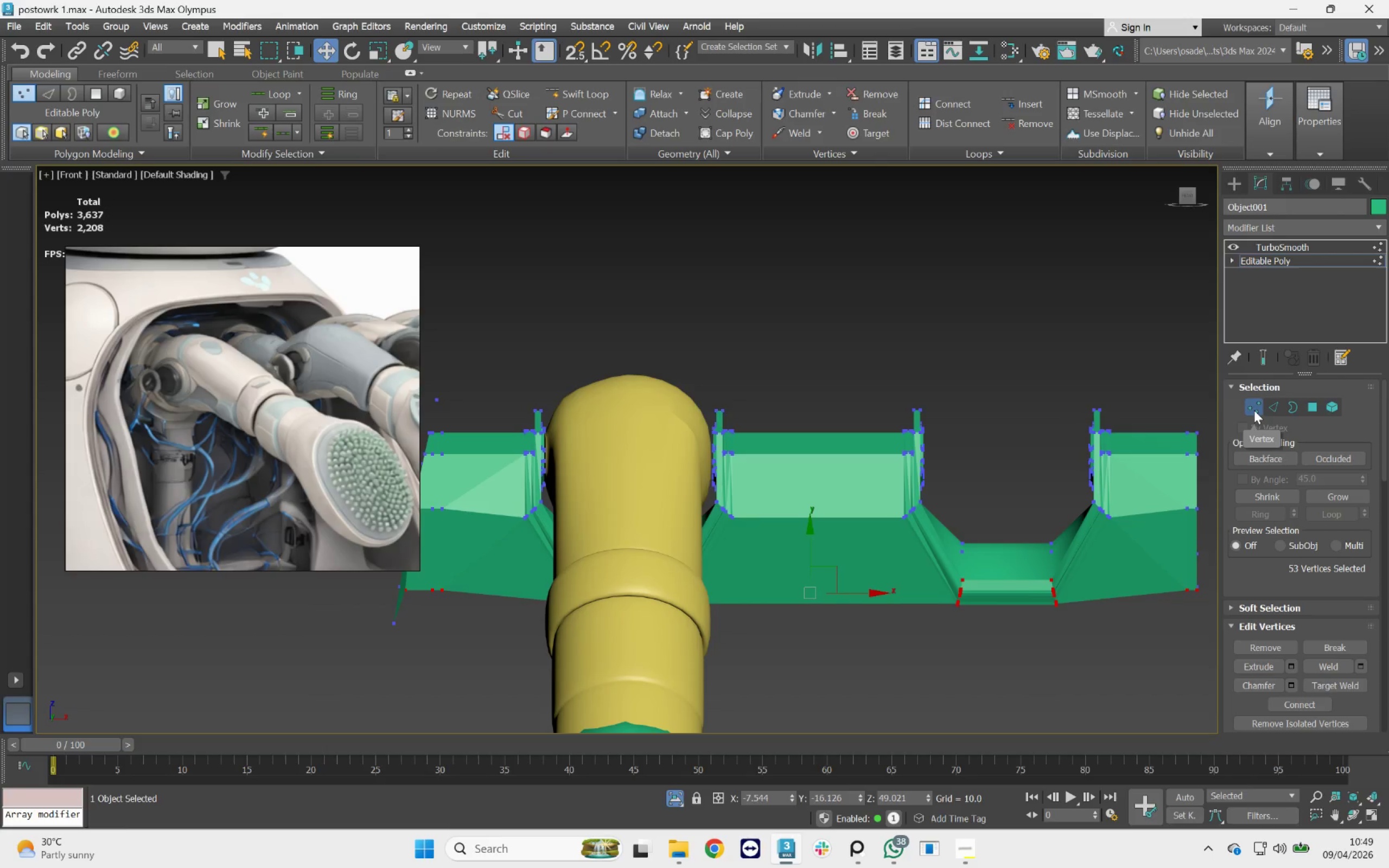 
key(Control+Z)
 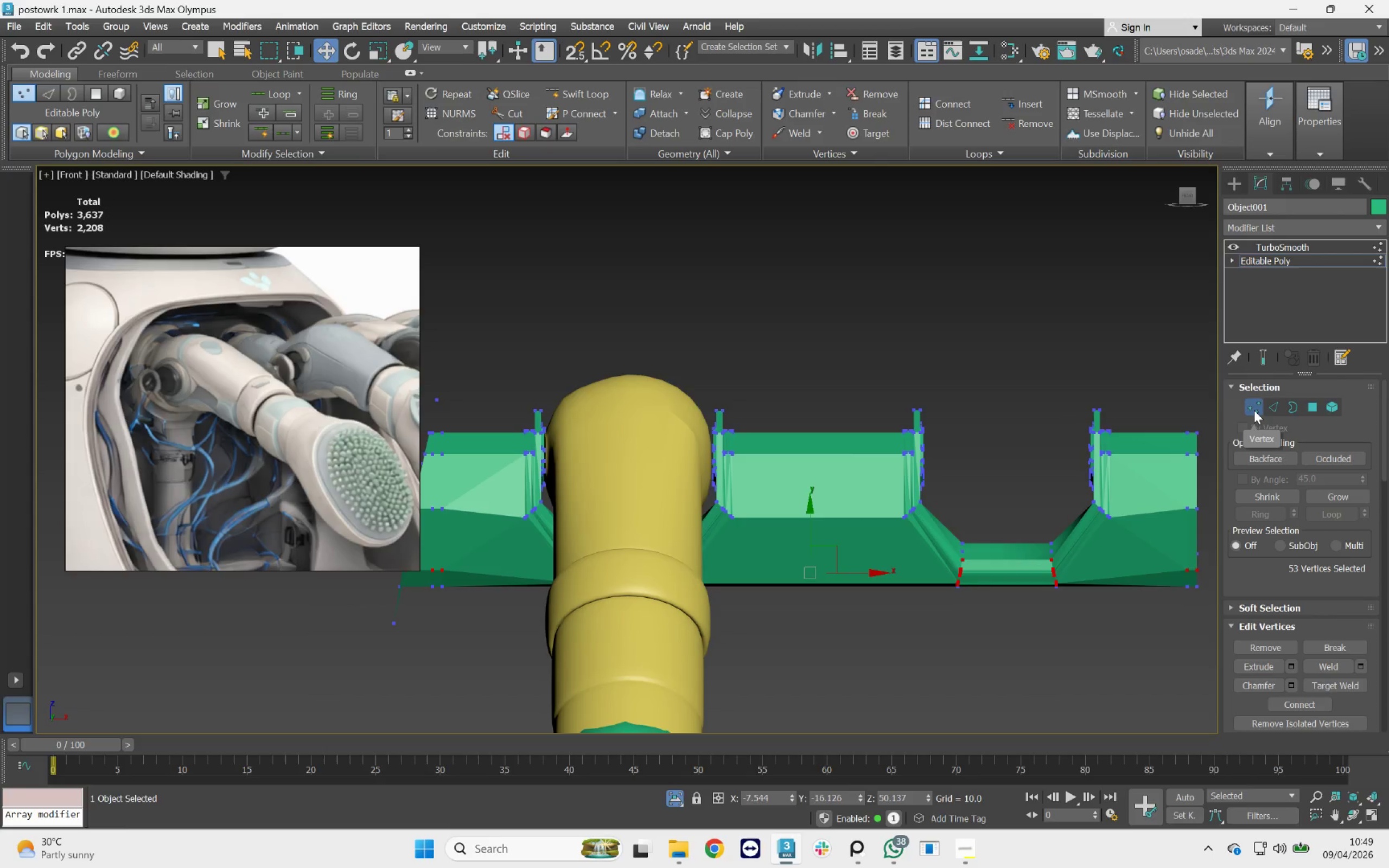 
key(Control+Z)
 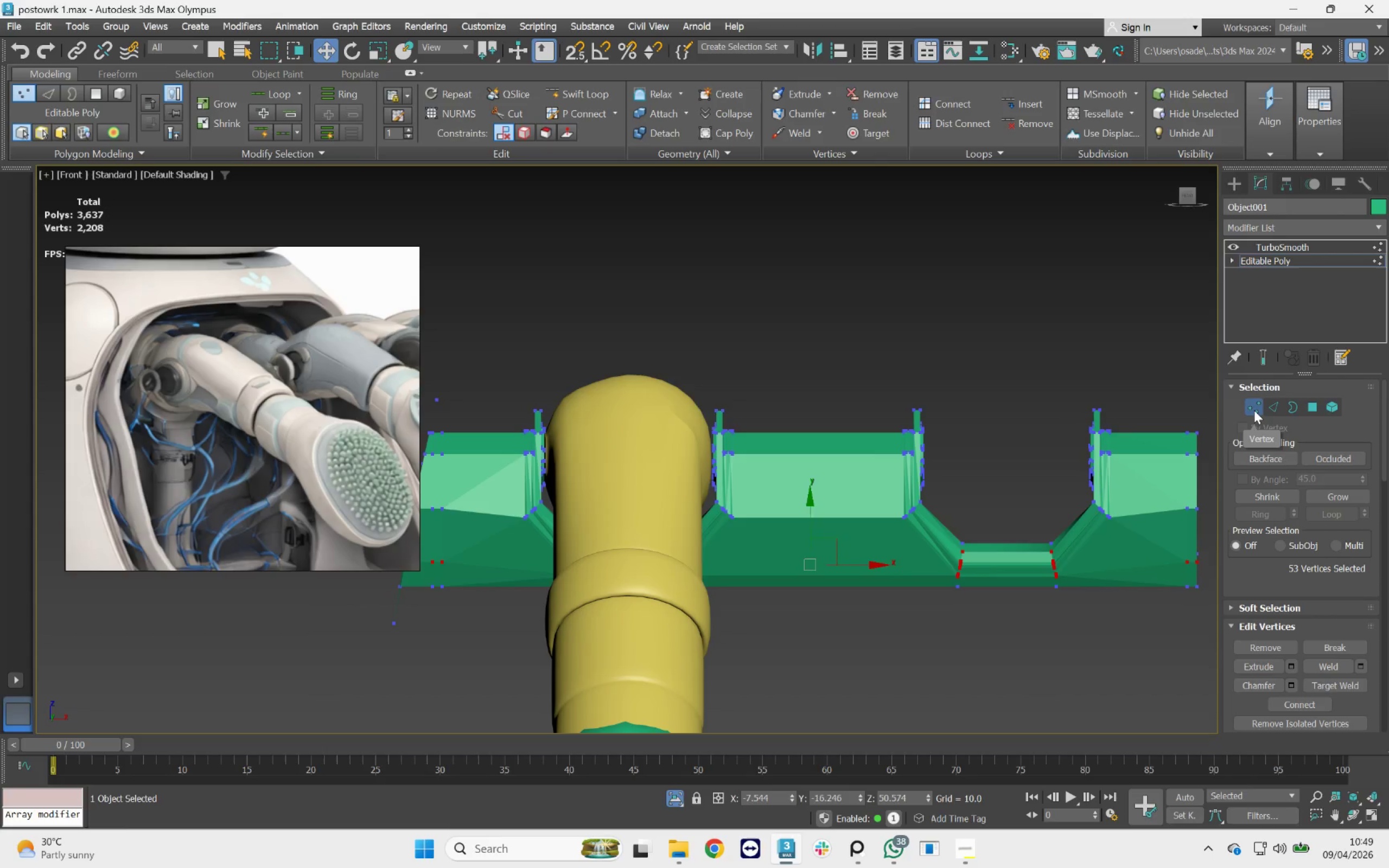 
key(Control+Z)
 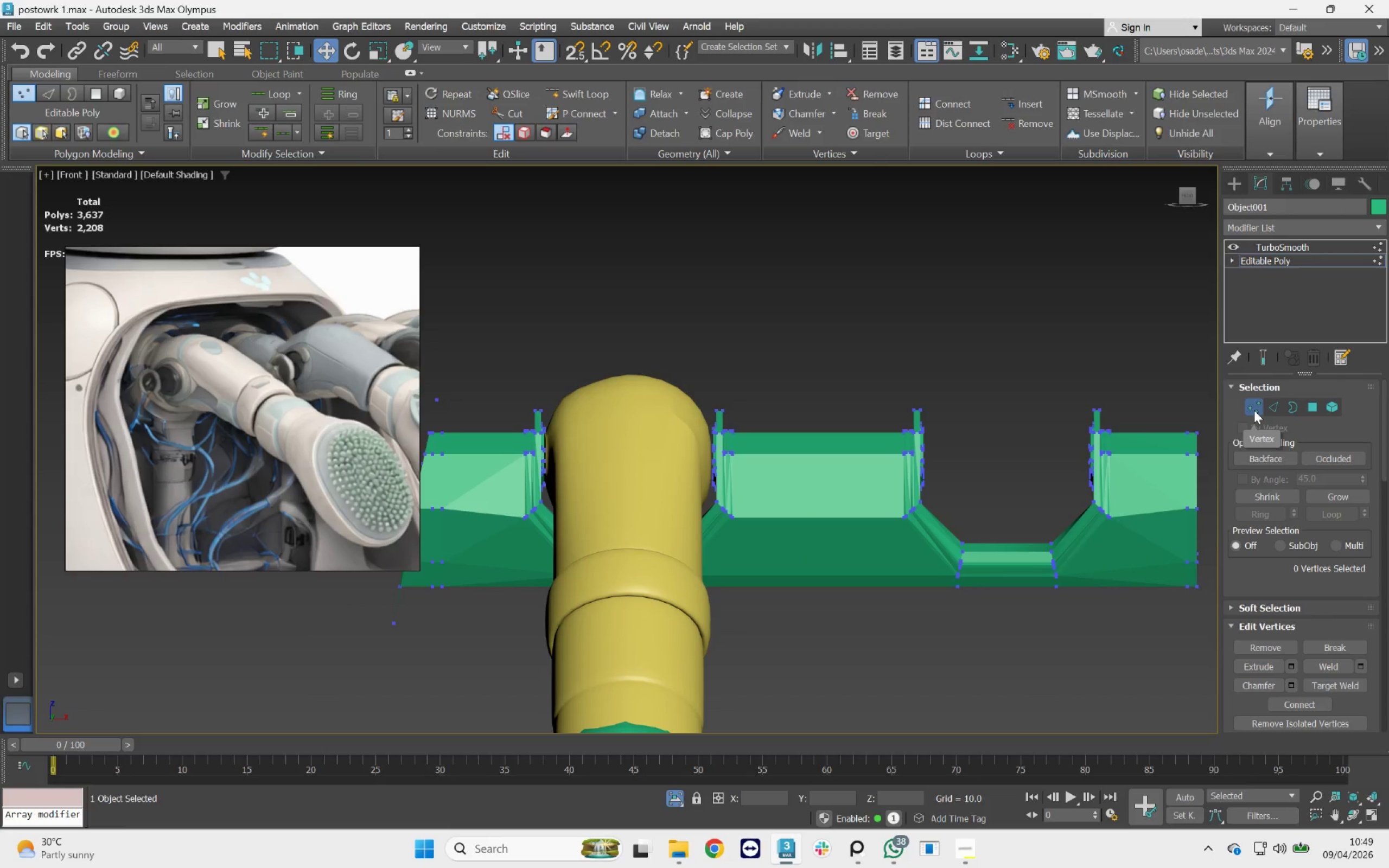 
key(Control+Z)
 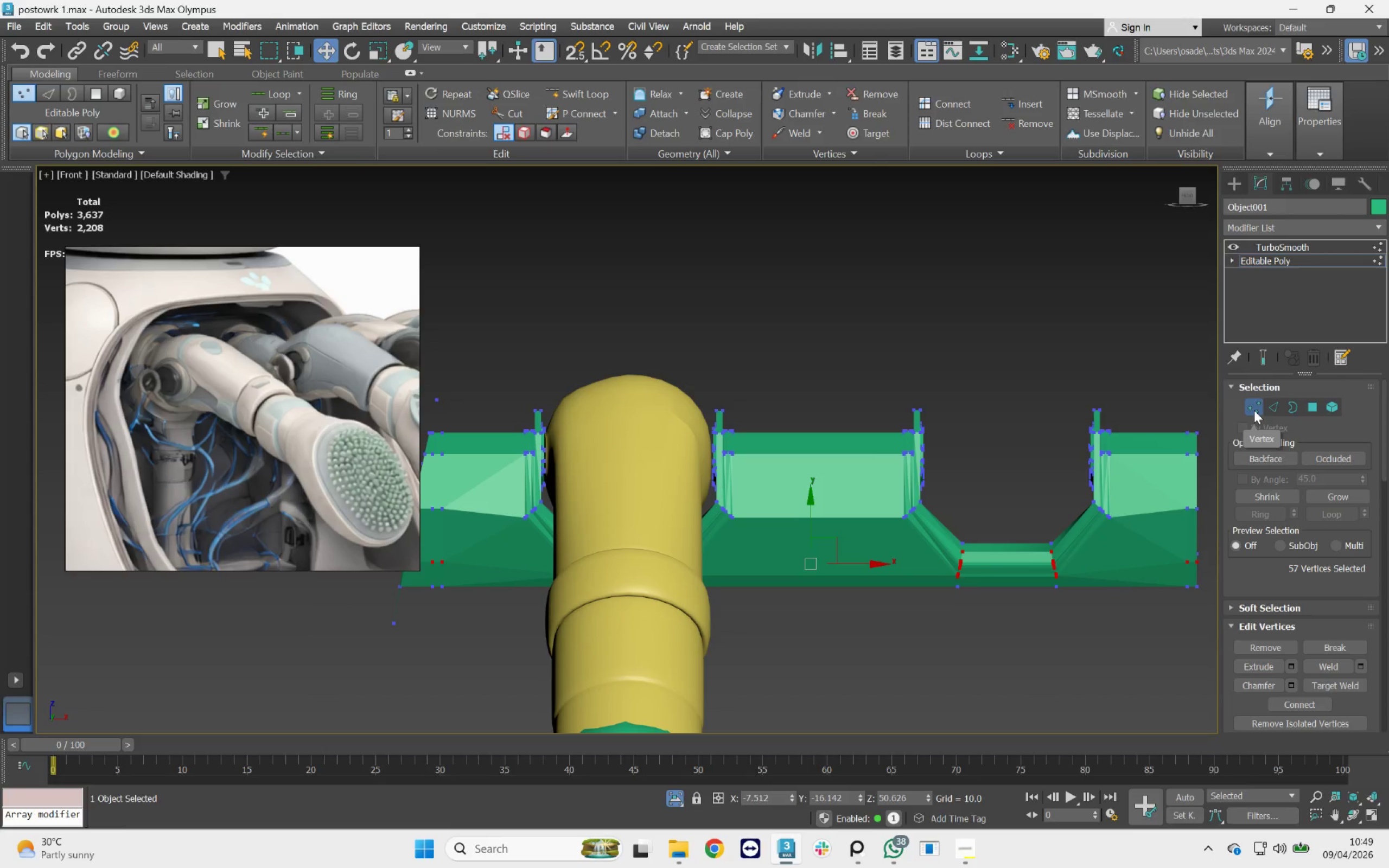 
key(Control+Z)
 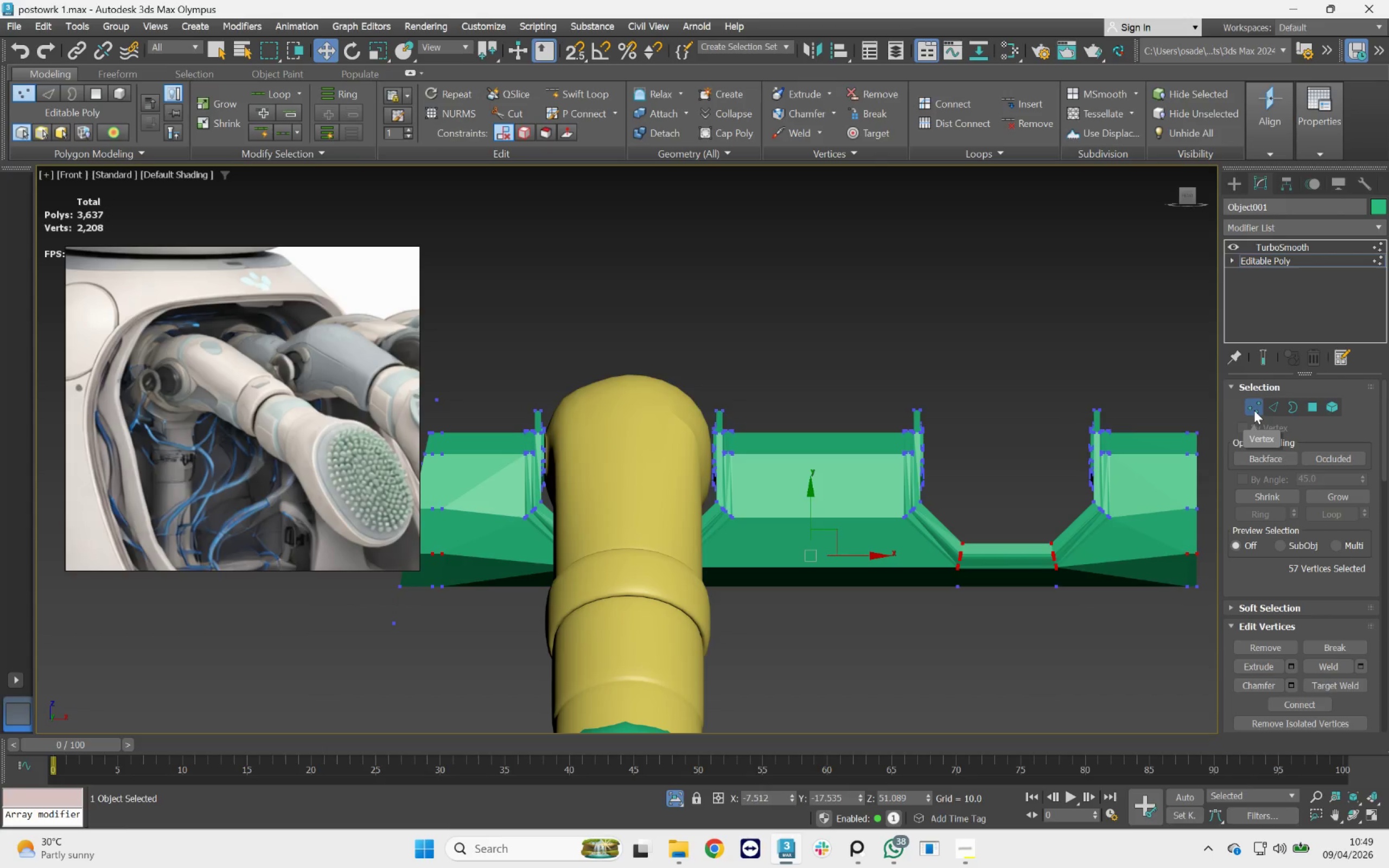 
key(Control+Z)
 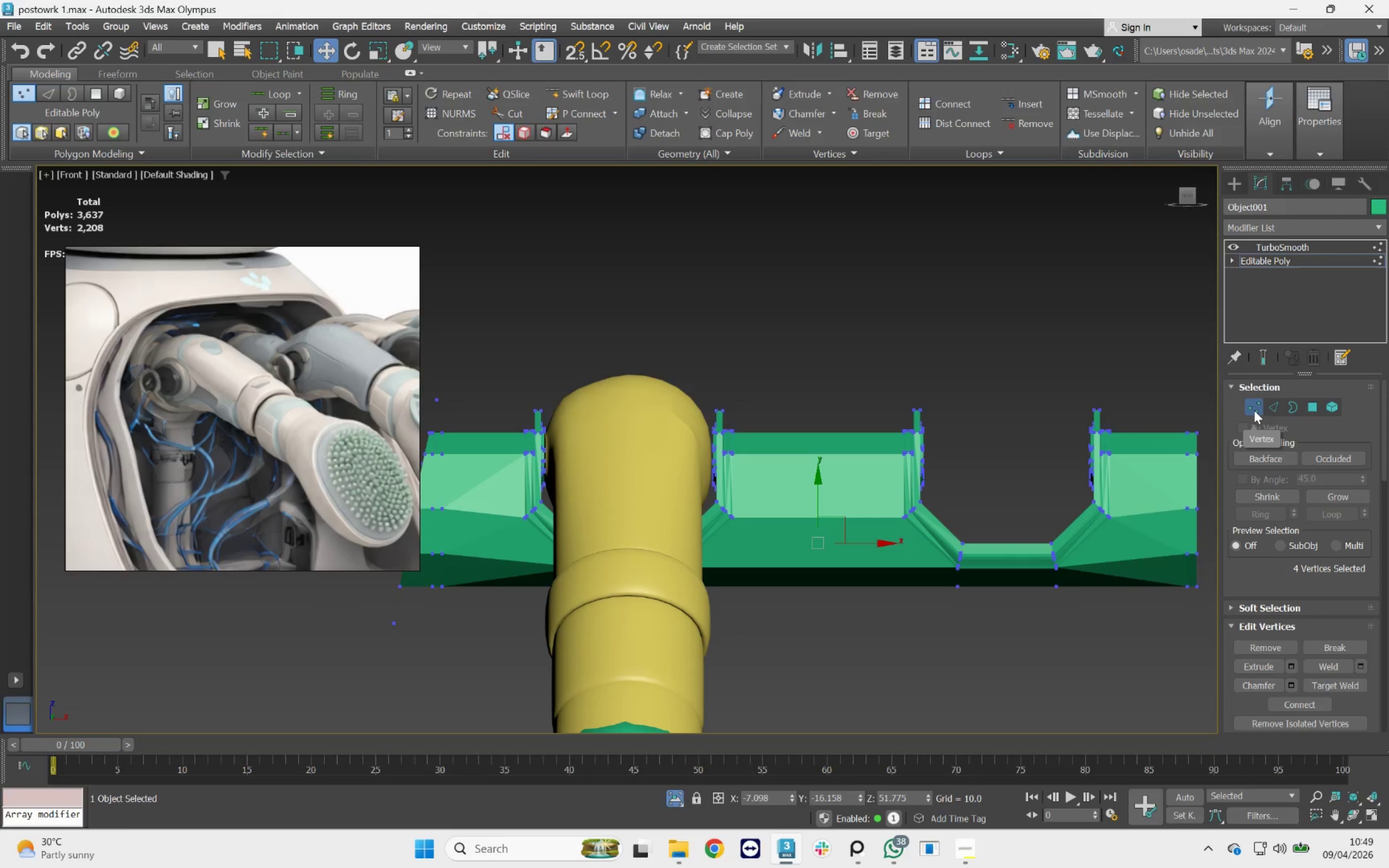 
key(Control+Z)
 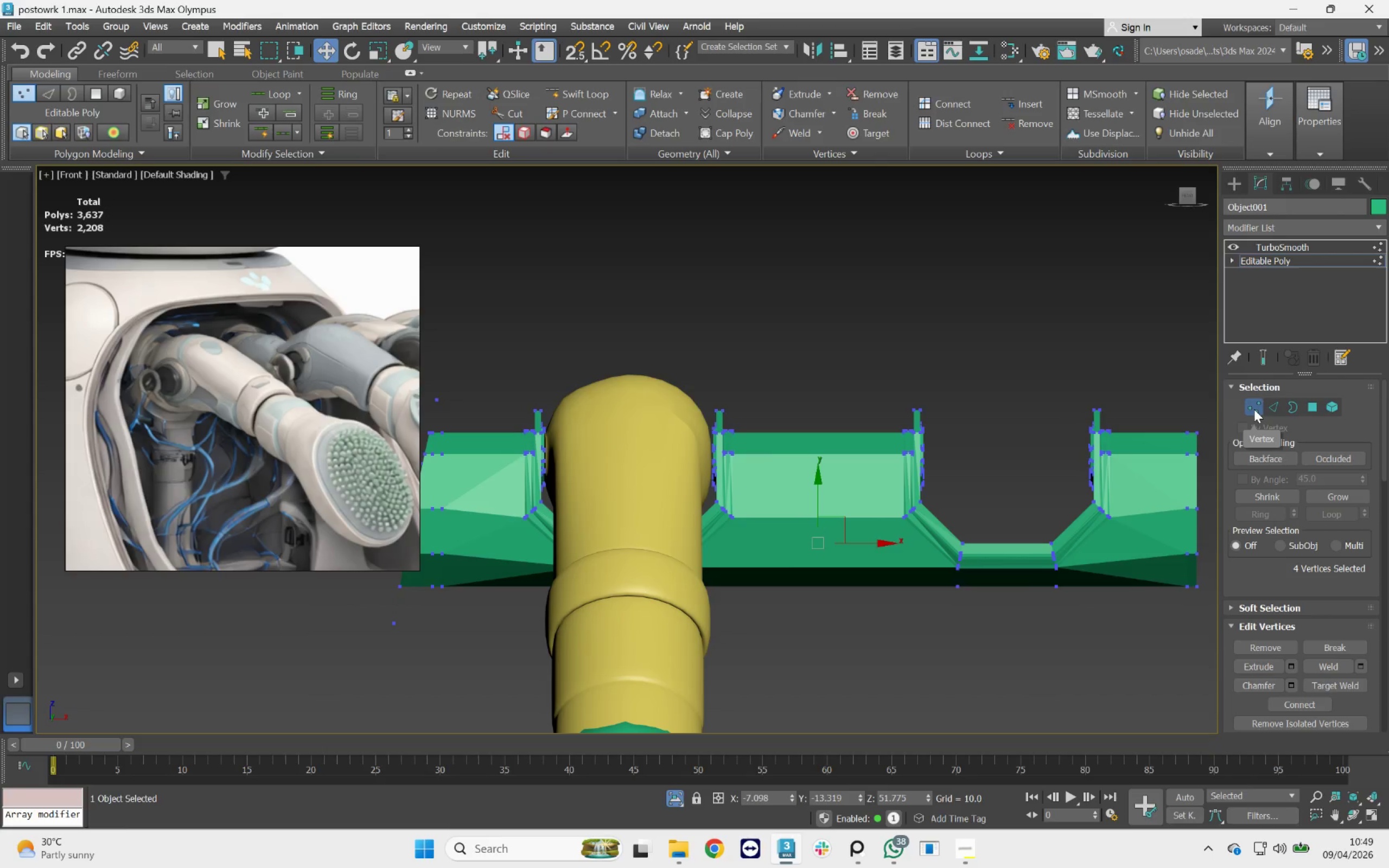 
key(Control+Z)
 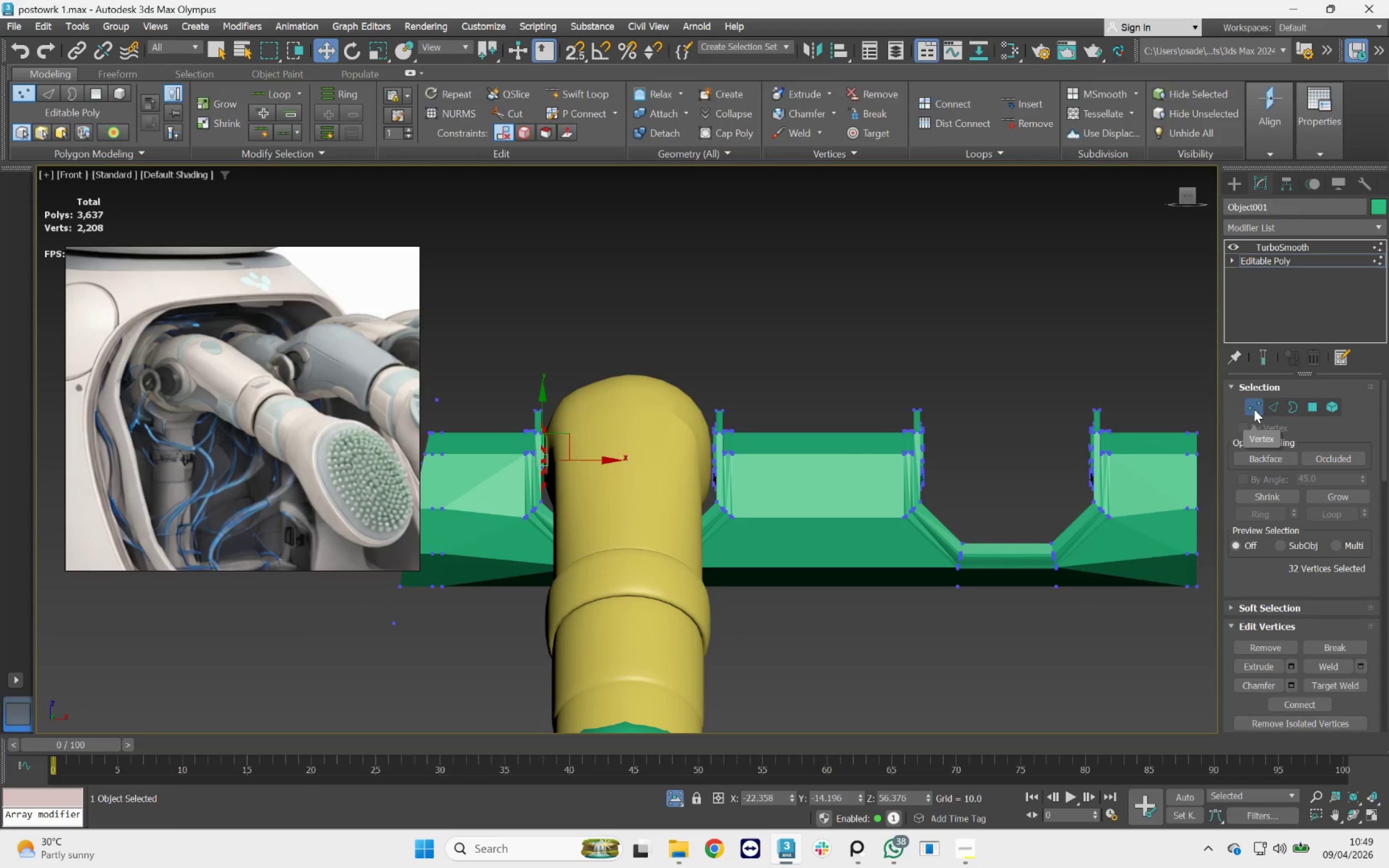 
key(Control+Z)
 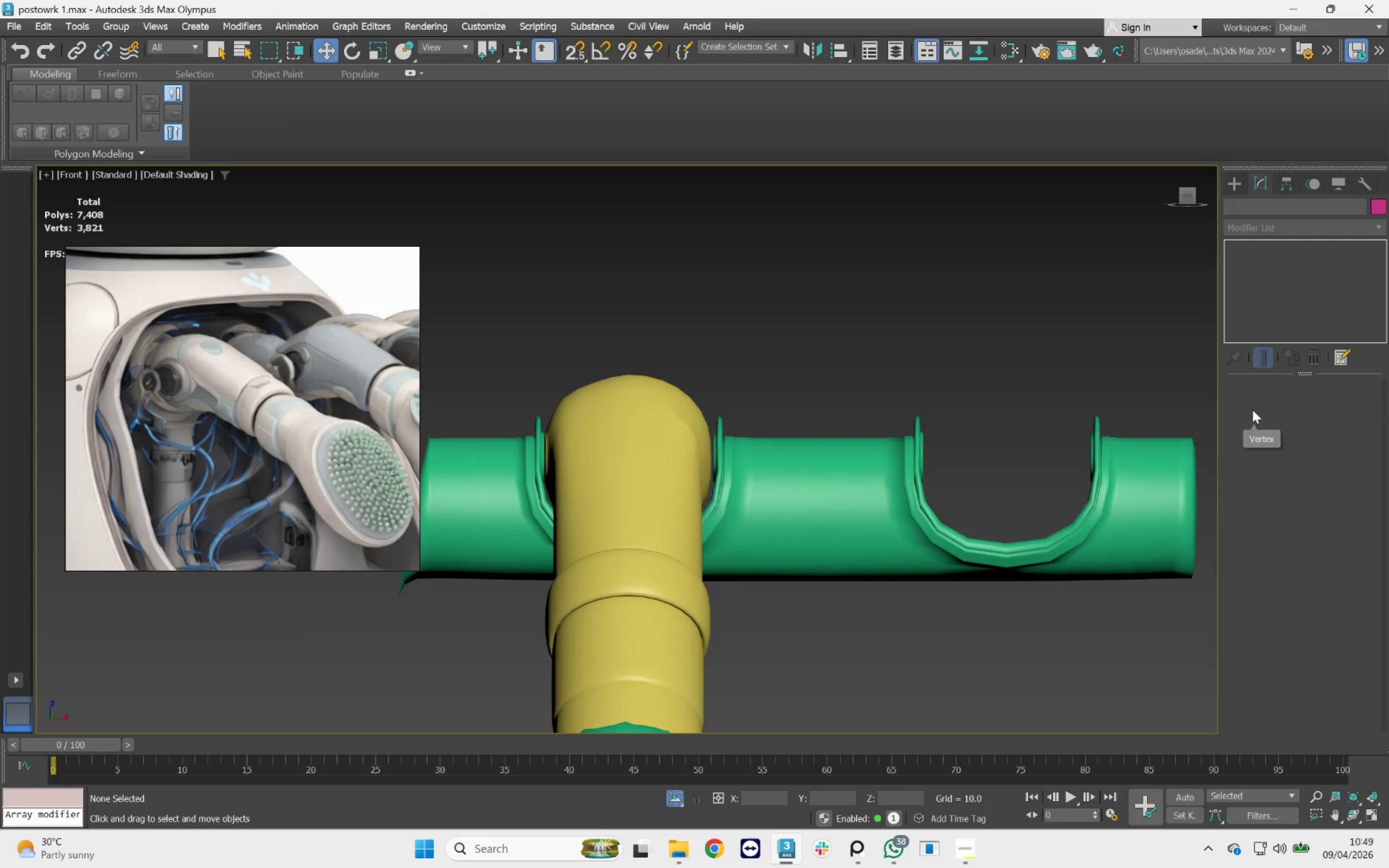 
scroll: coordinate [802, 531], scroll_direction: down, amount: 1.0
 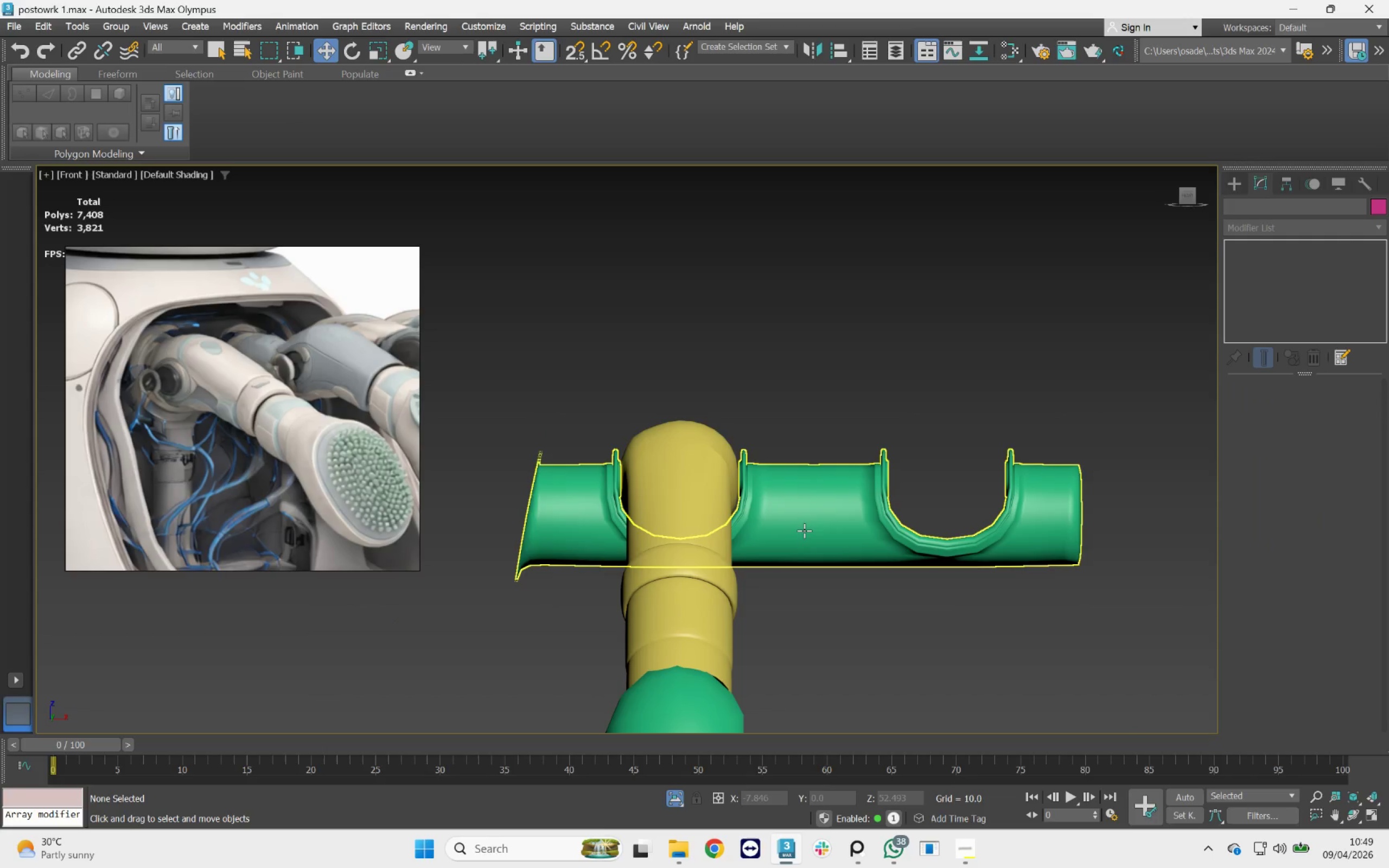 
left_click([804, 531])
 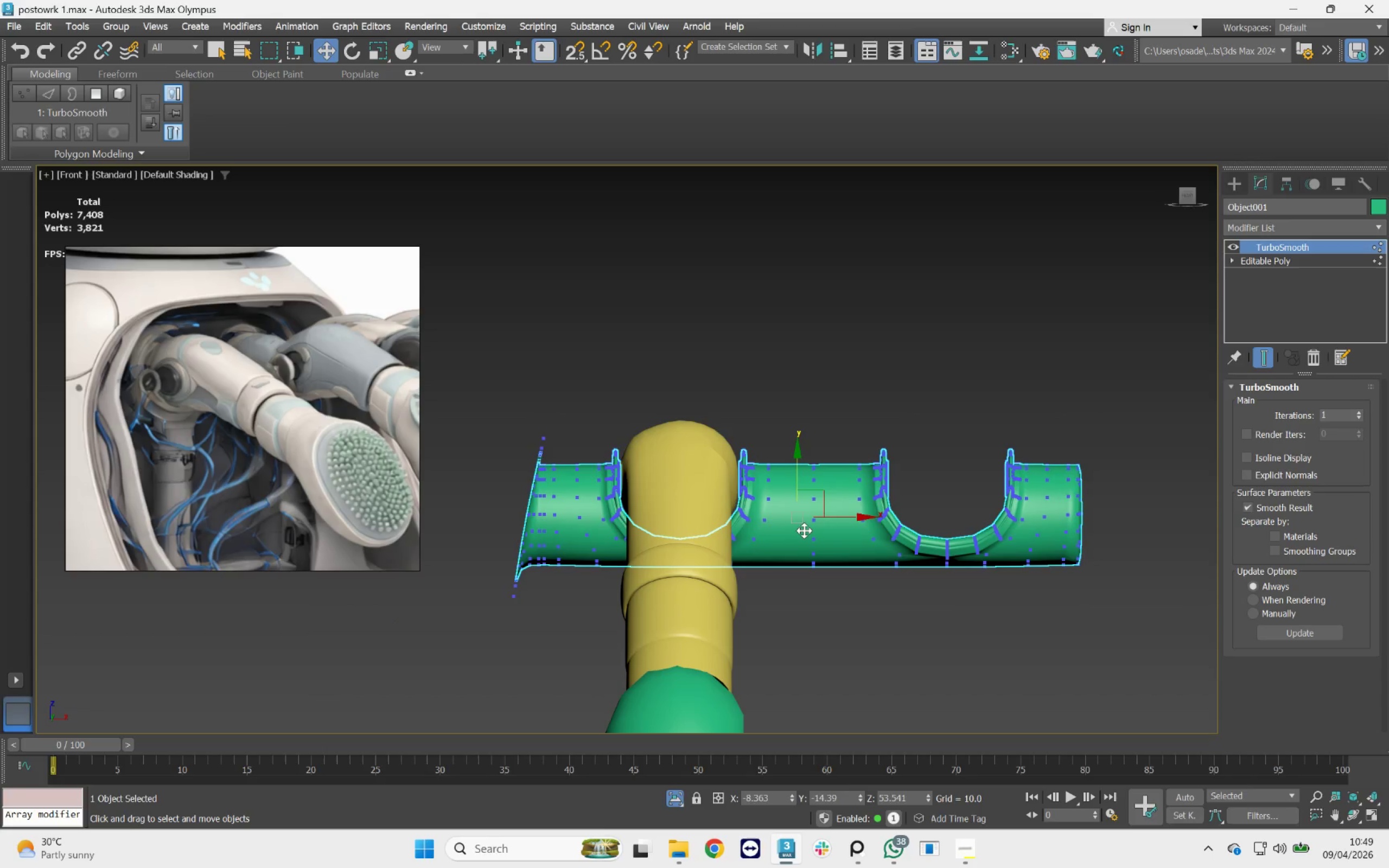 
hold_key(key=AltLeft, duration=1.68)
 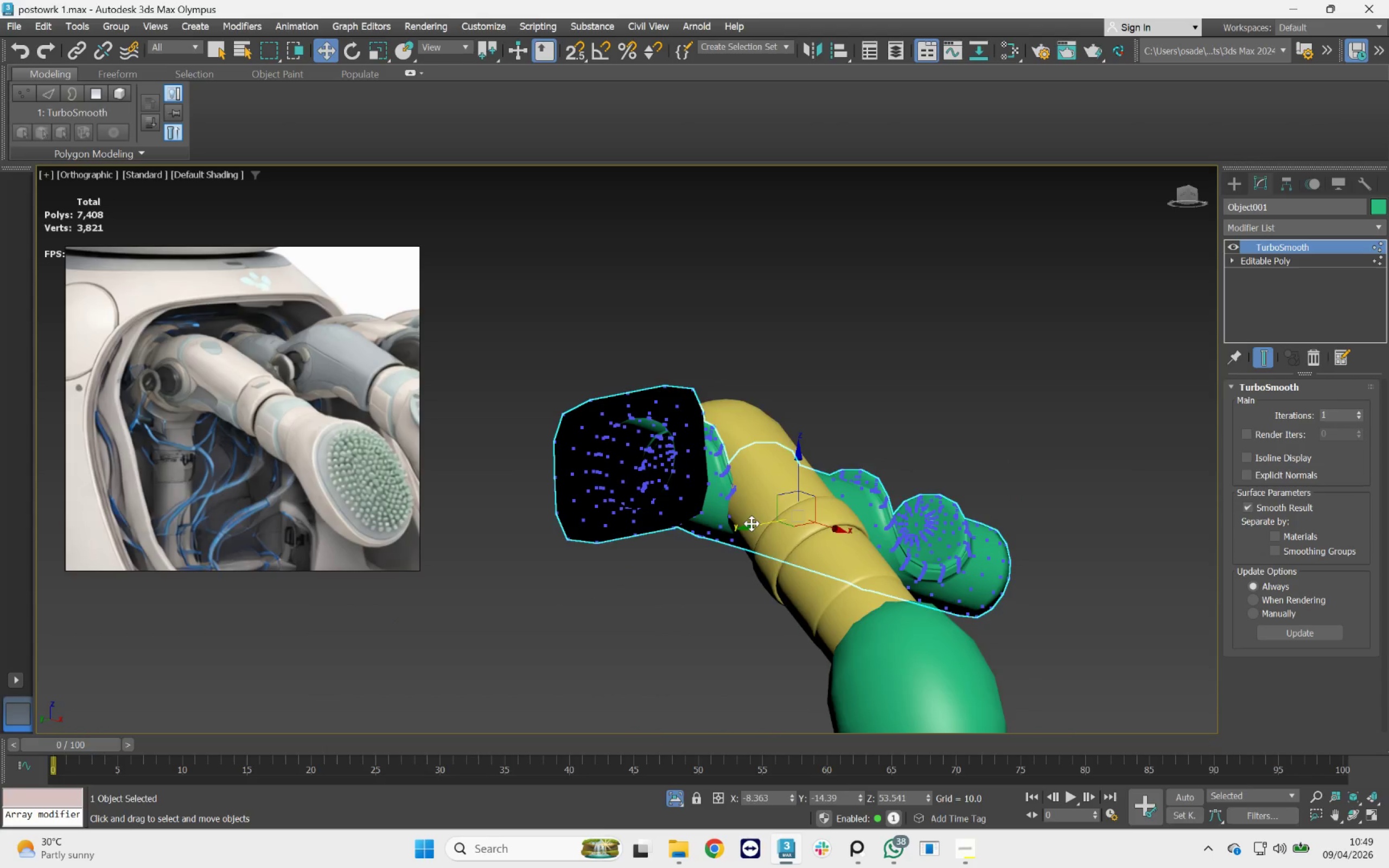 
scroll: coordinate [751, 523], scroll_direction: up, amount: 3.0
 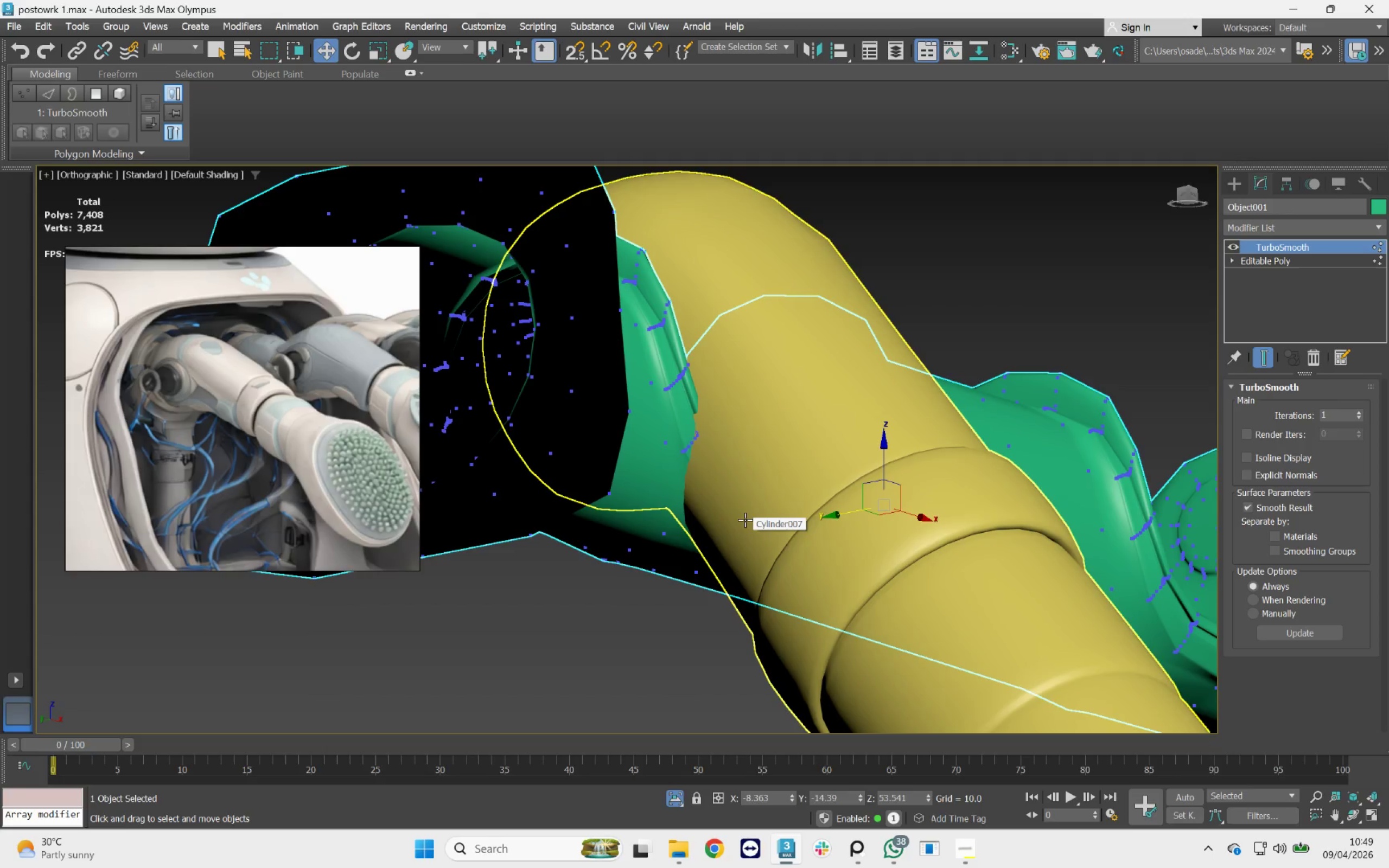 
scroll: coordinate [745, 520], scroll_direction: down, amount: 3.0
 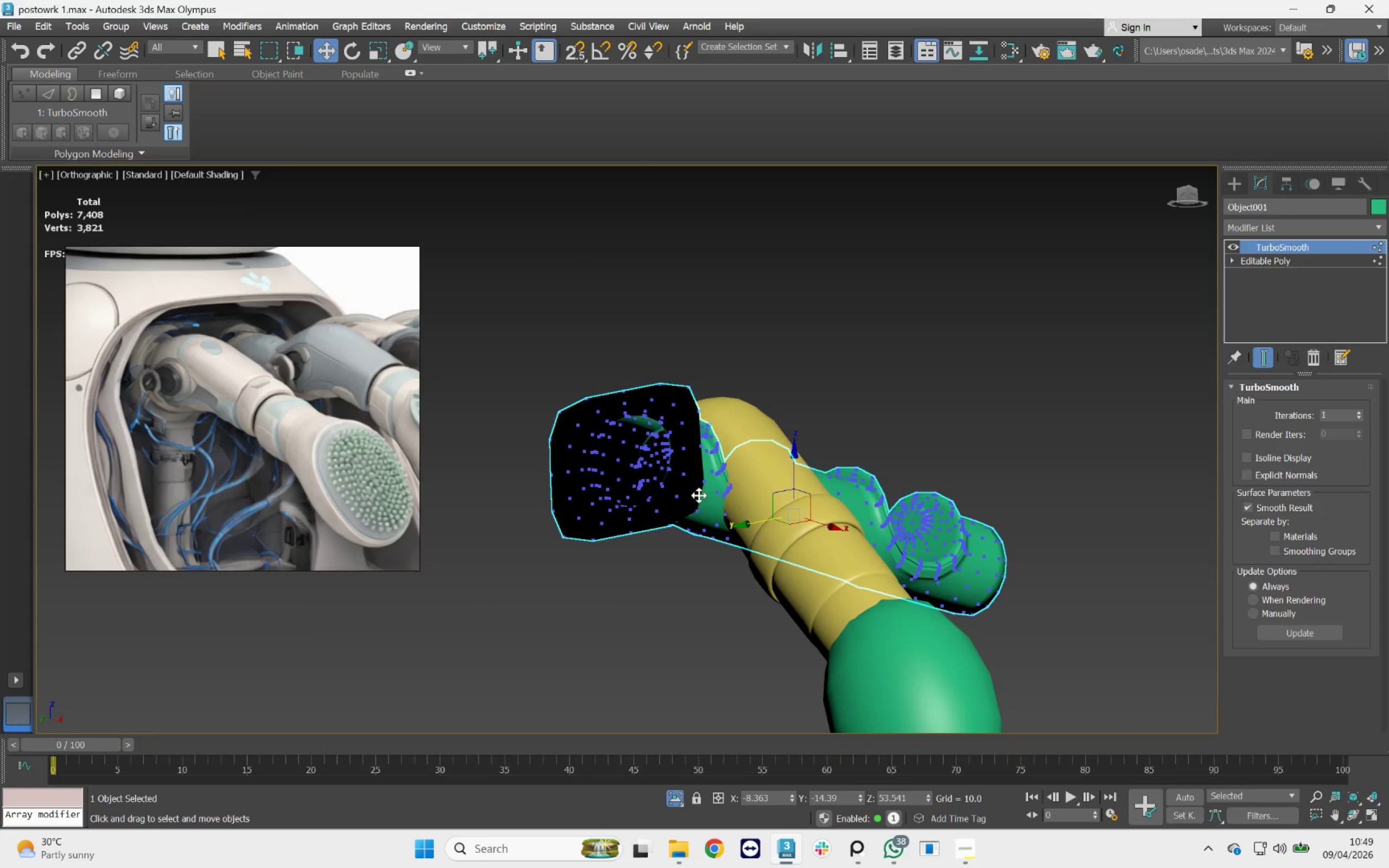 
key(E)
 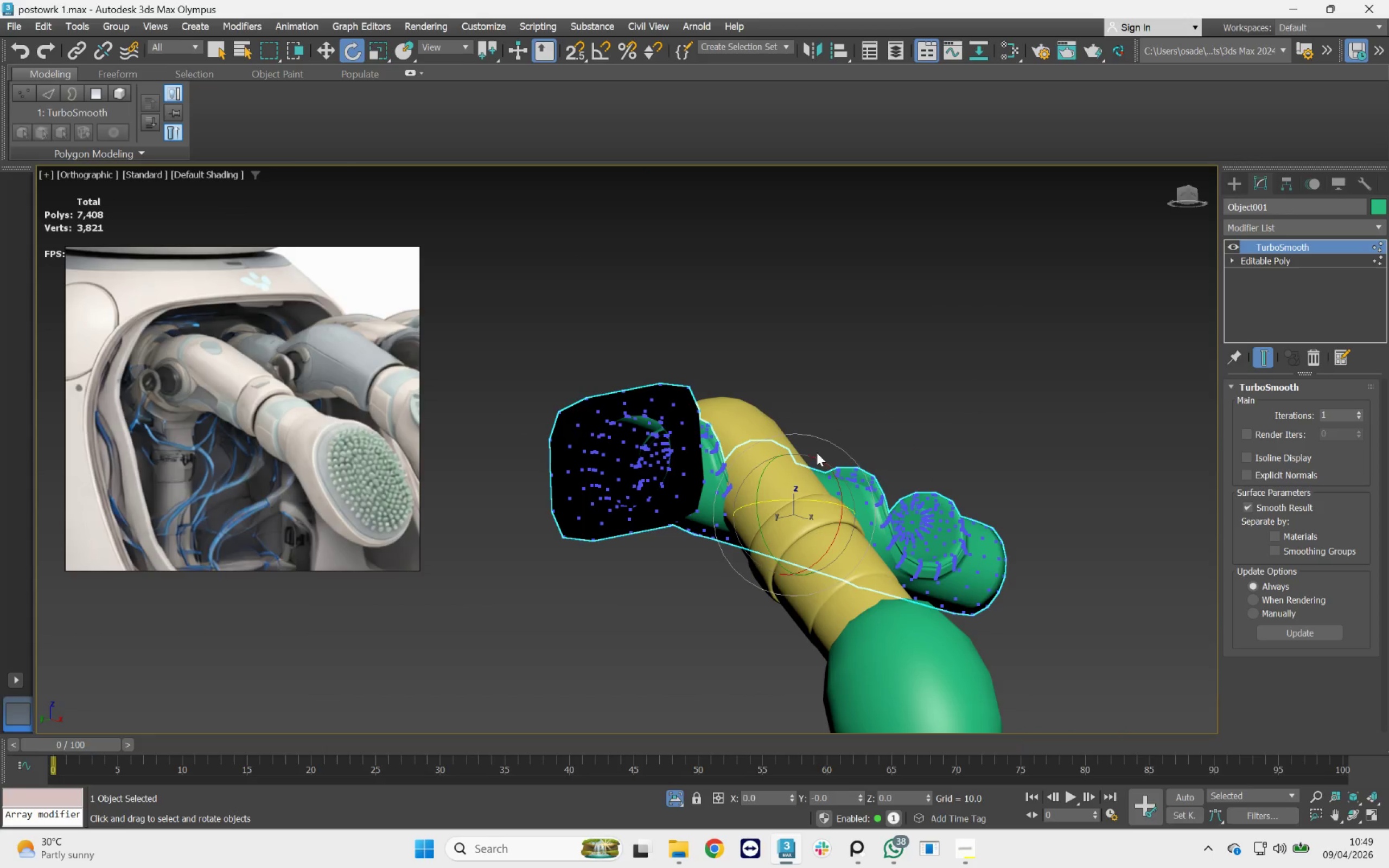 
left_click_drag(start_coordinate=[820, 462], to_coordinate=[843, 497])
 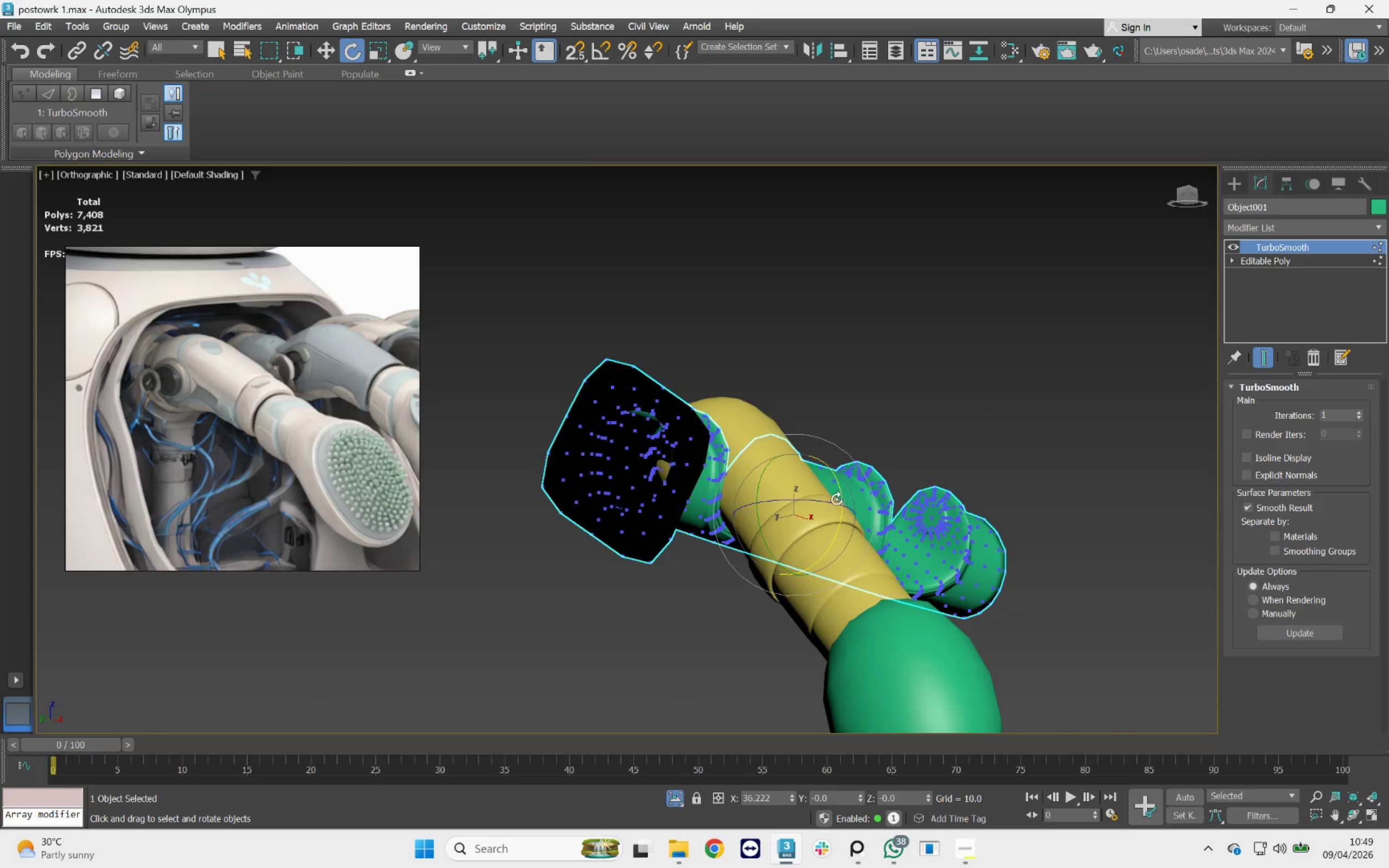 
hold_key(key=AltLeft, duration=3.65)
 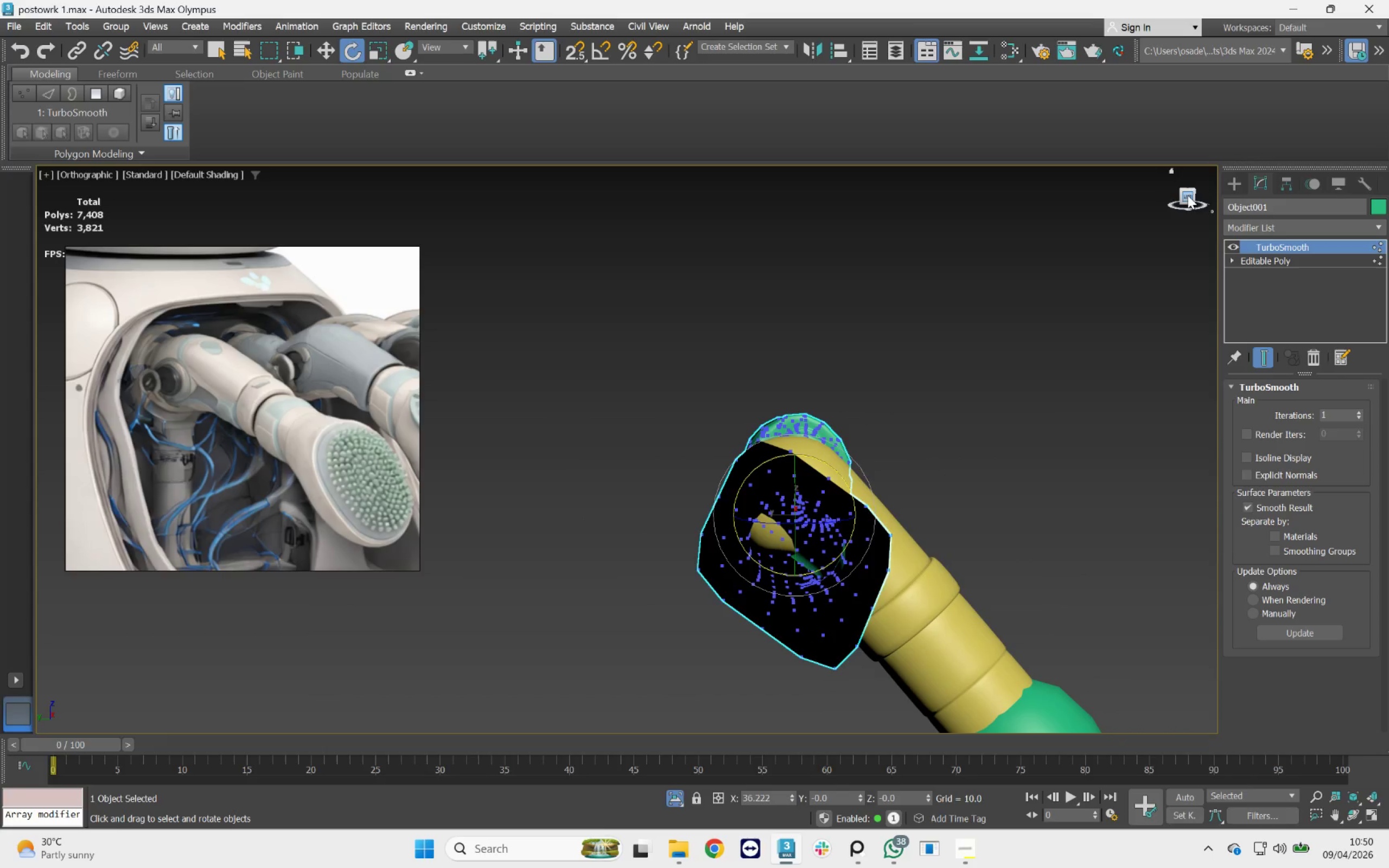 
left_click([1189, 195])
 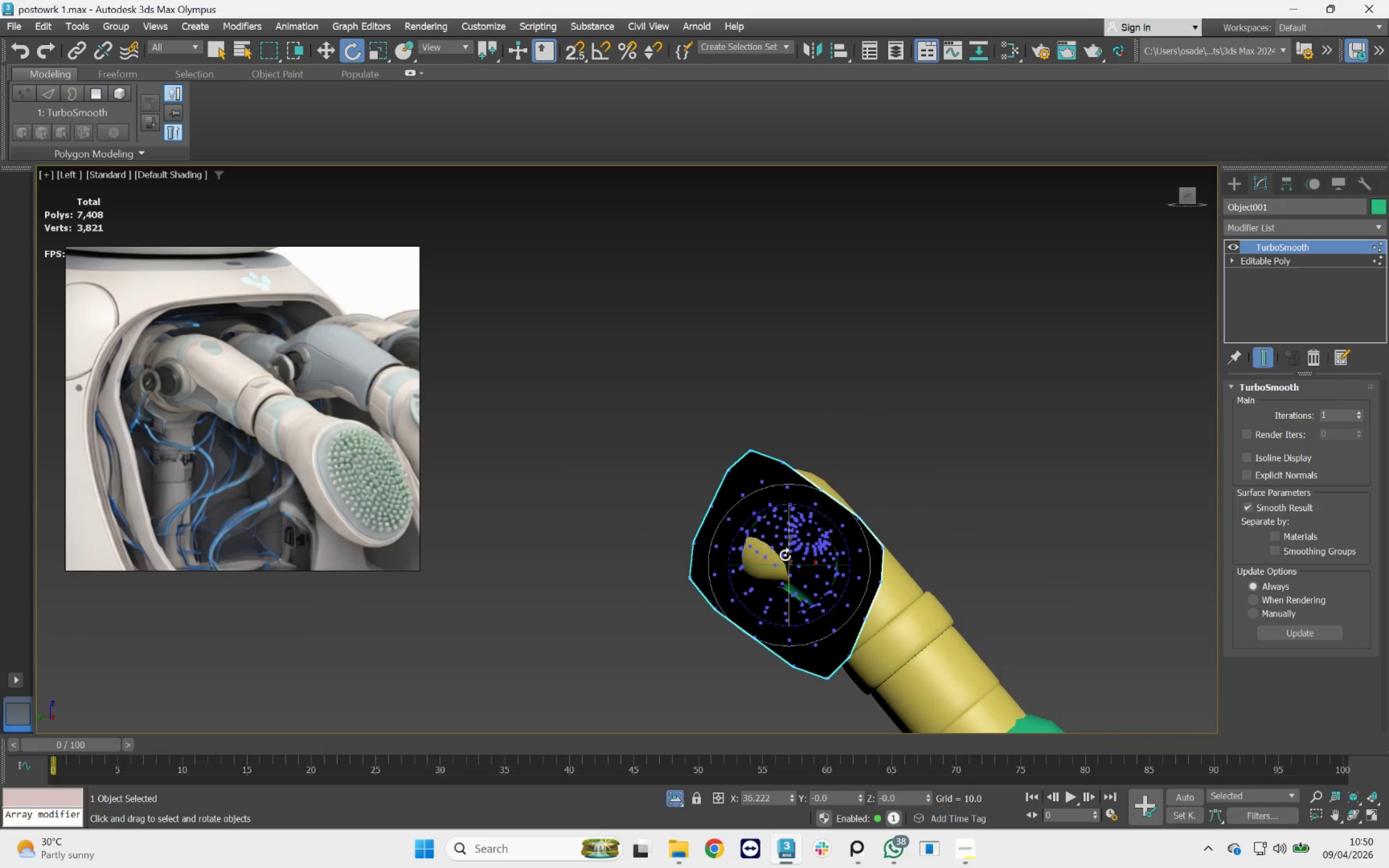 
scroll: coordinate [788, 571], scroll_direction: up, amount: 2.0
 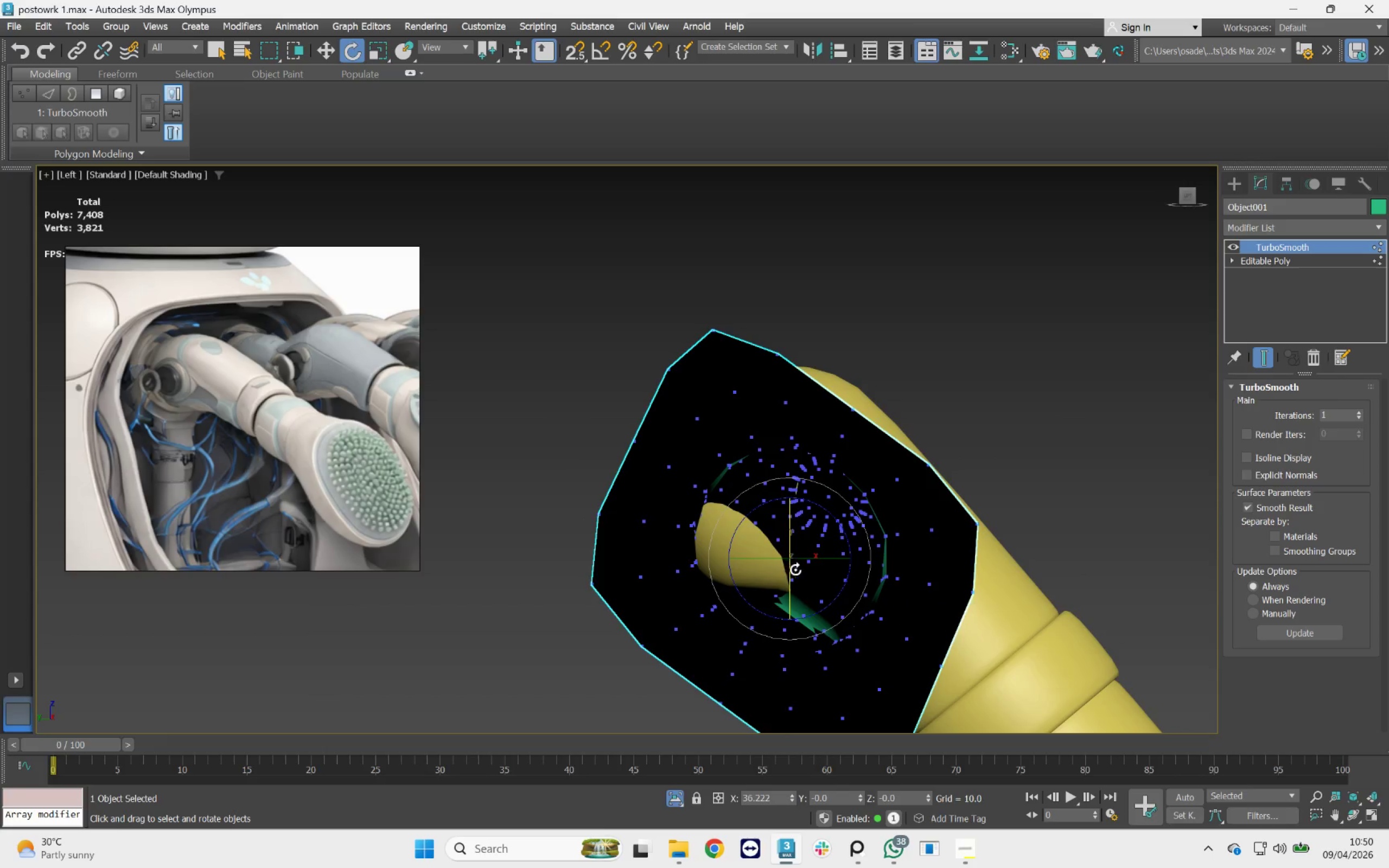 
key(W)
 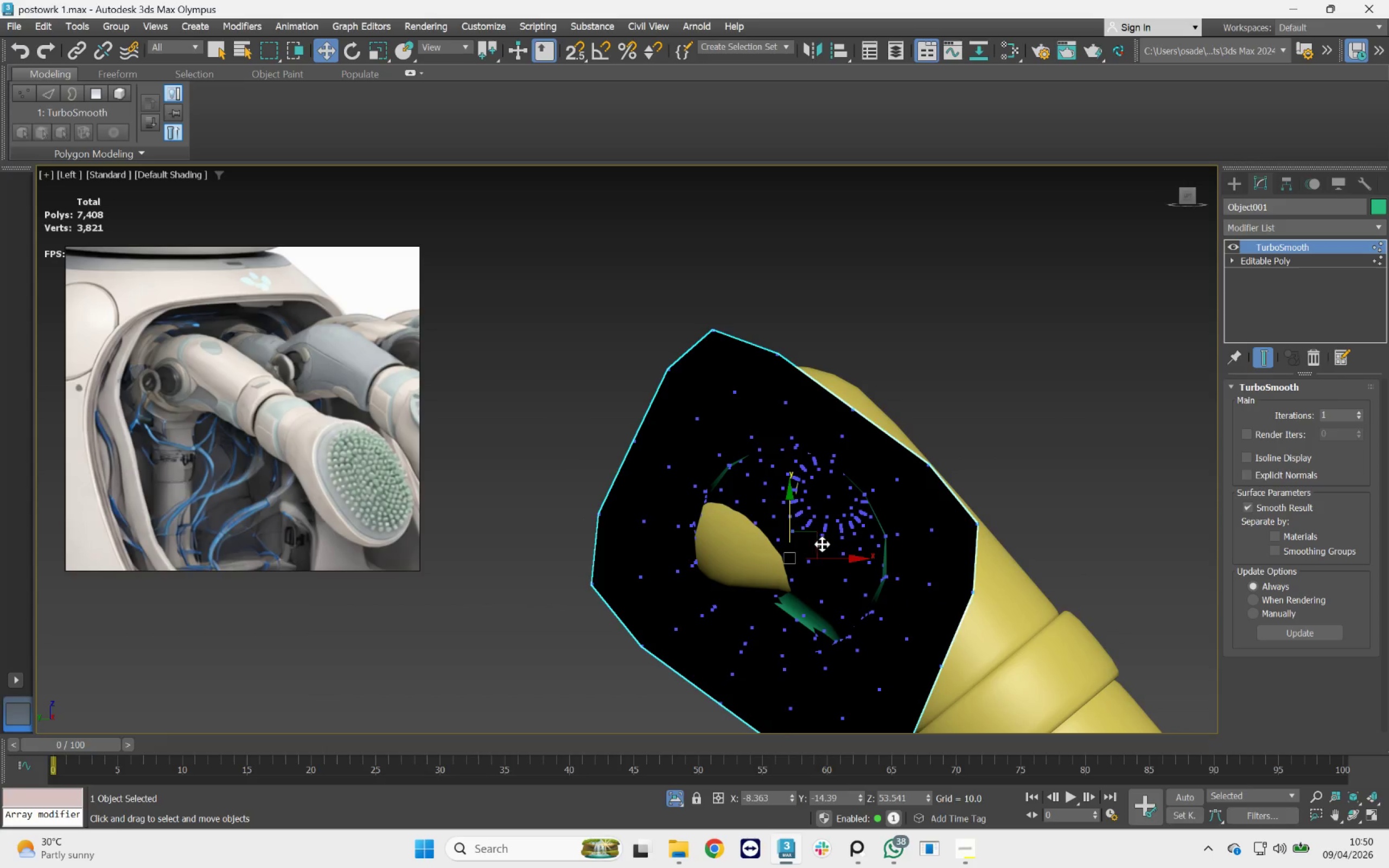 
left_click_drag(start_coordinate=[818, 542], to_coordinate=[792, 560])
 